 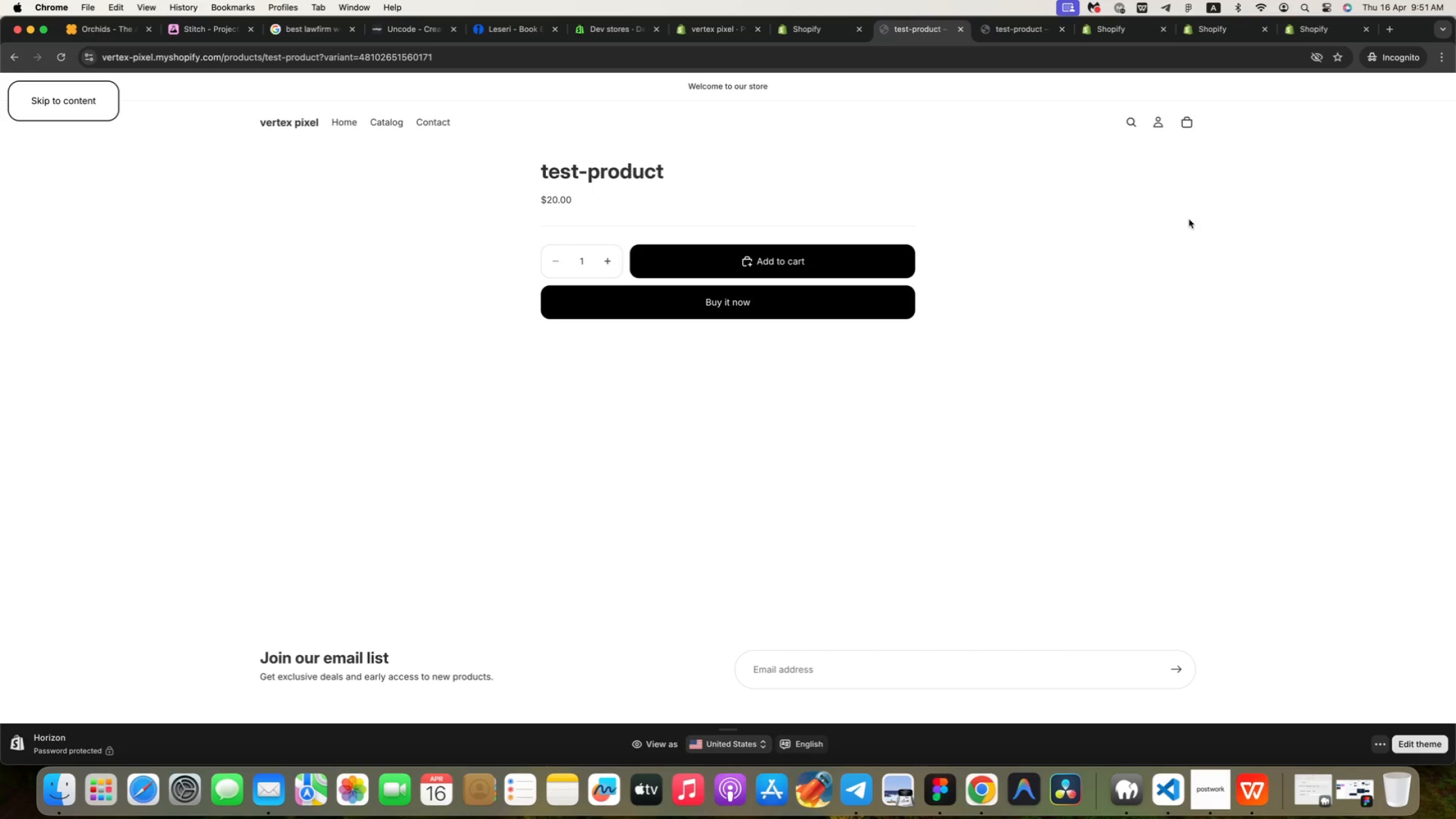 
left_click([1201, 418])
 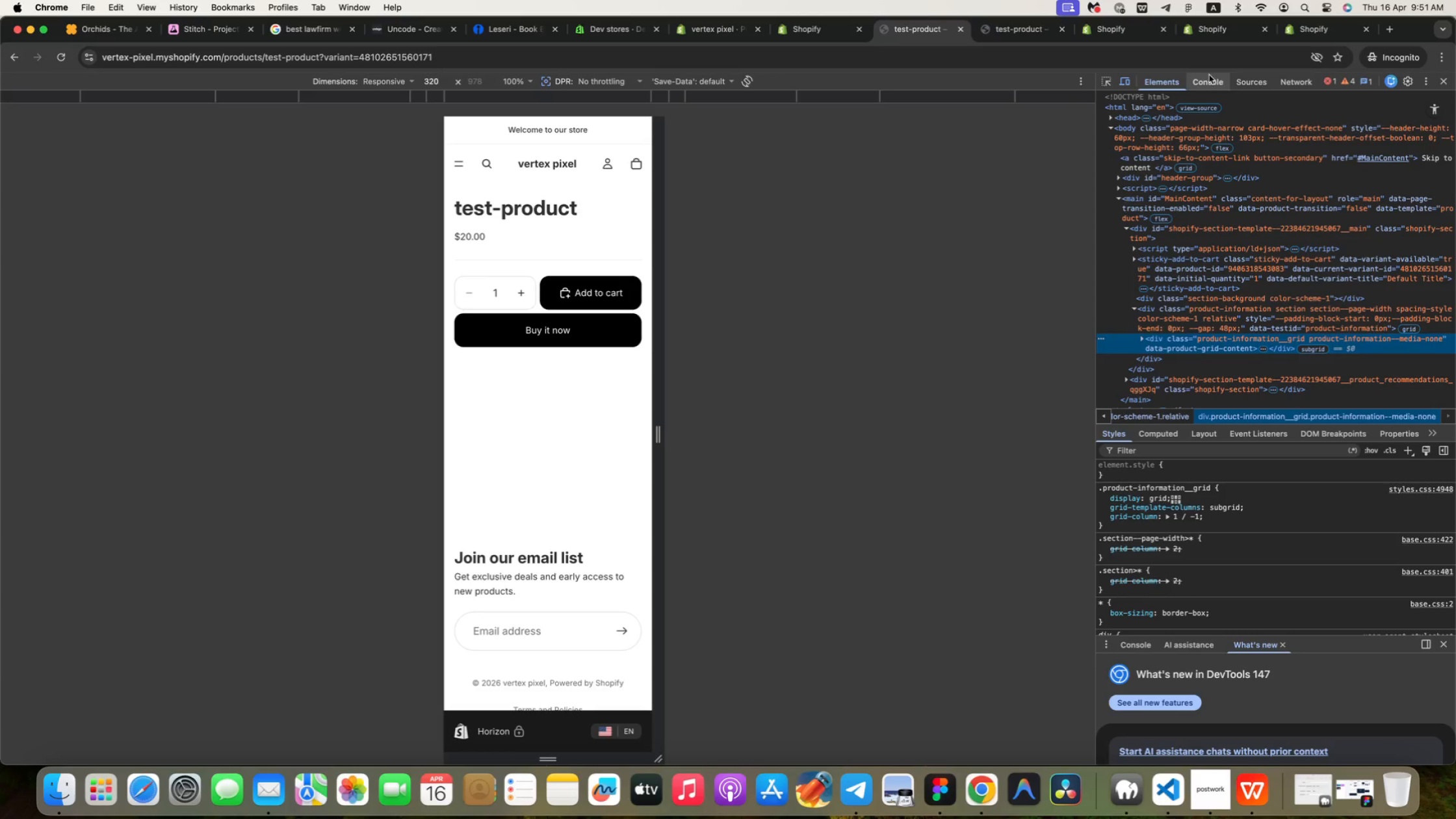 
left_click([1105, 84])
 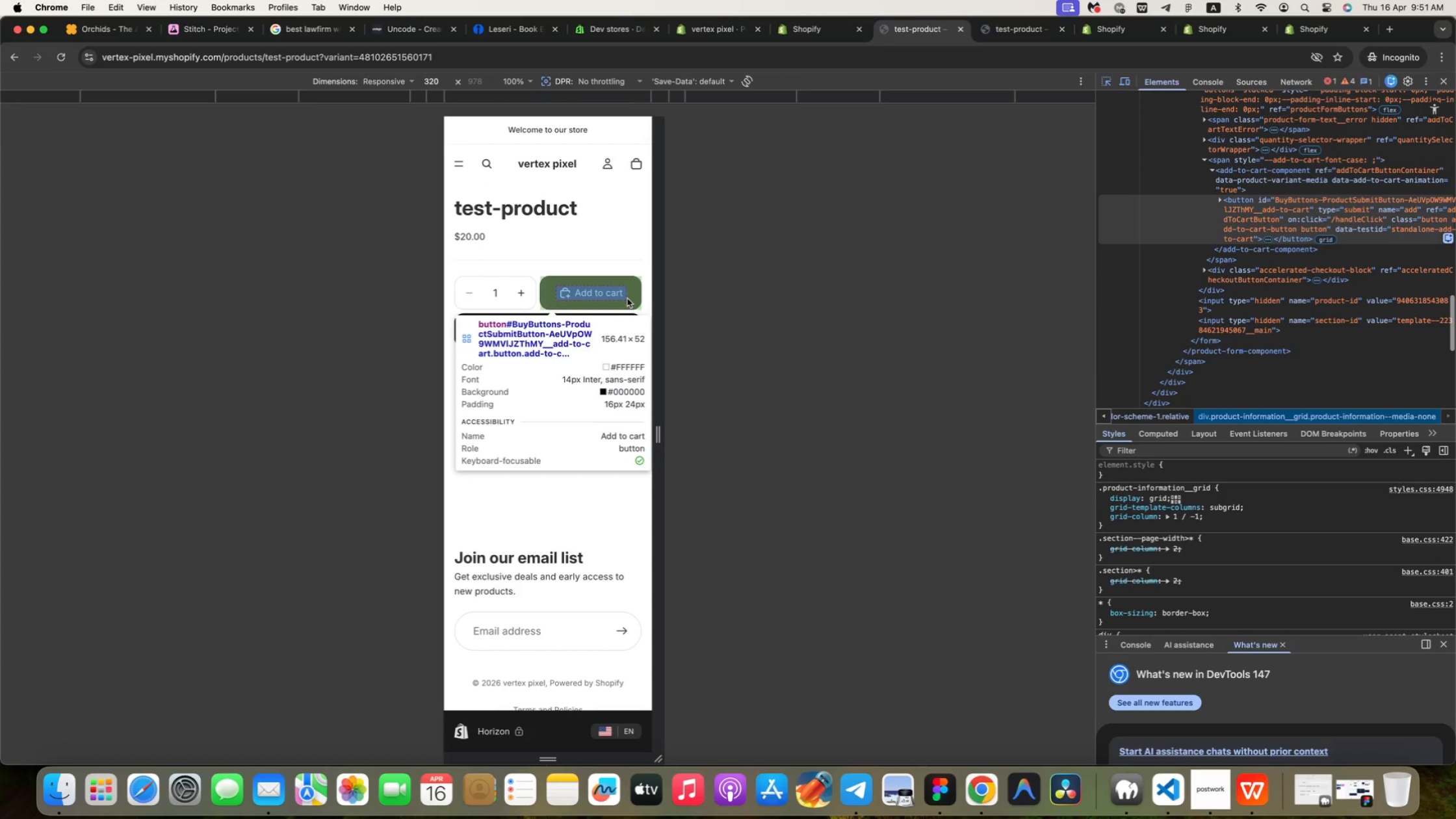 
left_click([627, 298])
 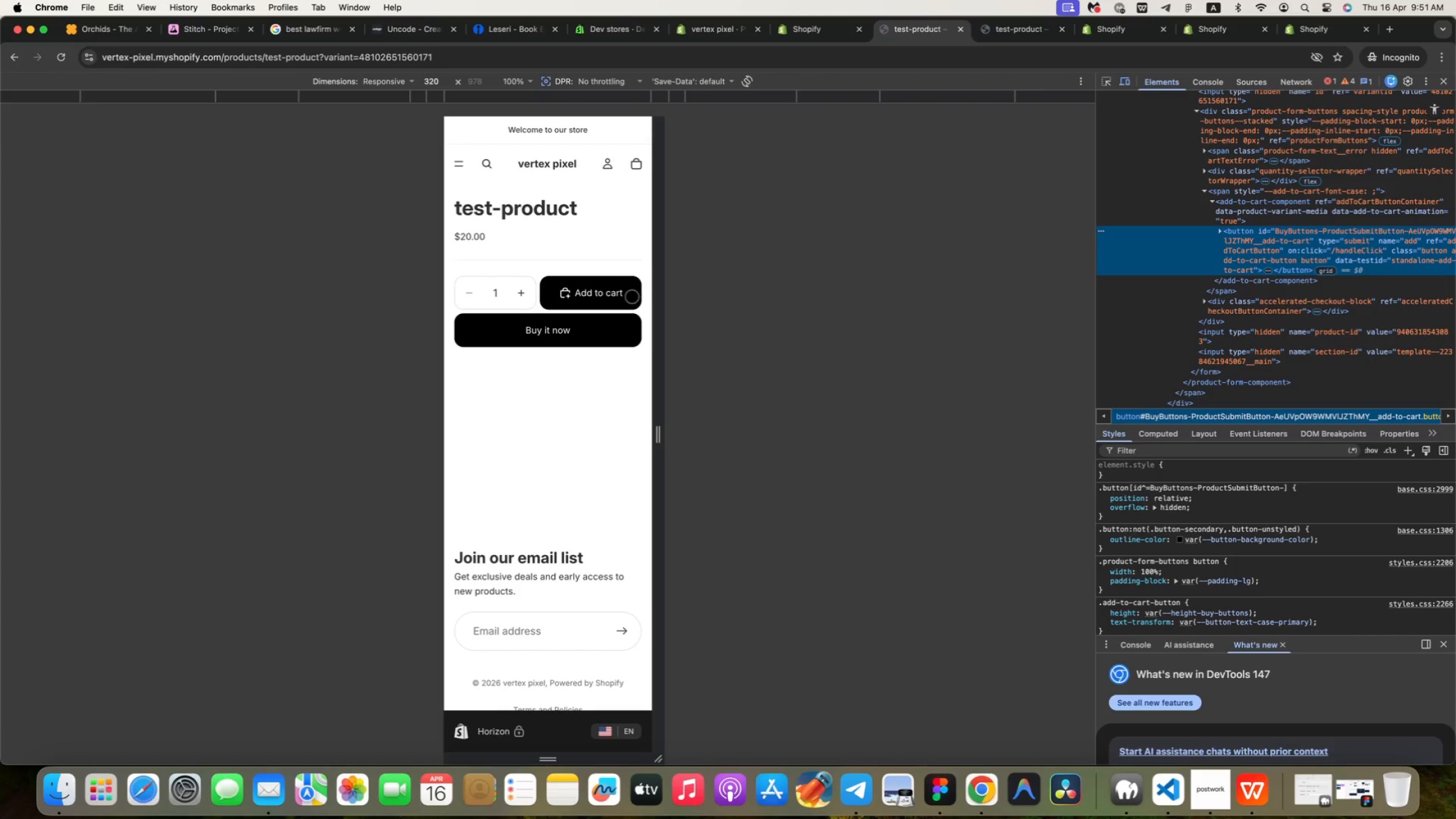 
wait(6.13)
 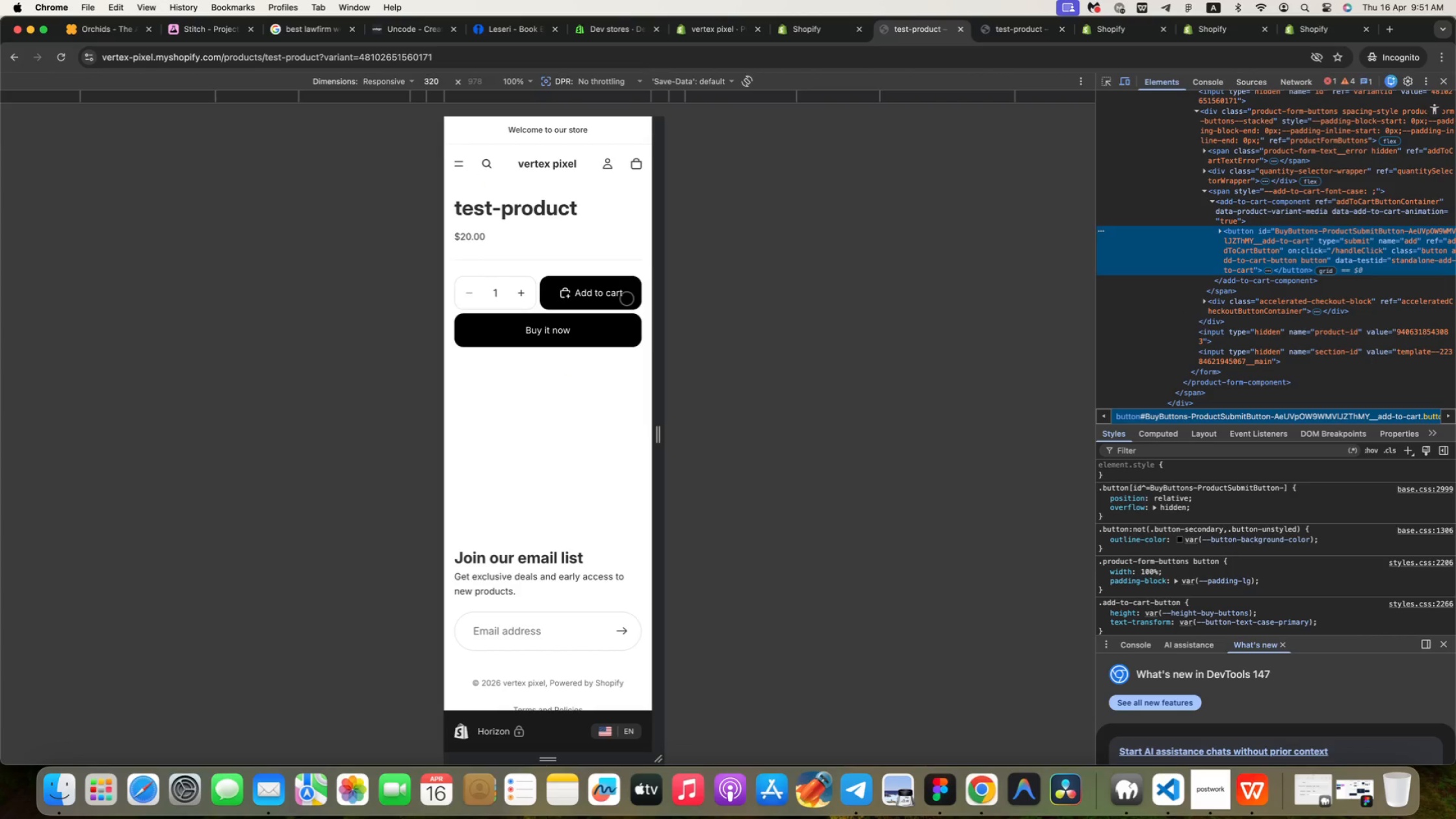 
scroll: coordinate [1279, 249], scroll_direction: down, amount: 3.0
 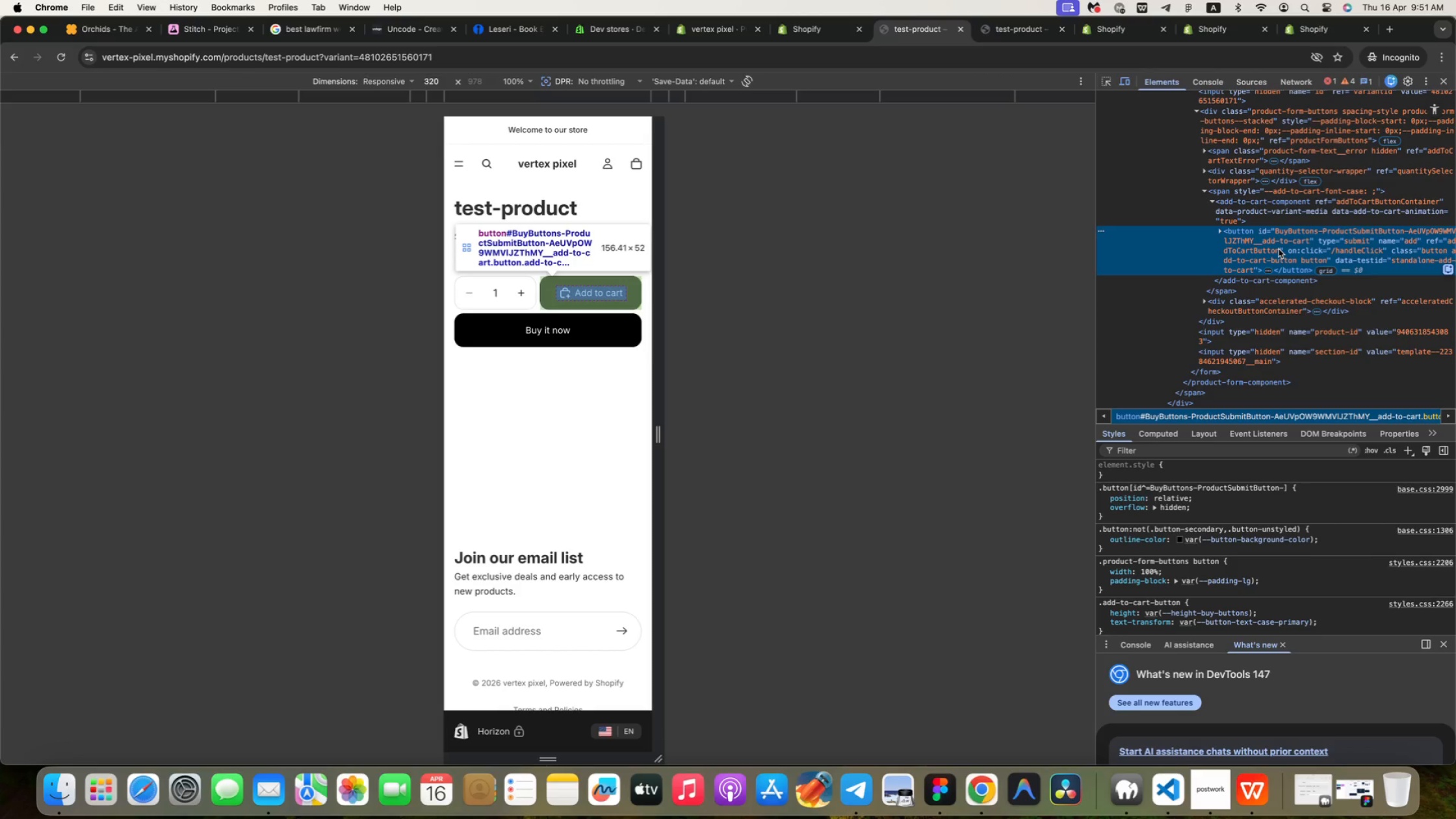 
wait(13.47)
 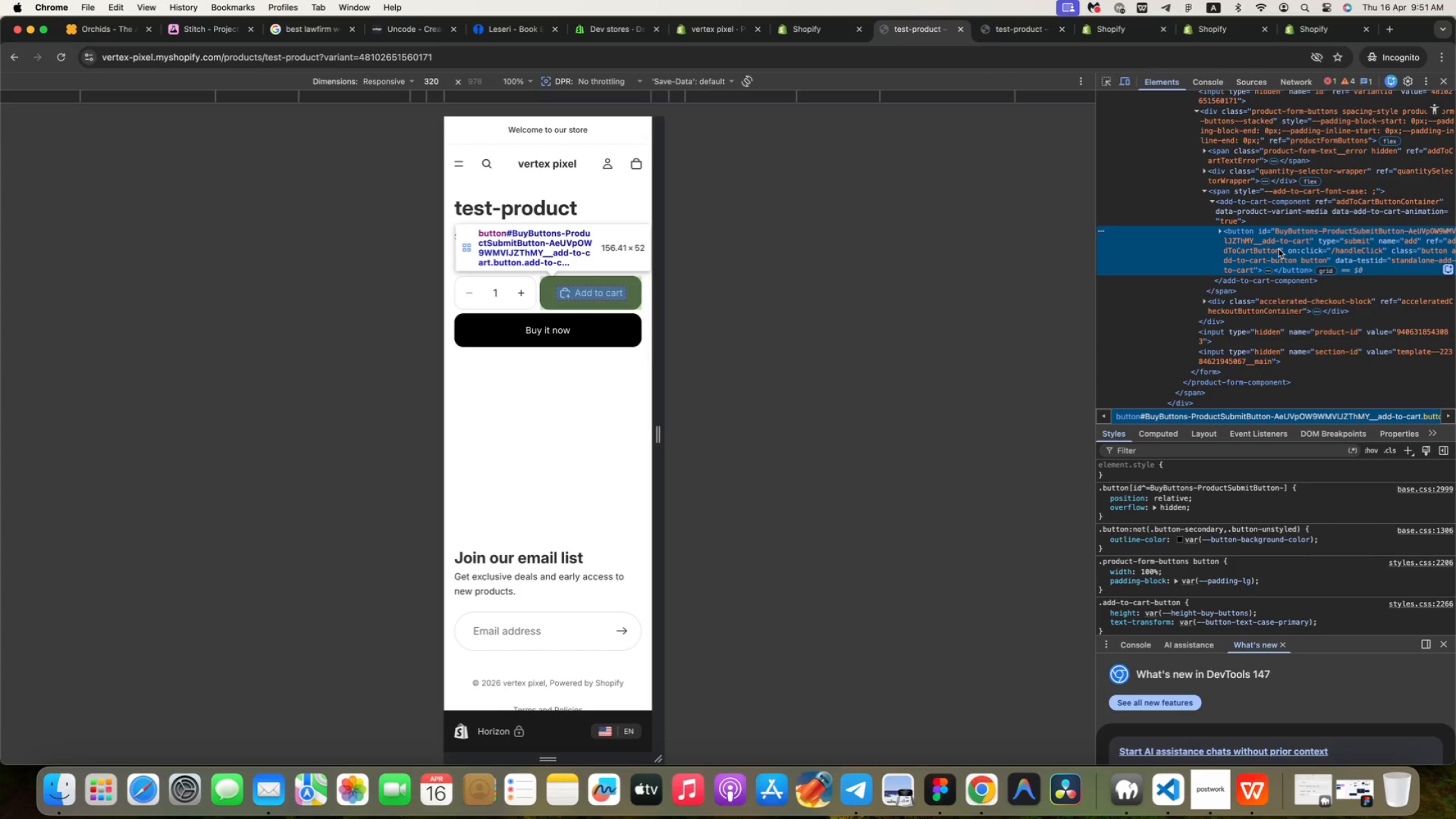 
scroll: coordinate [1283, 209], scroll_direction: down, amount: 2.0
 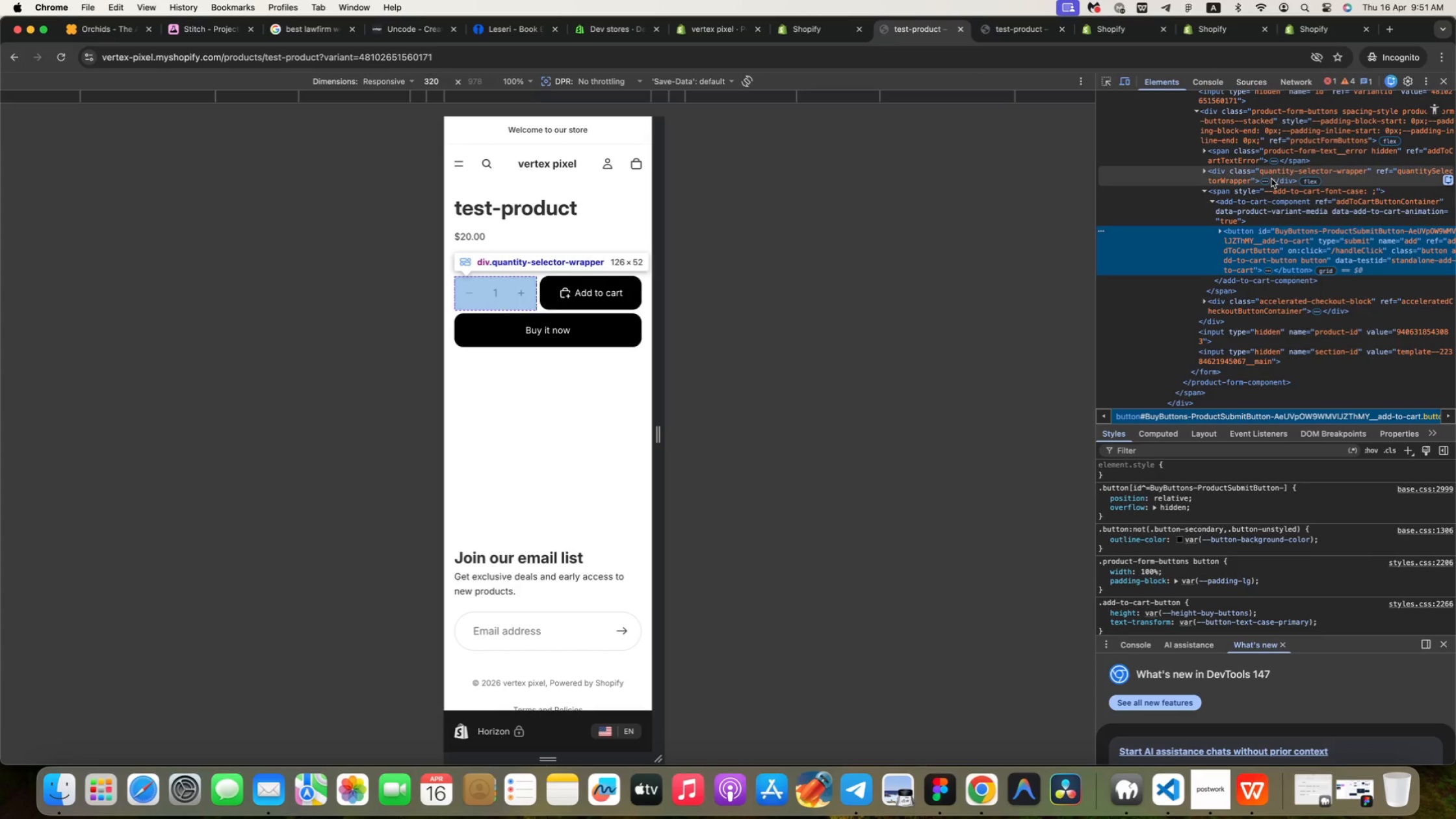 
scroll: coordinate [1255, 159], scroll_direction: up, amount: 9.0
 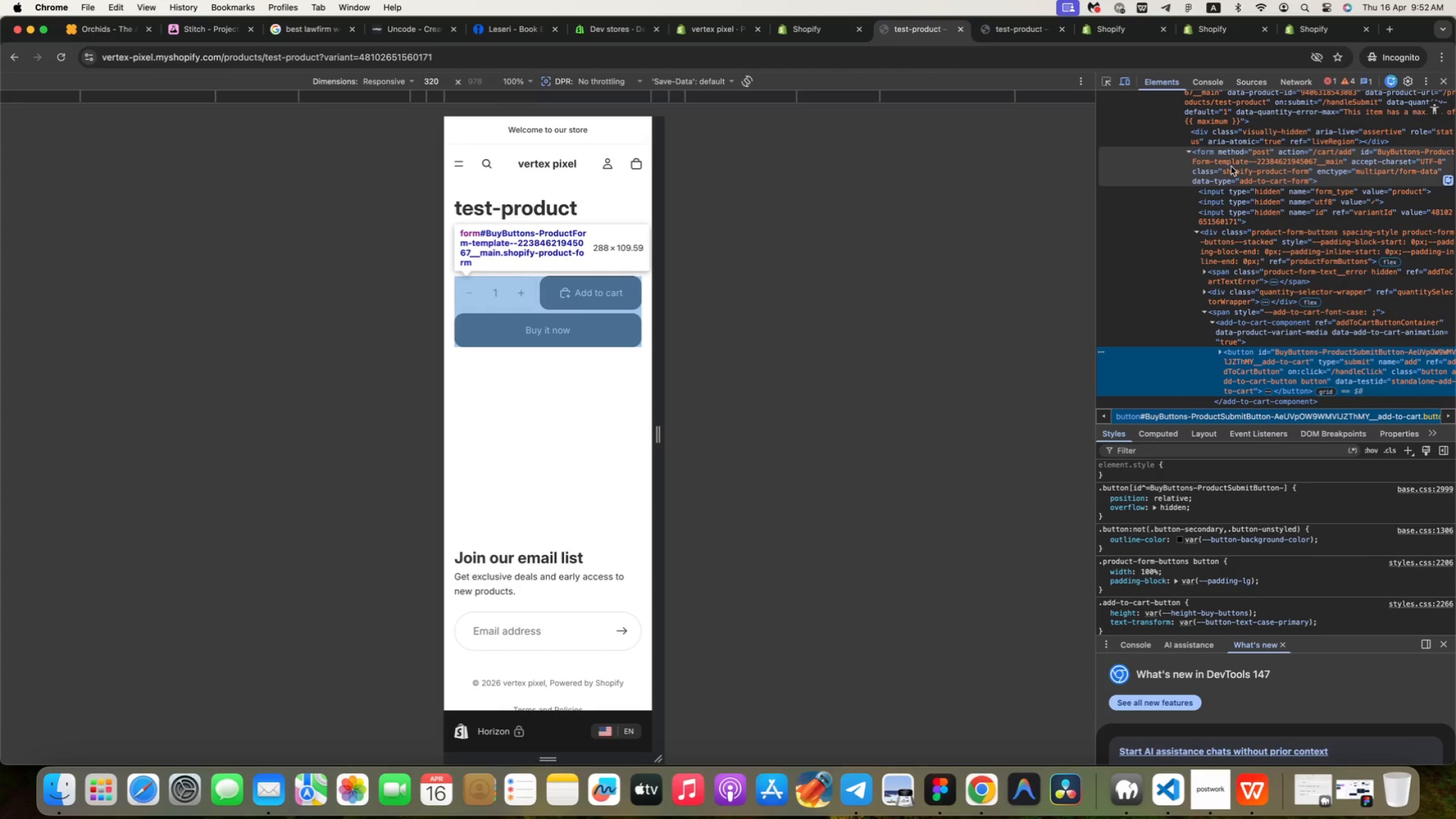 
wait(74.0)
 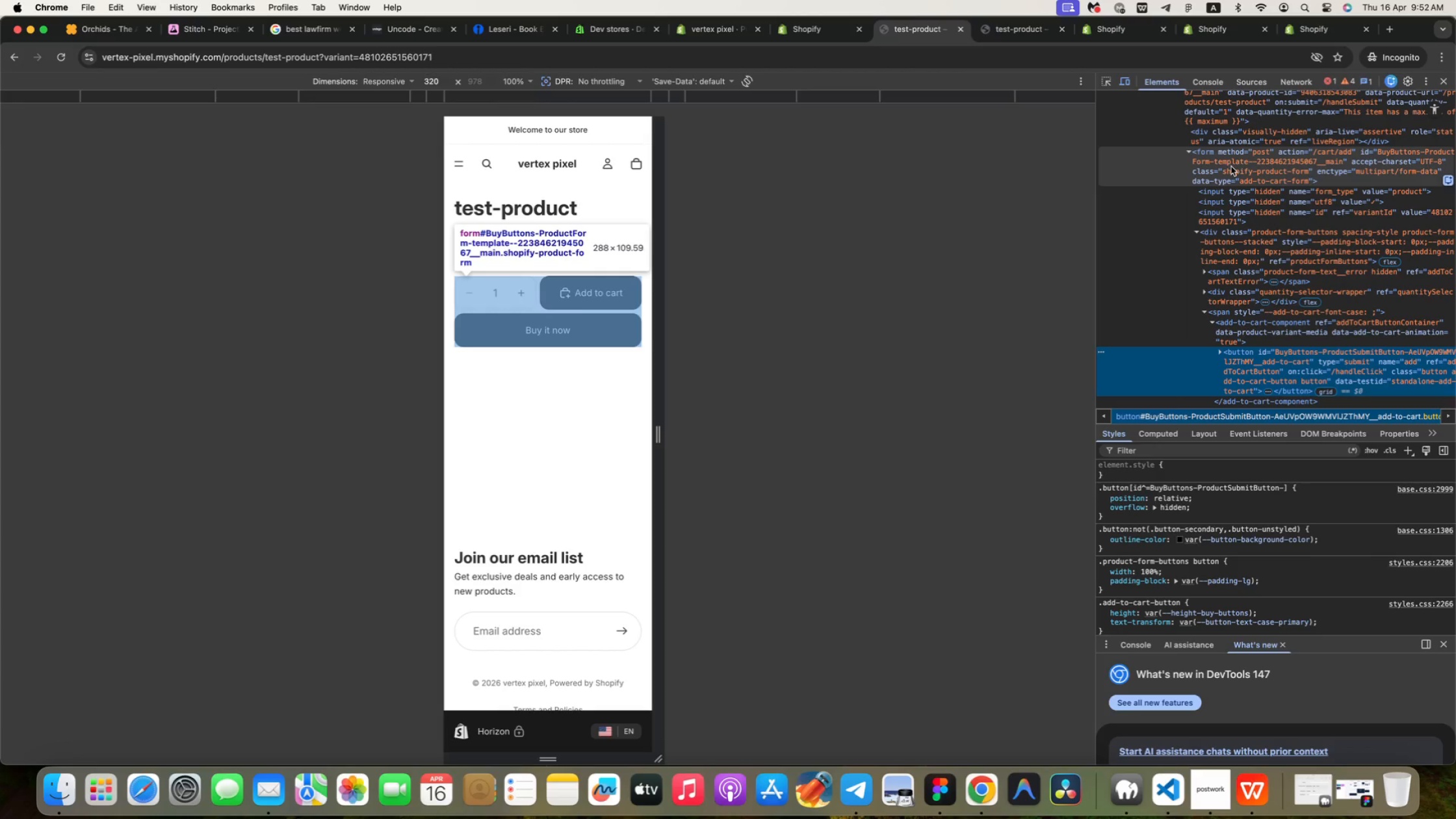 
left_click_drag(start_coordinate=[655, 417], to_coordinate=[670, 415])
 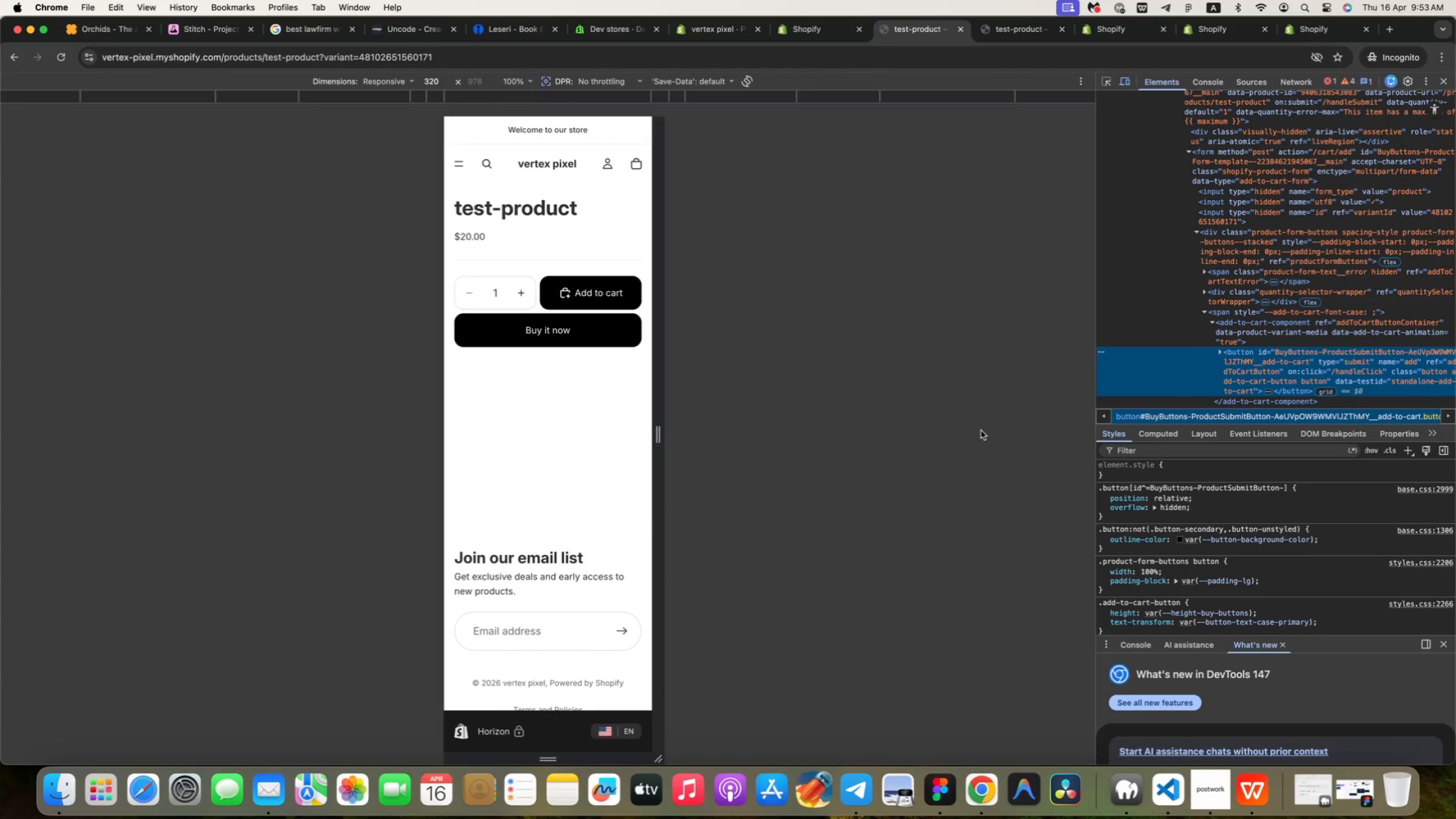 
left_click_drag(start_coordinate=[670, 415], to_coordinate=[690, 413])
 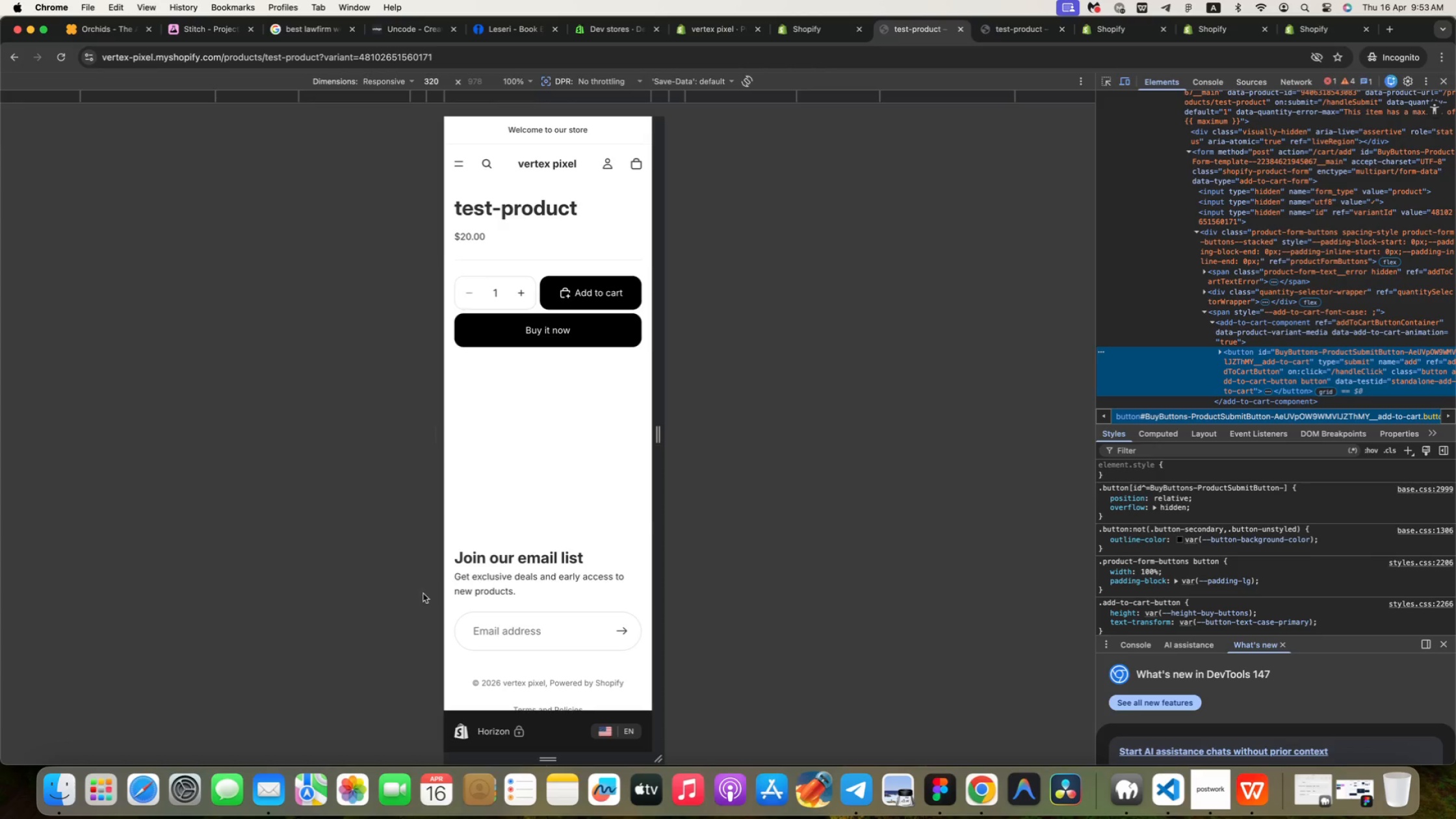 
left_click_drag(start_coordinate=[690, 413], to_coordinate=[681, 413])
 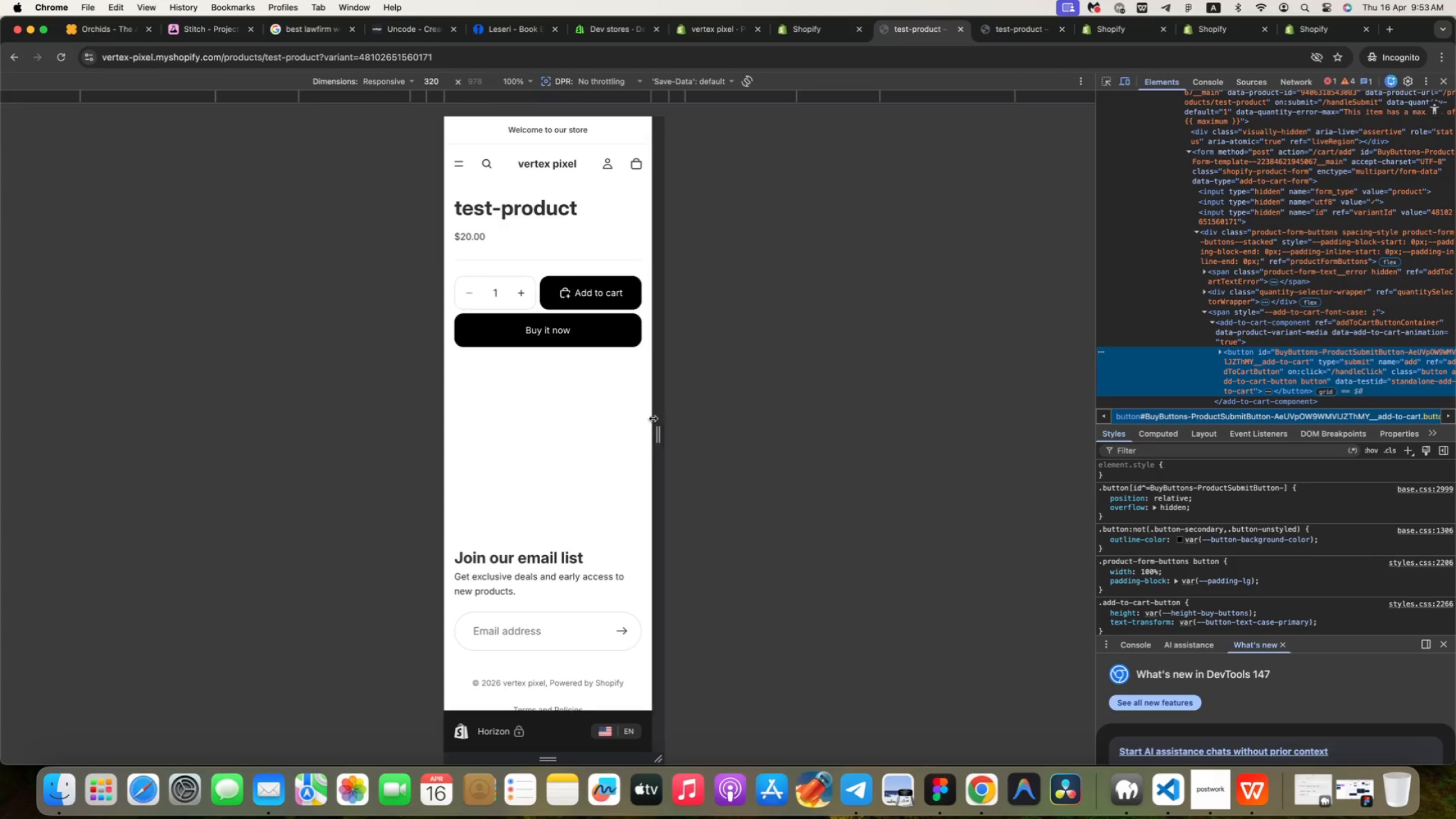 
left_click_drag(start_coordinate=[681, 413], to_coordinate=[662, 419])
 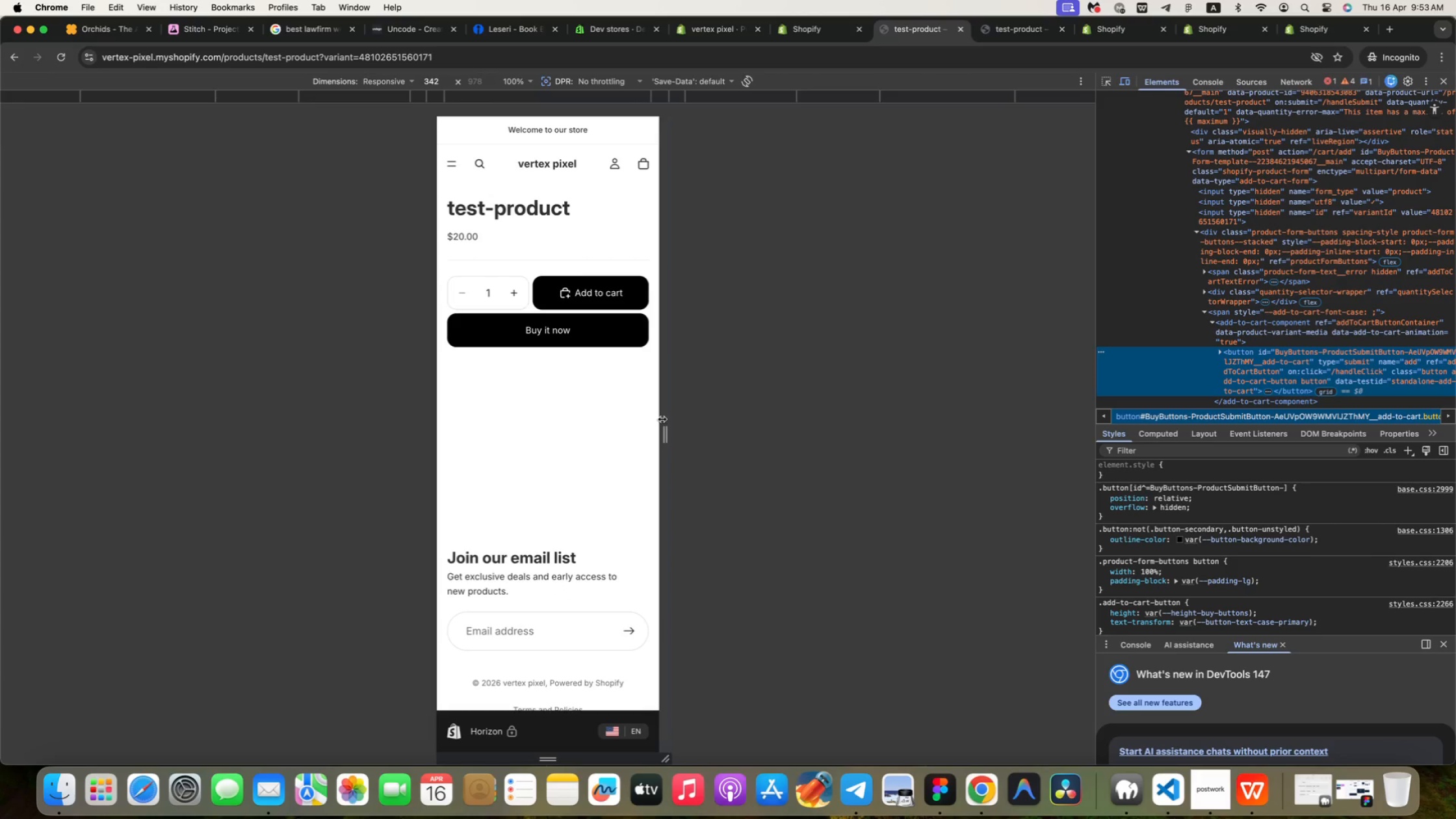 
wait(10.37)
 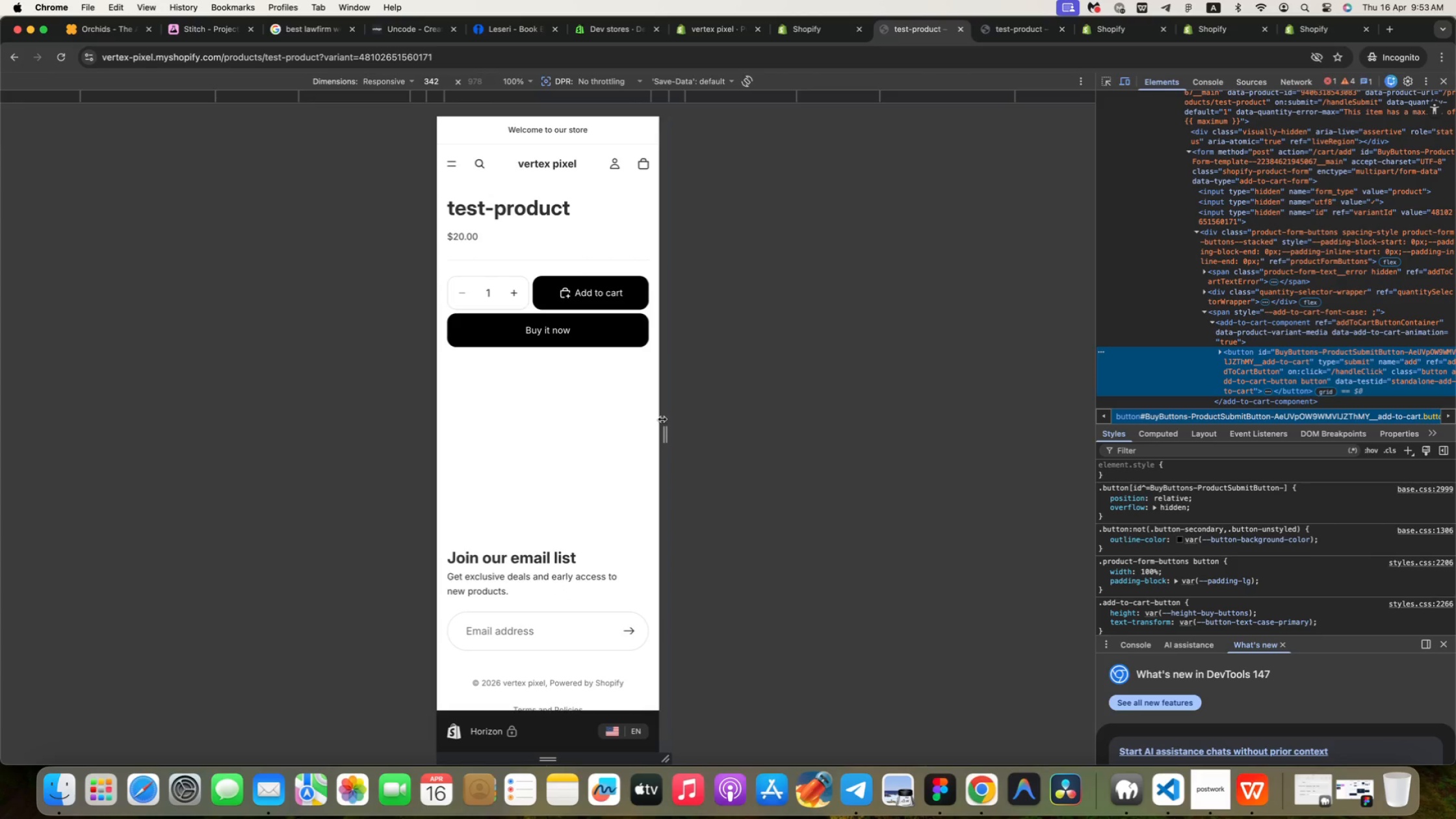 
left_click_drag(start_coordinate=[662, 419], to_coordinate=[686, 420])
 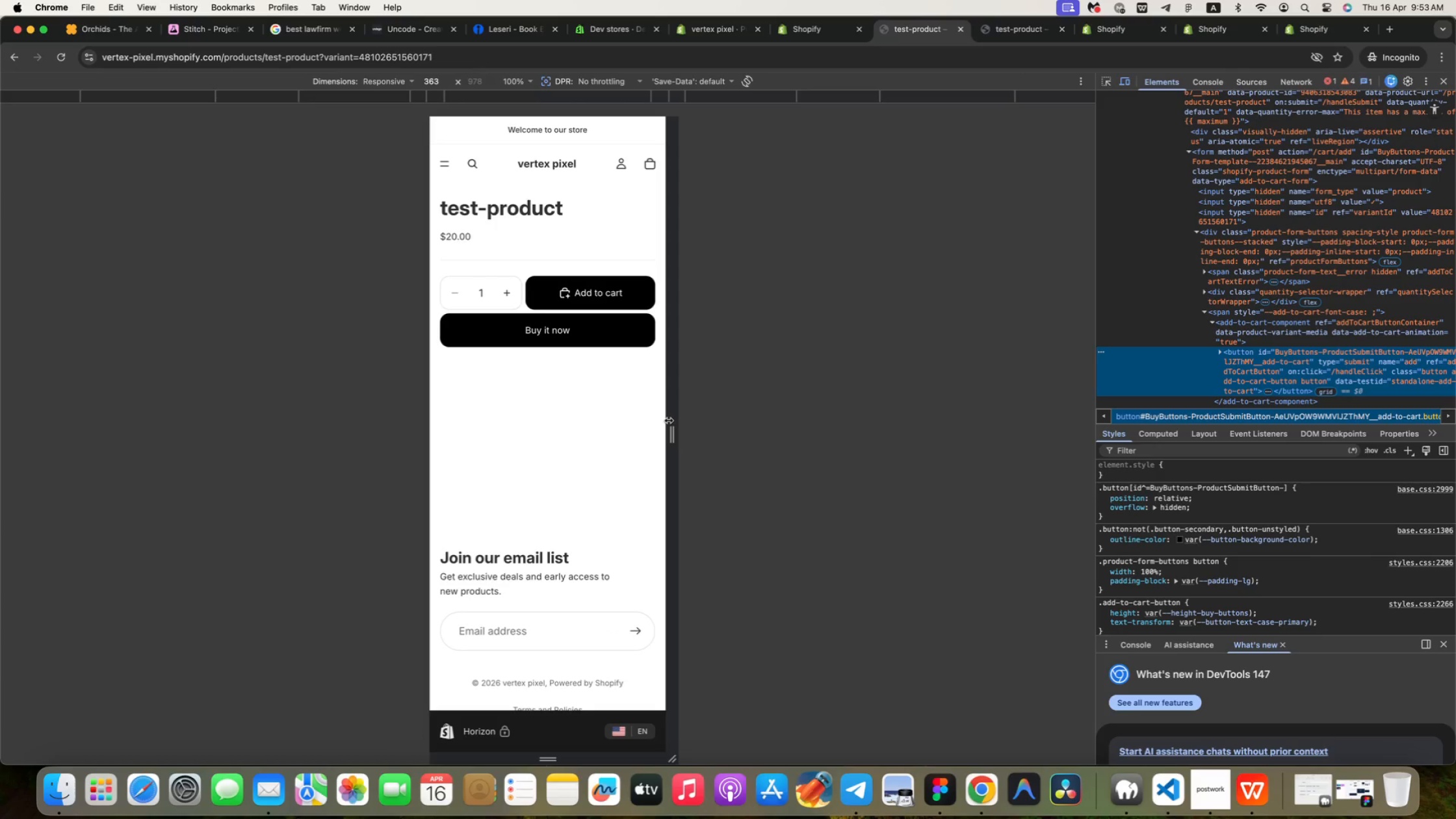 
left_click_drag(start_coordinate=[686, 420], to_coordinate=[675, 420])
 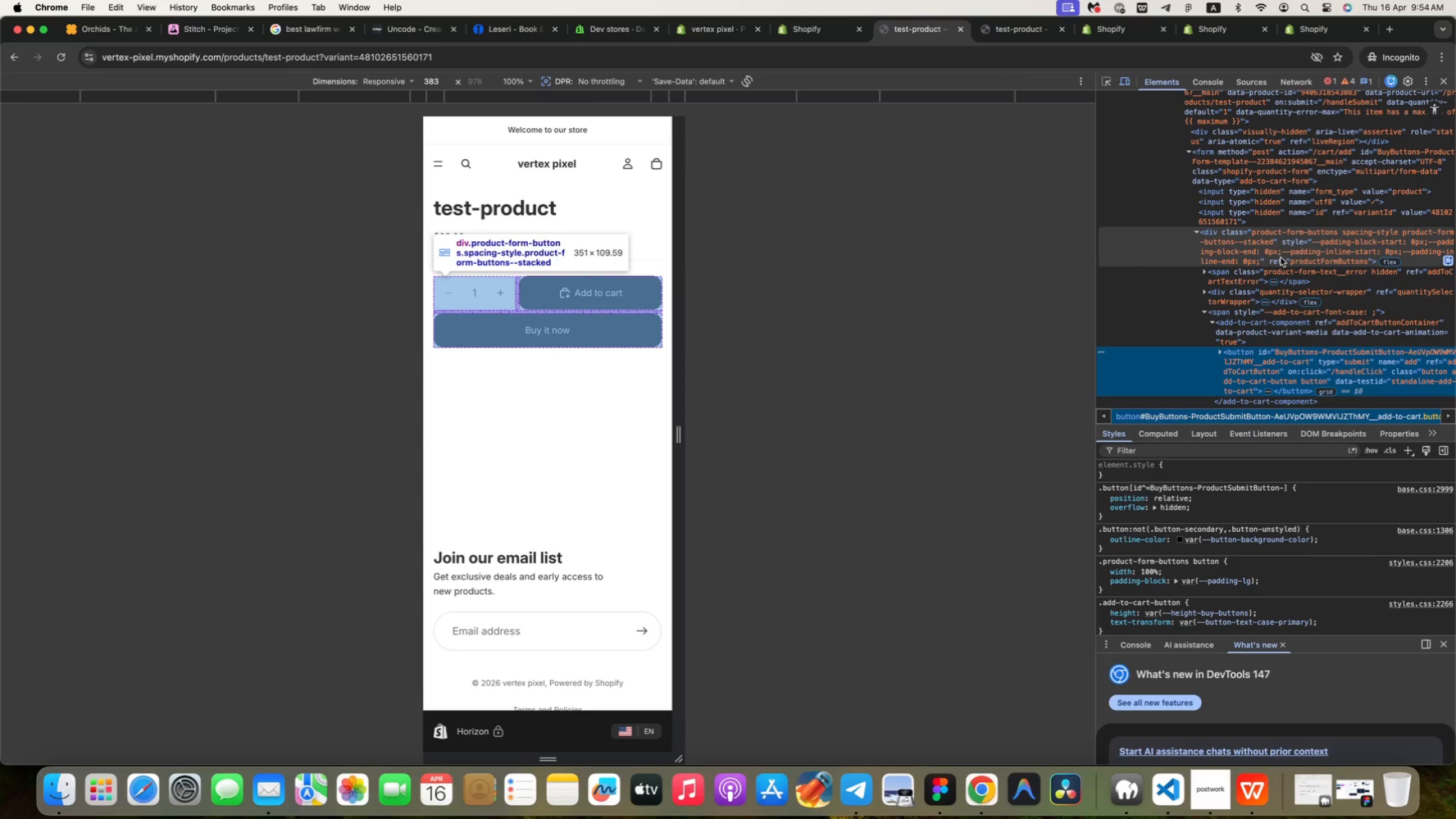 
wait(42.23)
 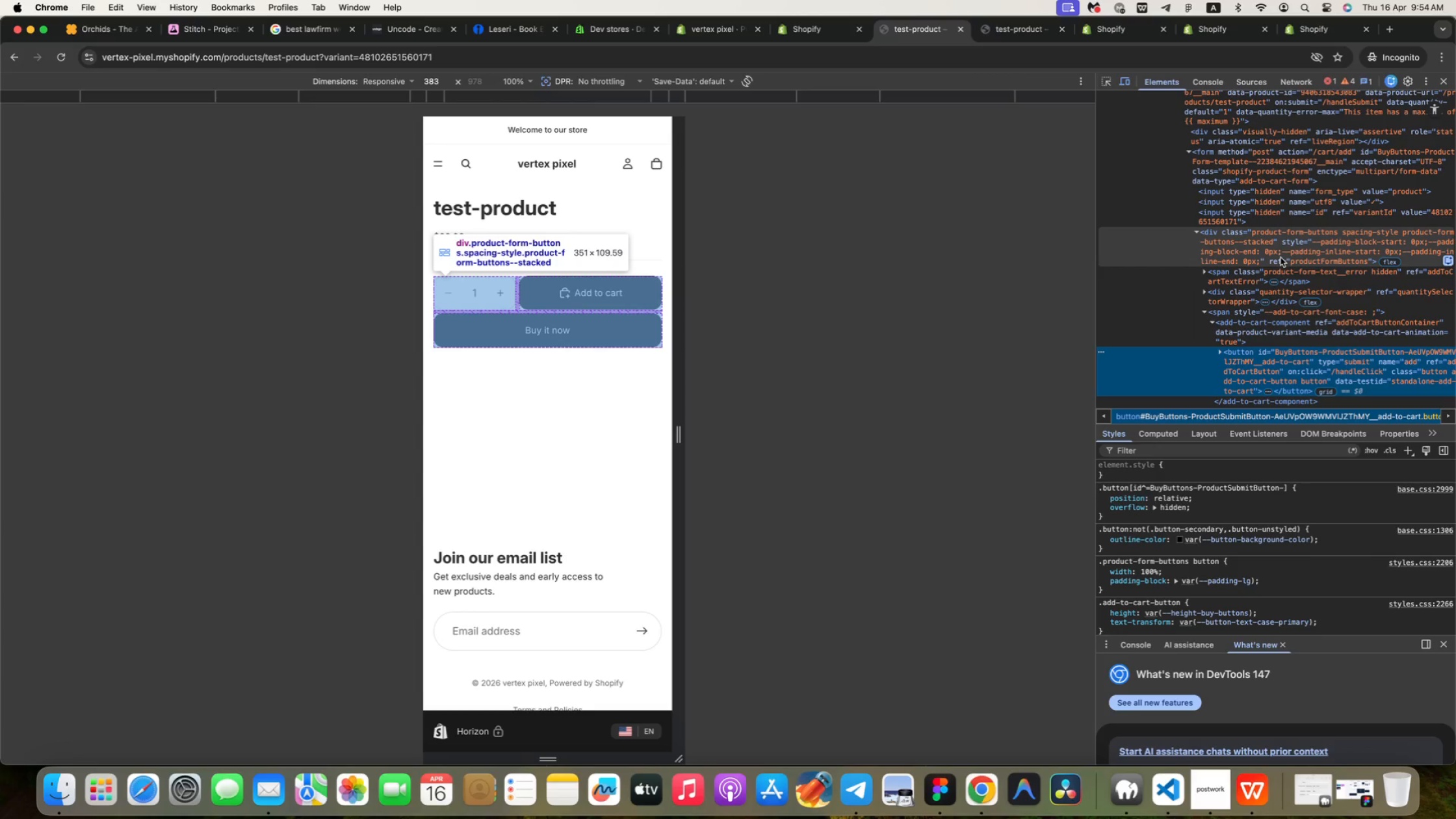 
left_click([1143, 28])
 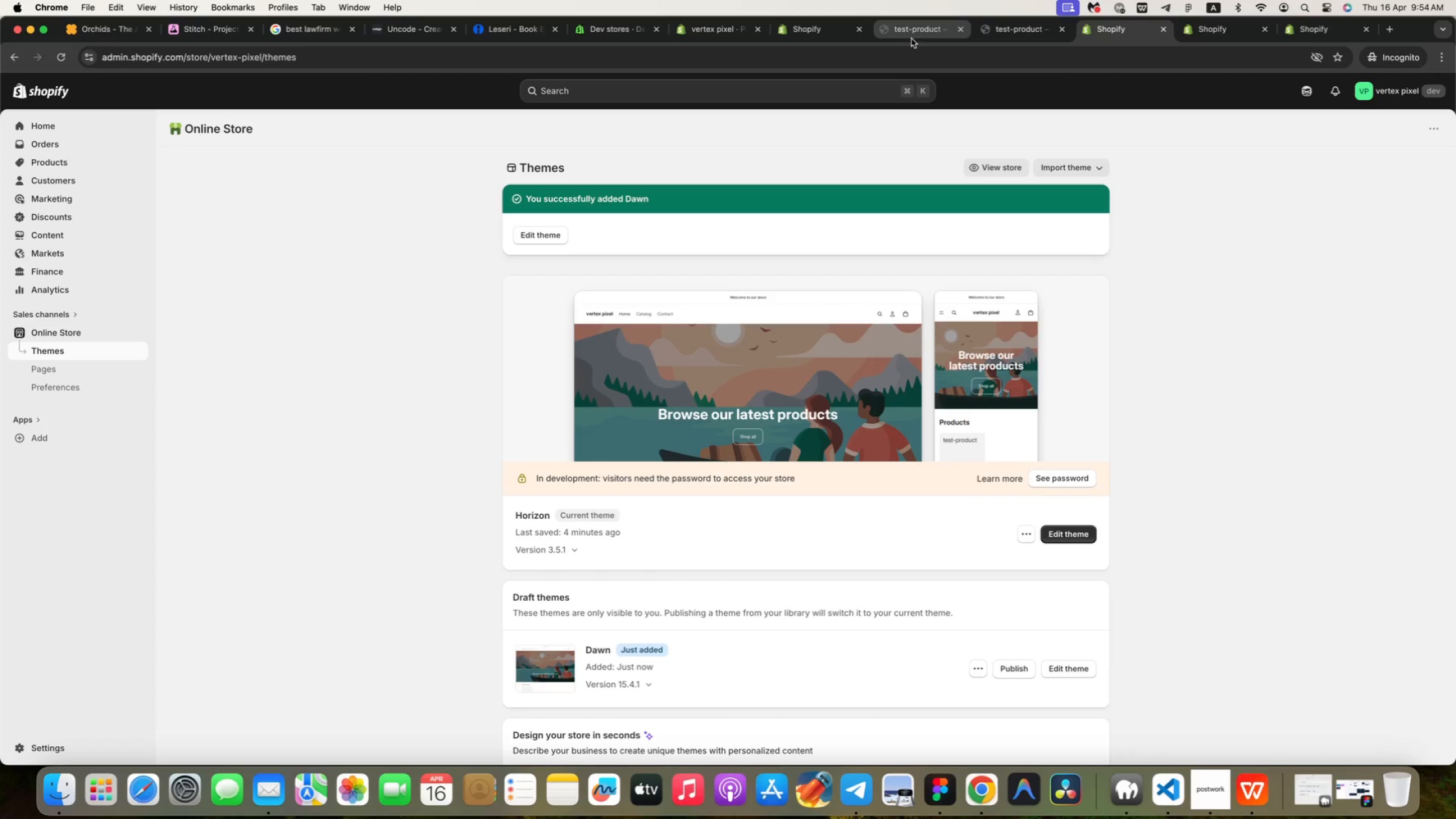 
left_click([803, 35])
 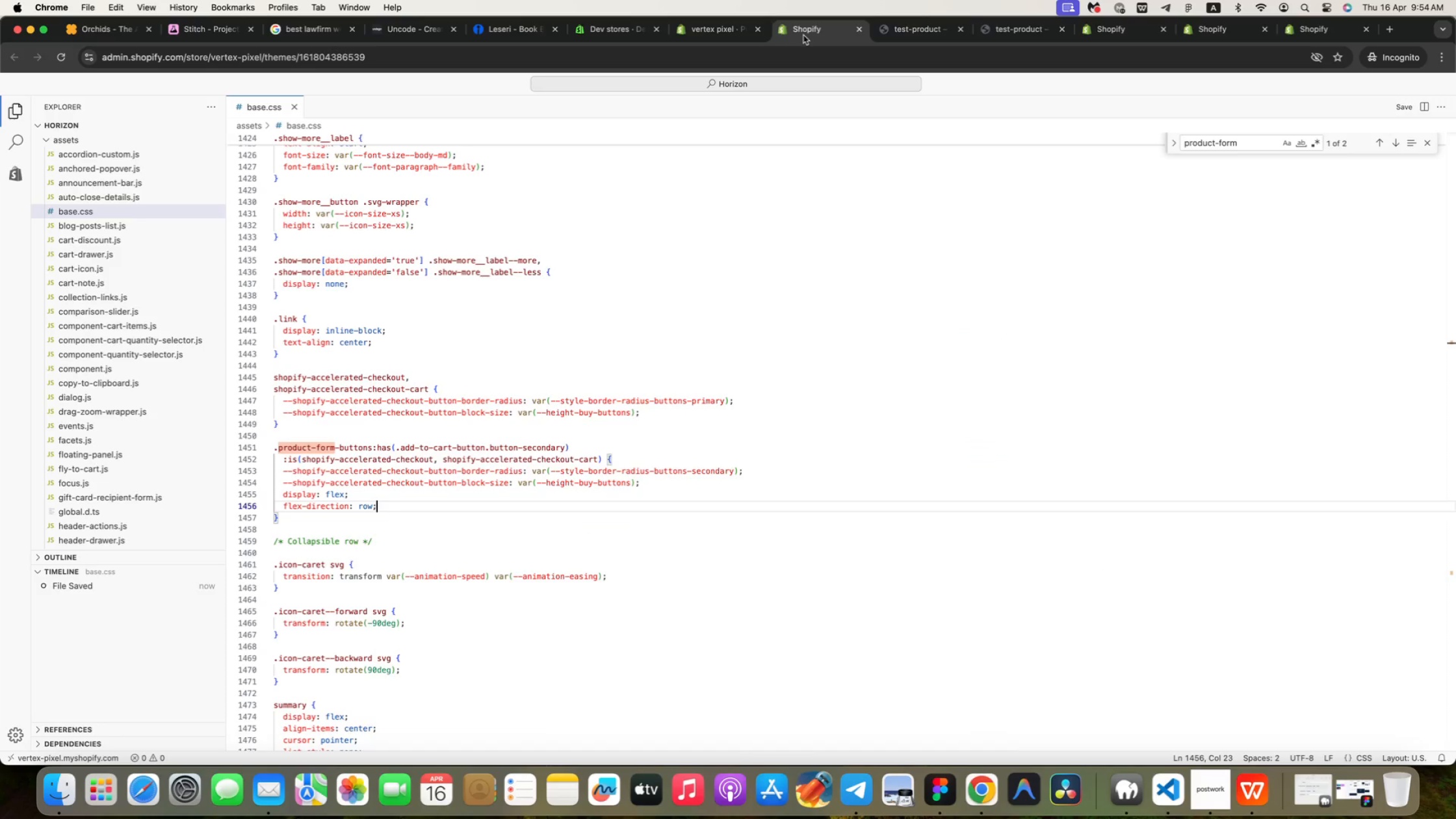 
left_click_drag(start_coordinate=[413, 506], to_coordinate=[225, 499])
 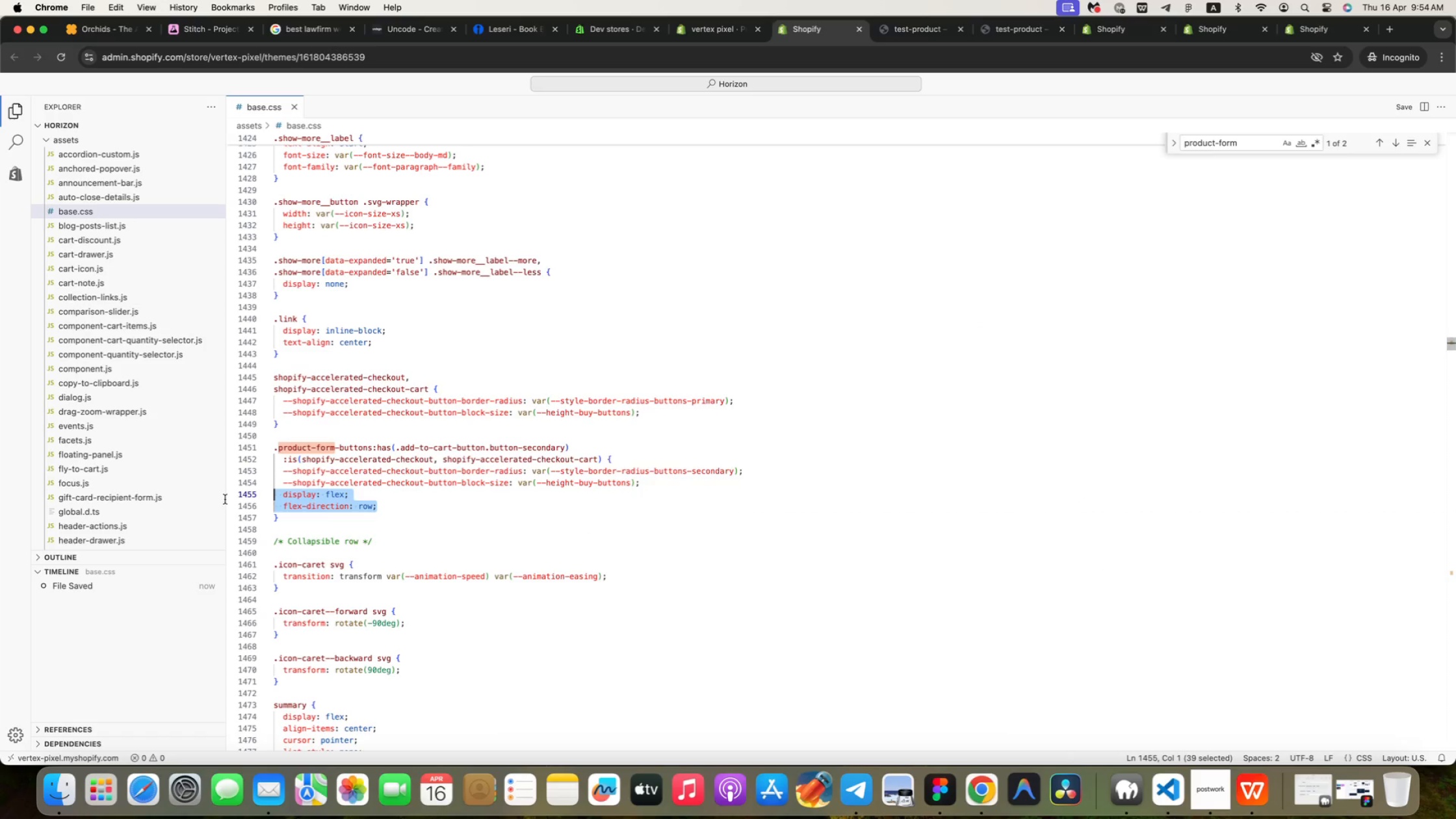 
key(Backspace)
 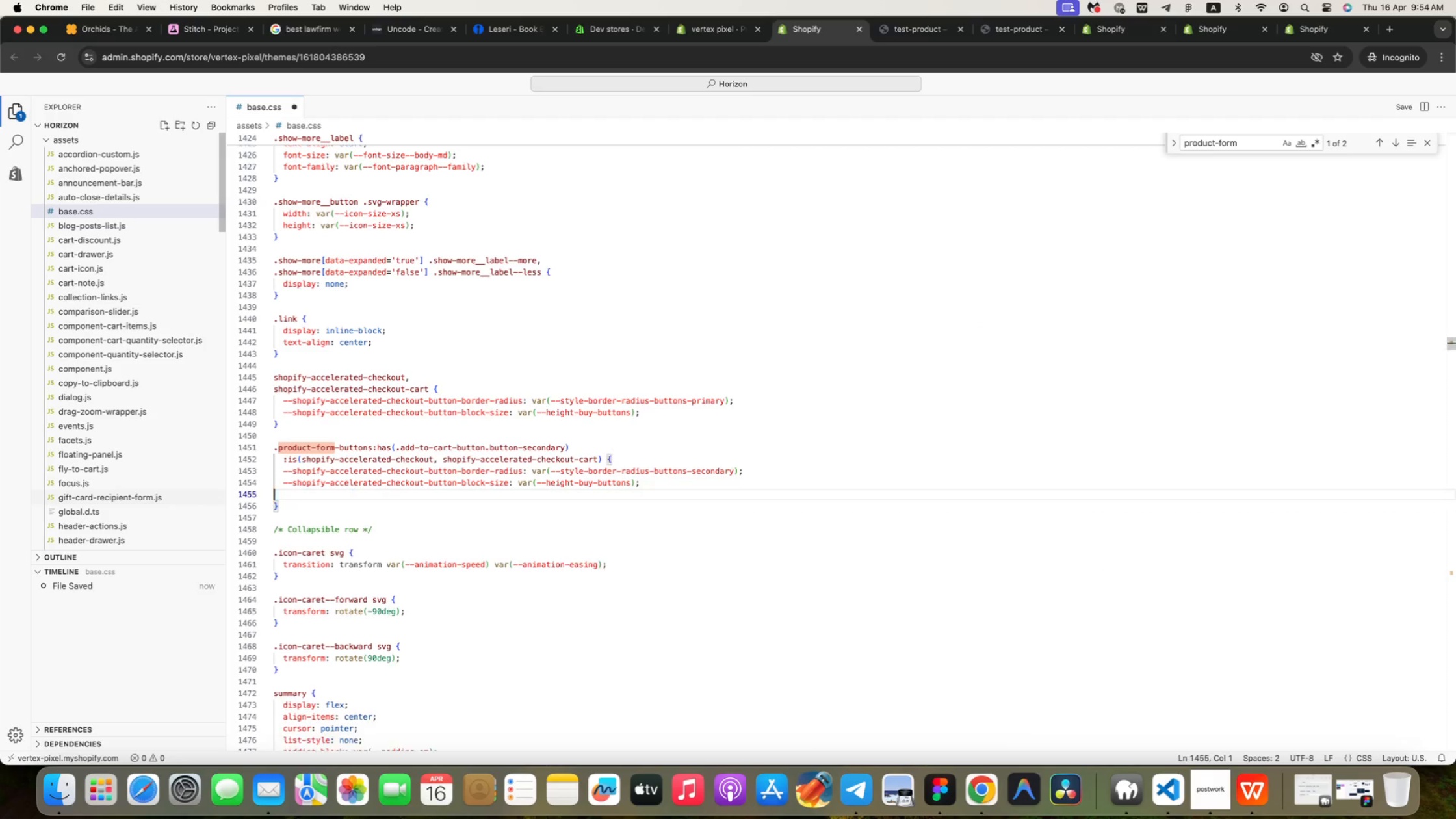 
key(Backspace)
 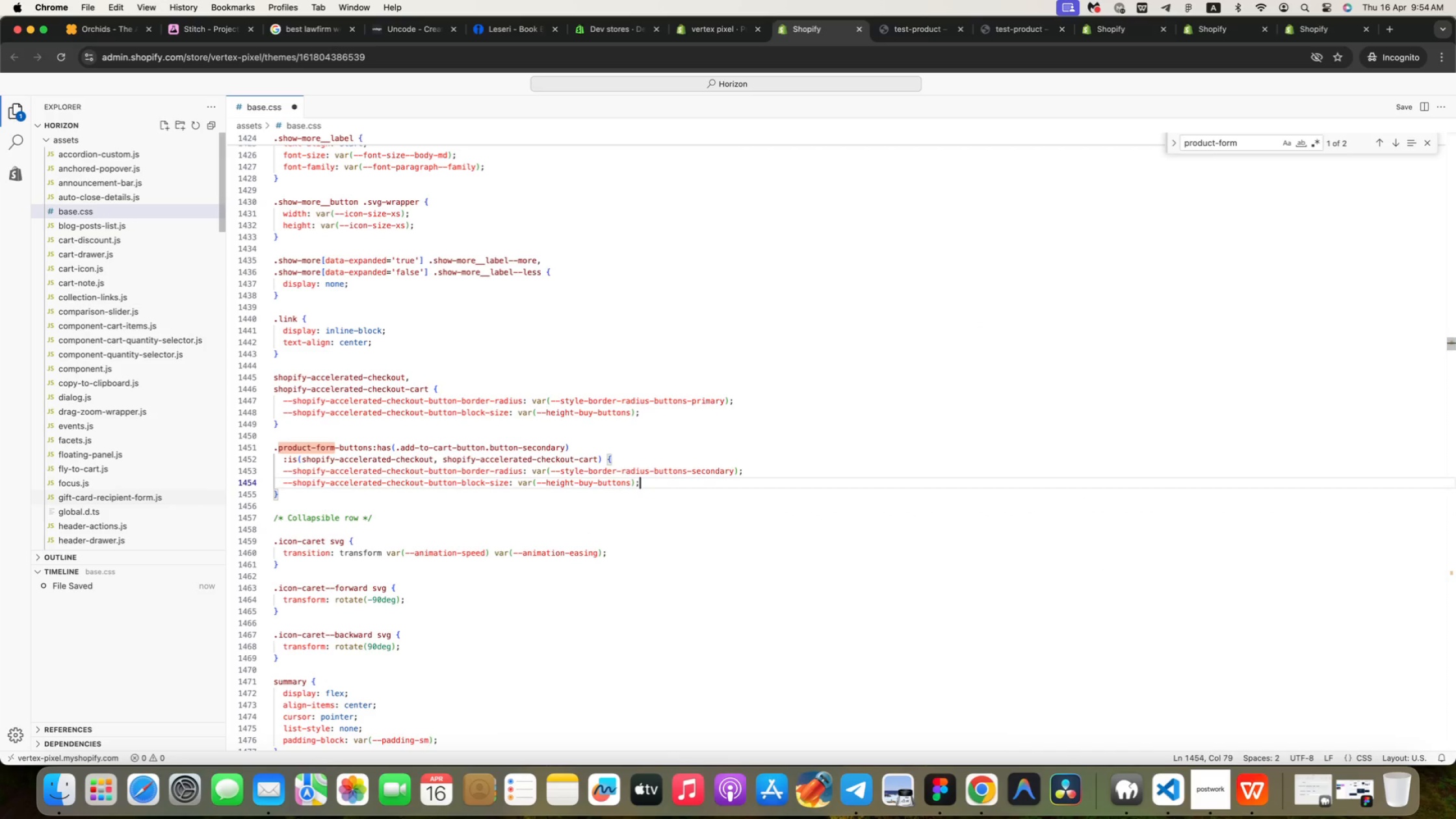 
scroll: coordinate [480, 571], scroll_direction: down, amount: 123.0
 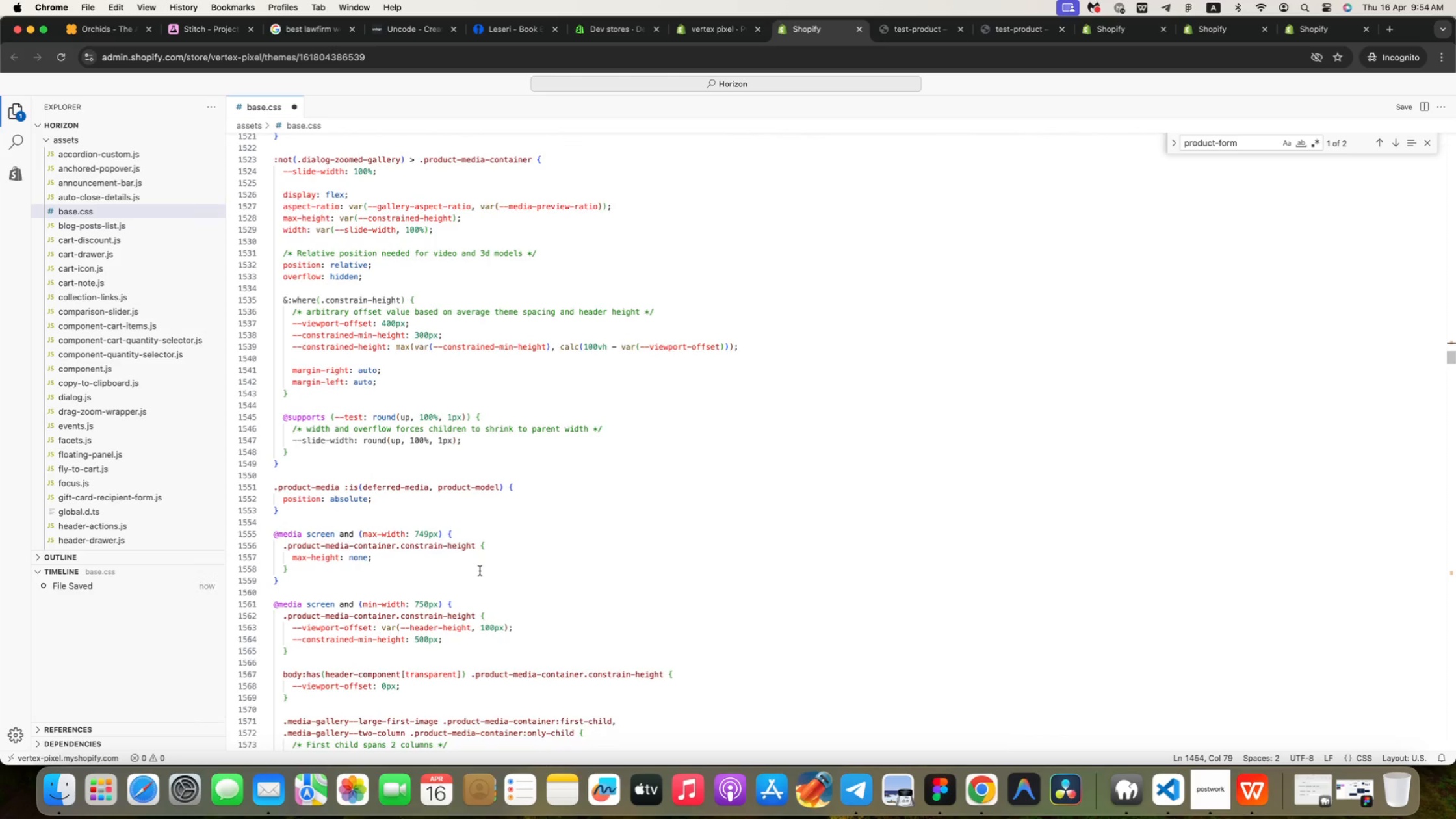 
left_click([448, 521])
 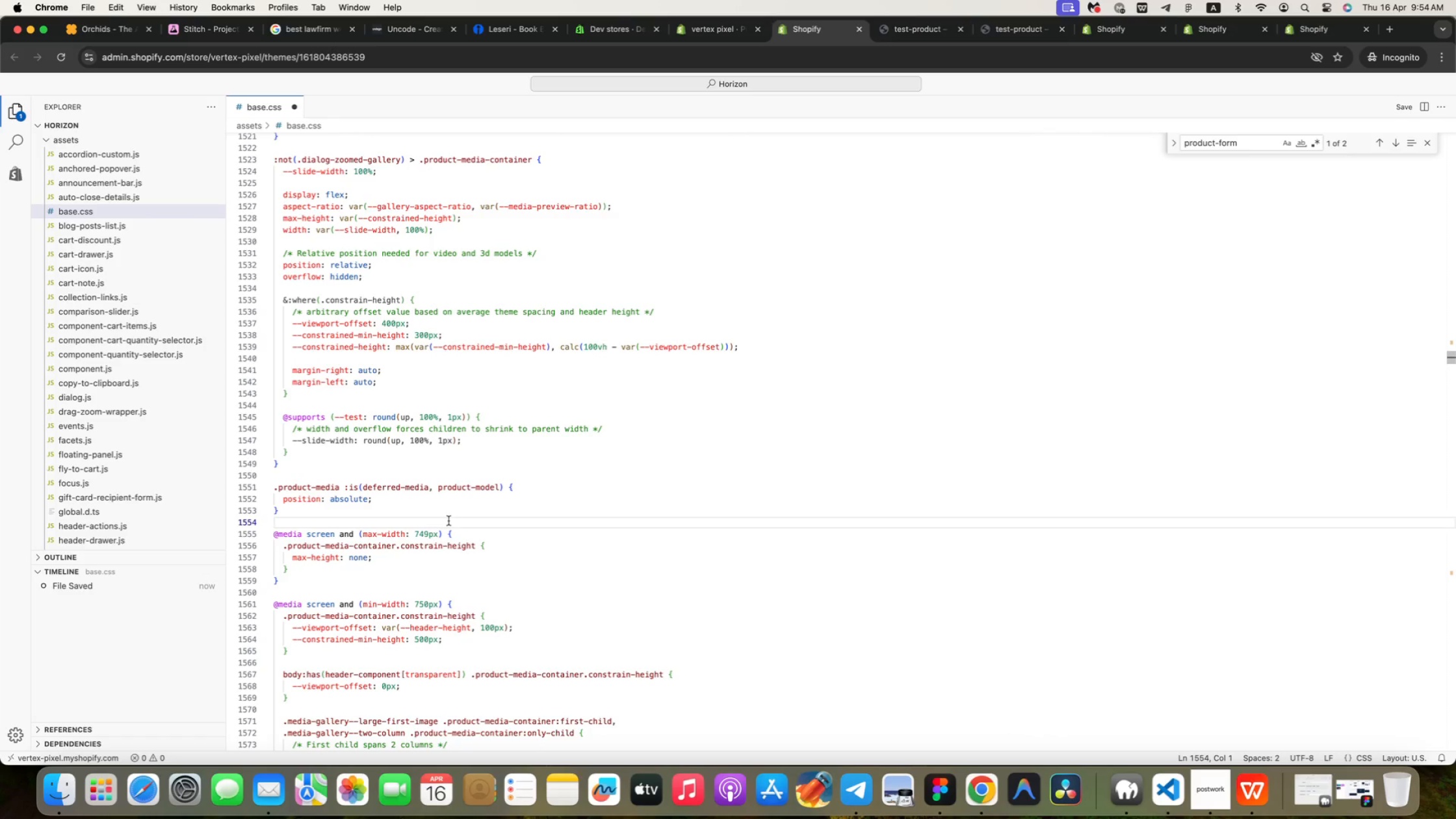 
key(Enter)
 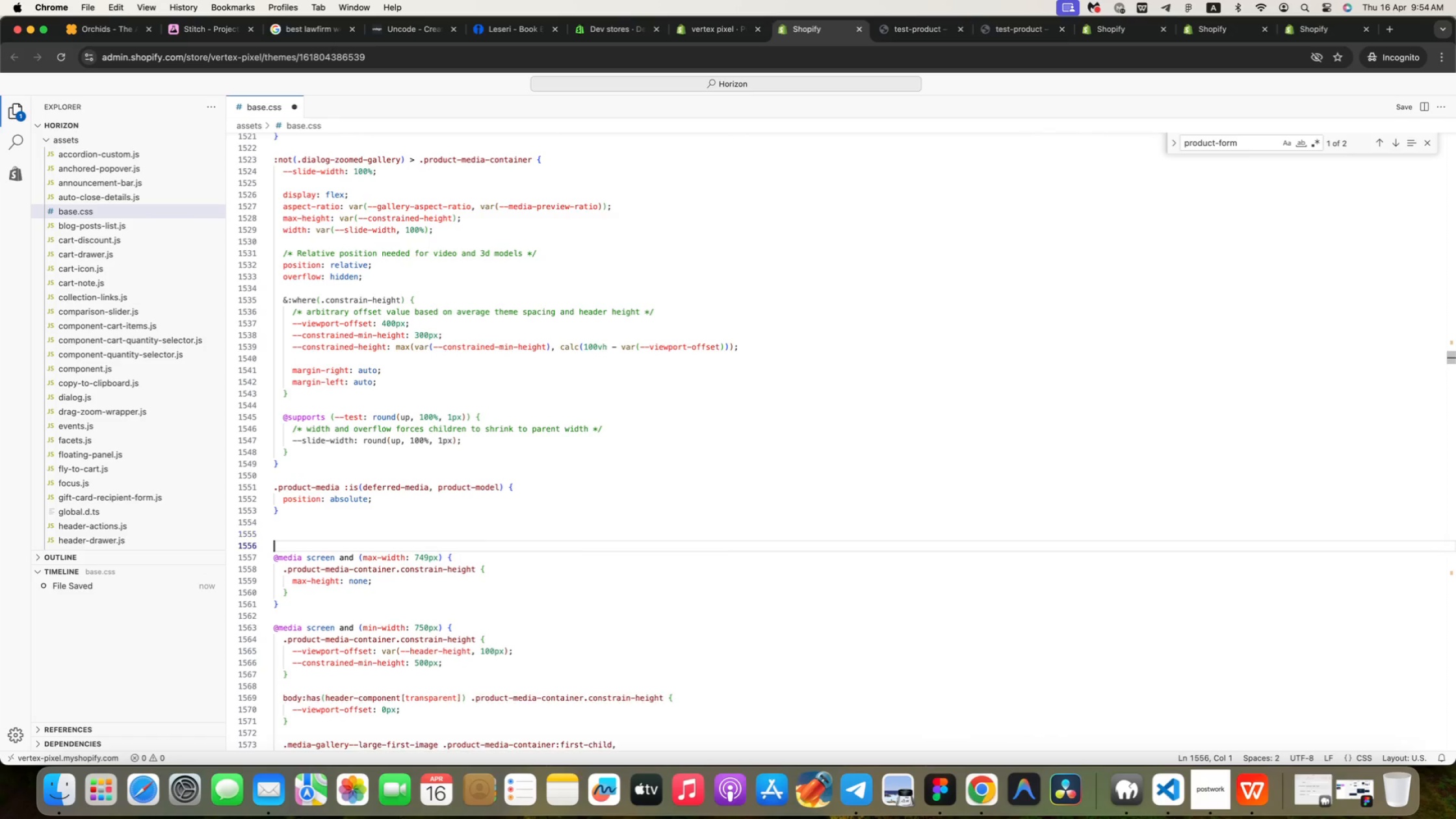 
key(Enter)
 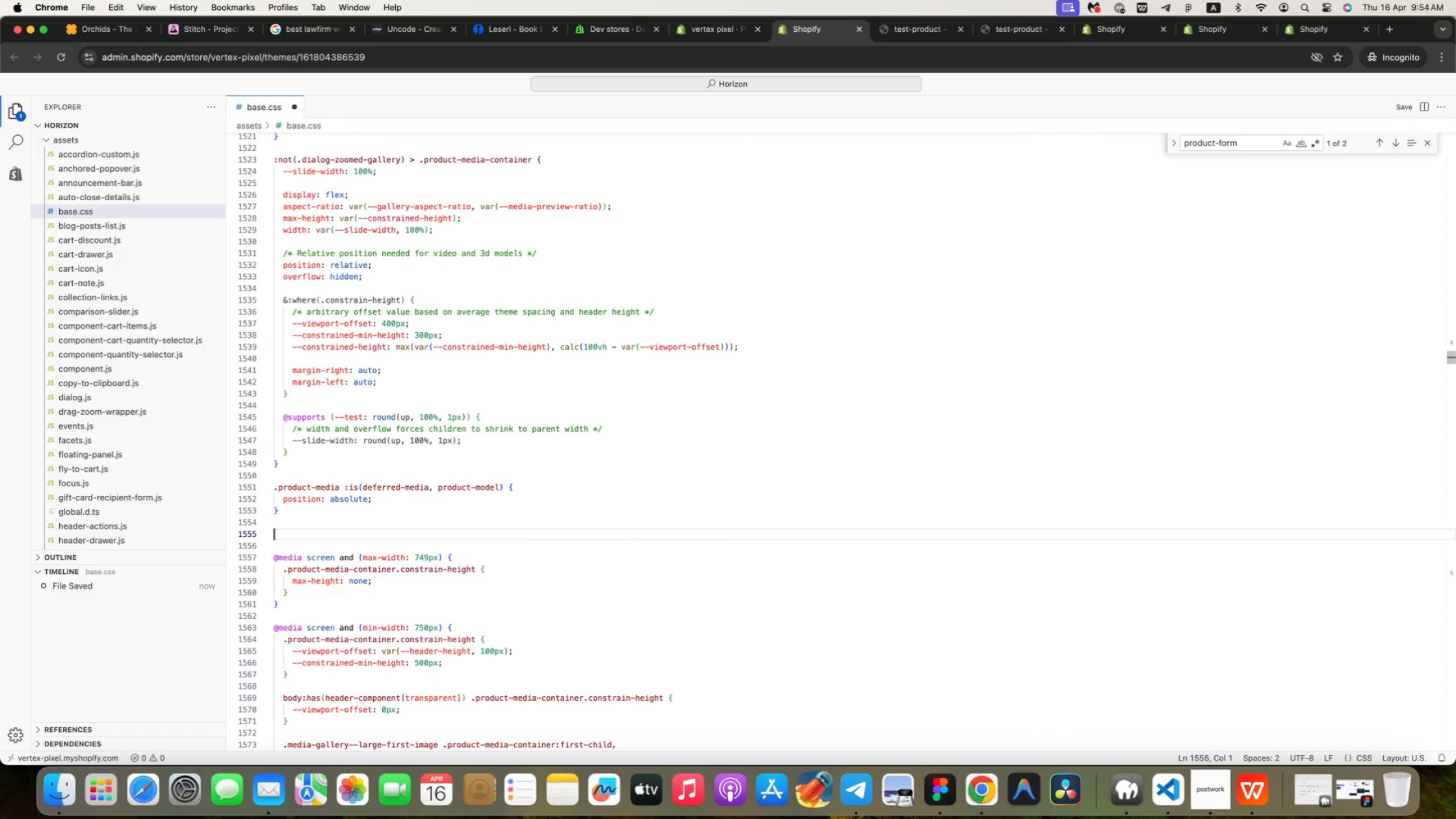 
key(ArrowUp)
 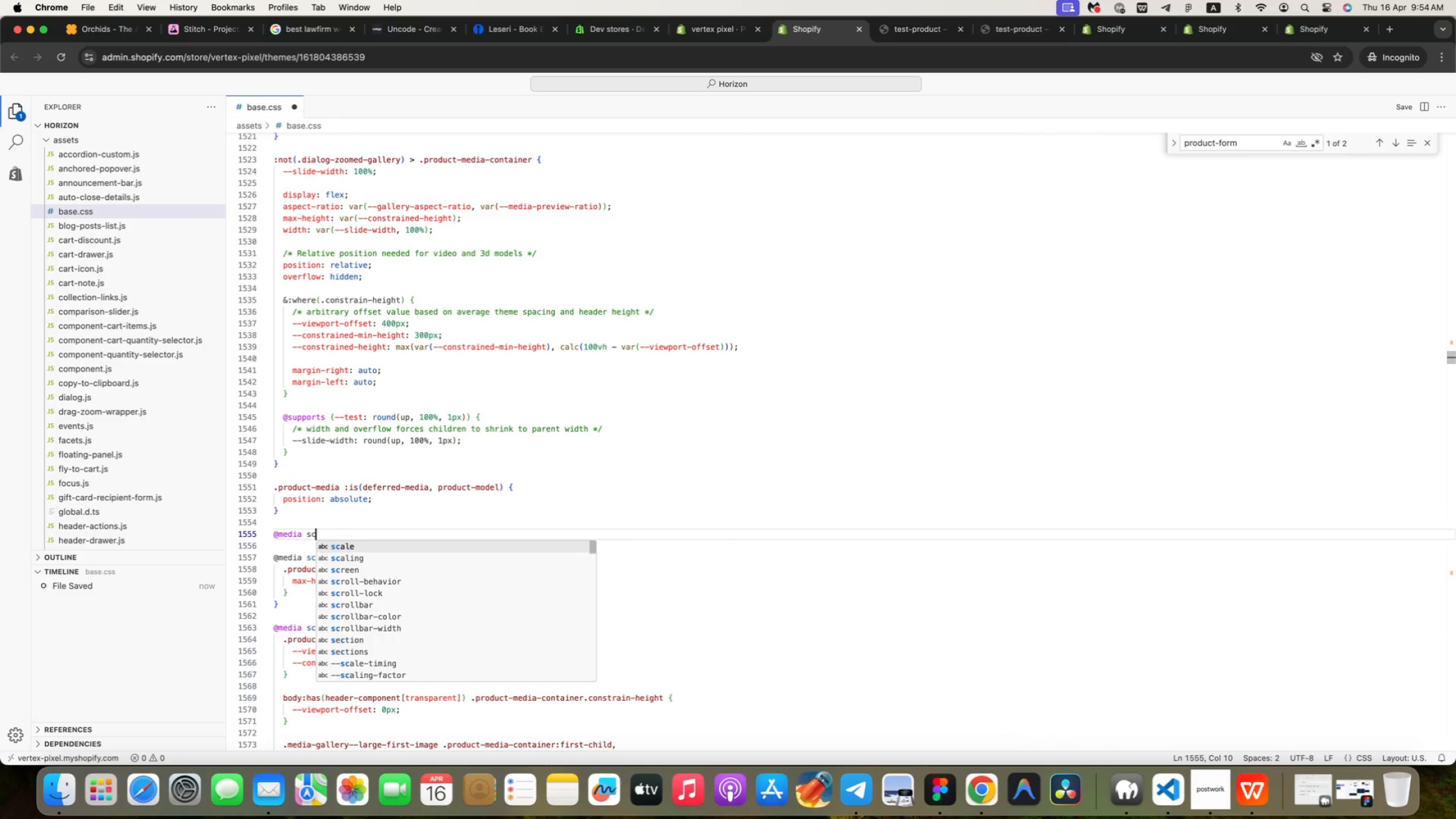 
type(@media screen and (max-width: 480px)
 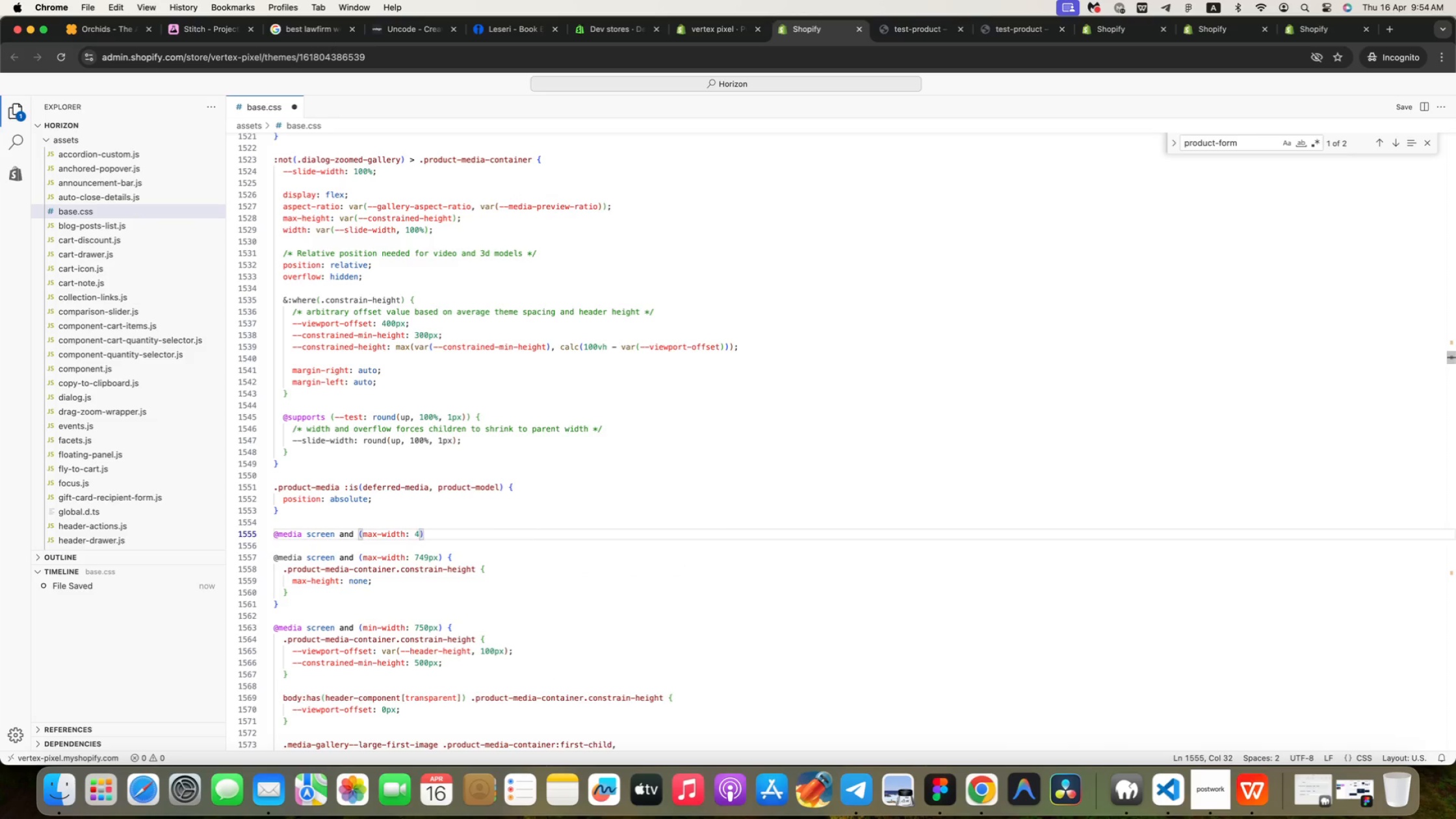 
 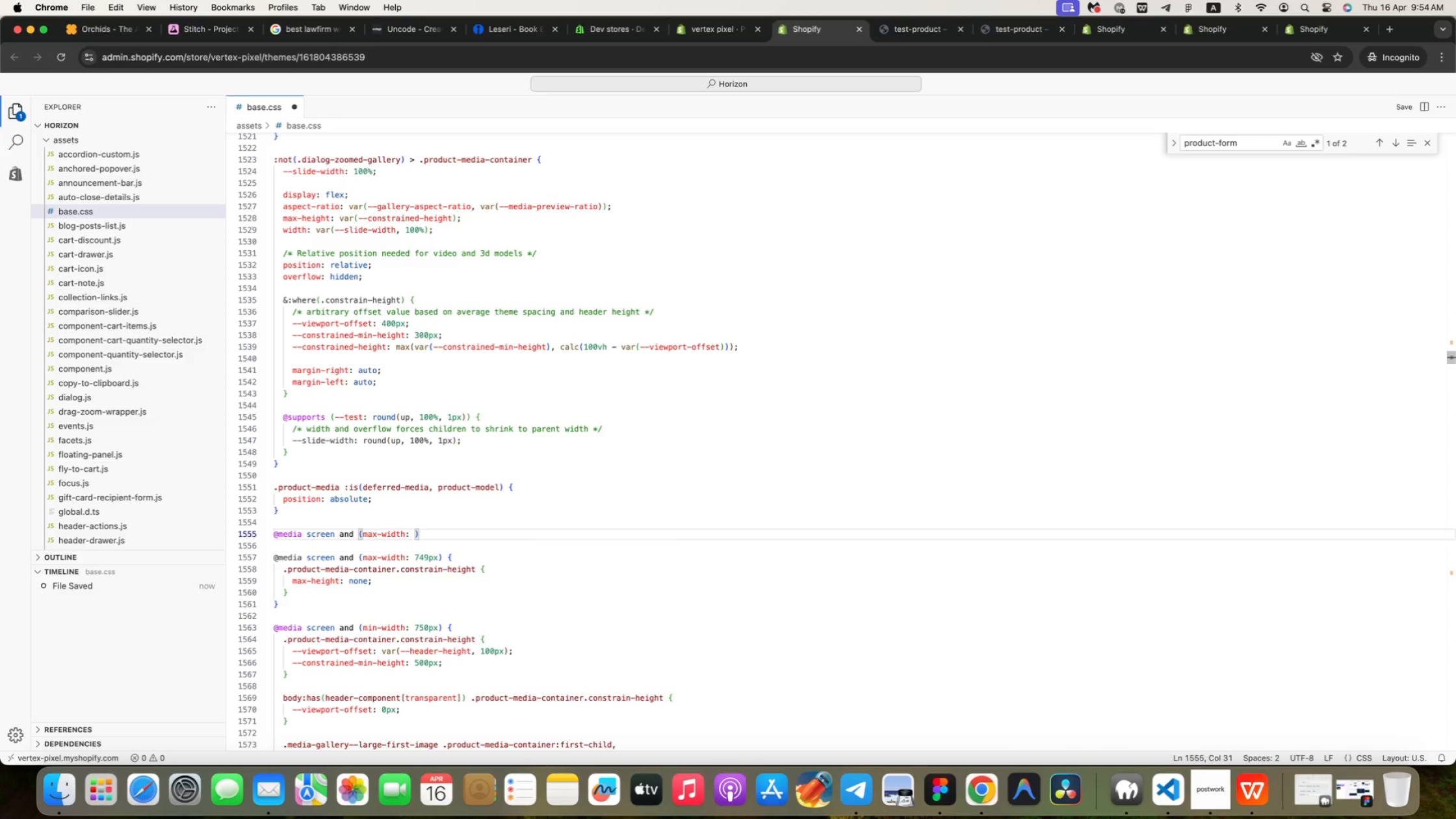 
key(ArrowRight)
 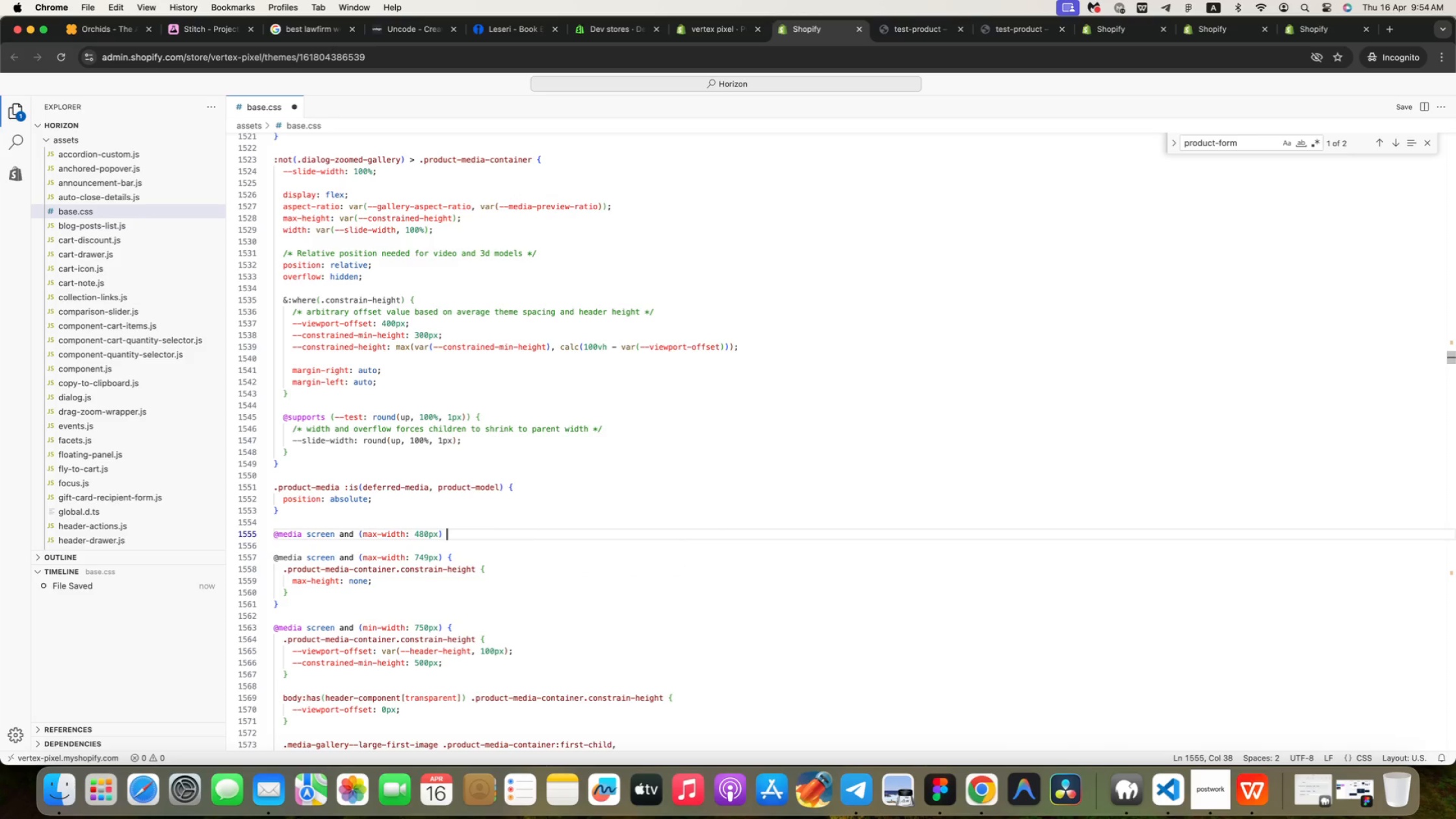 
key(Space)
 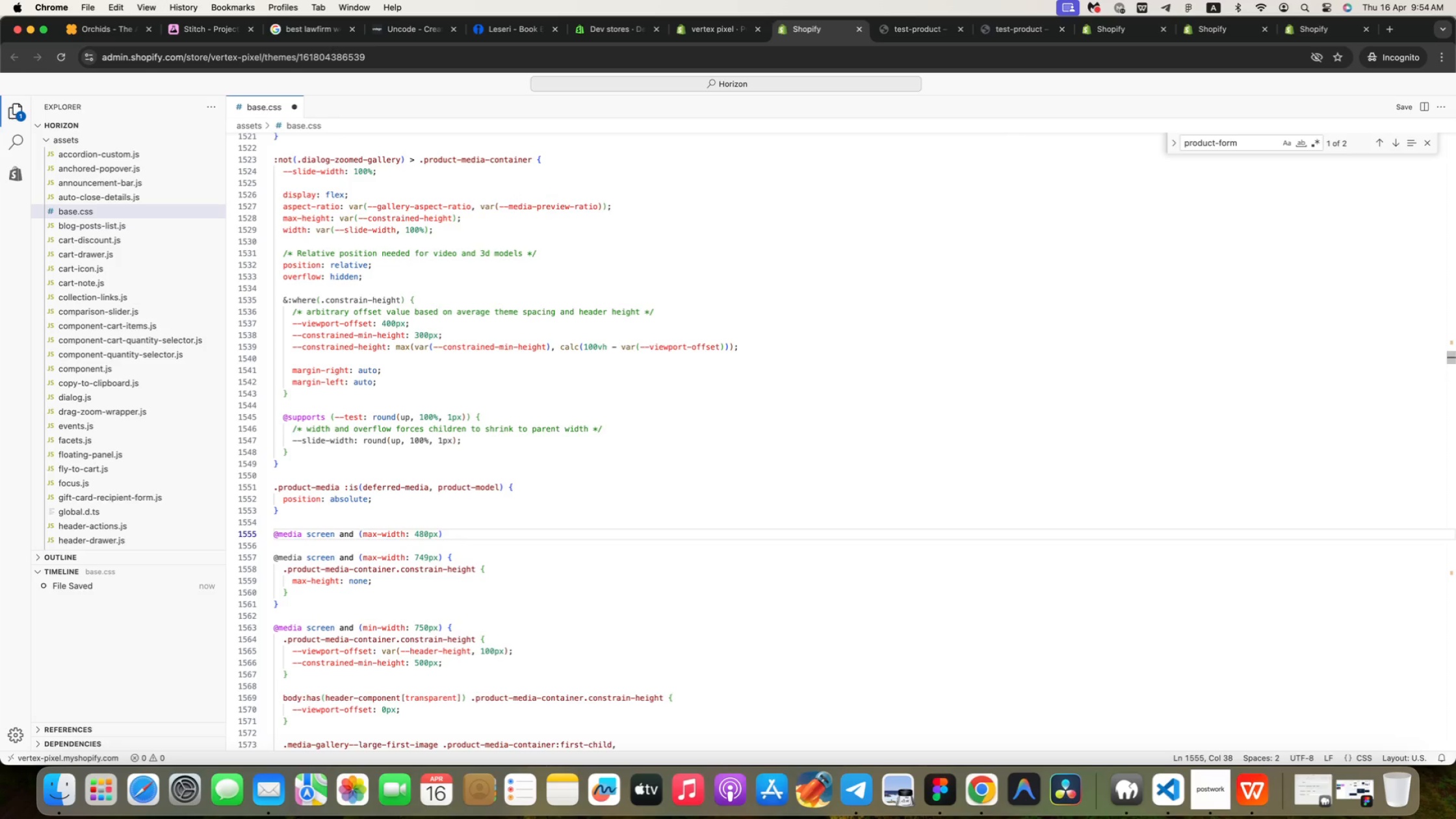 
key(Shift+BracketLeft)
 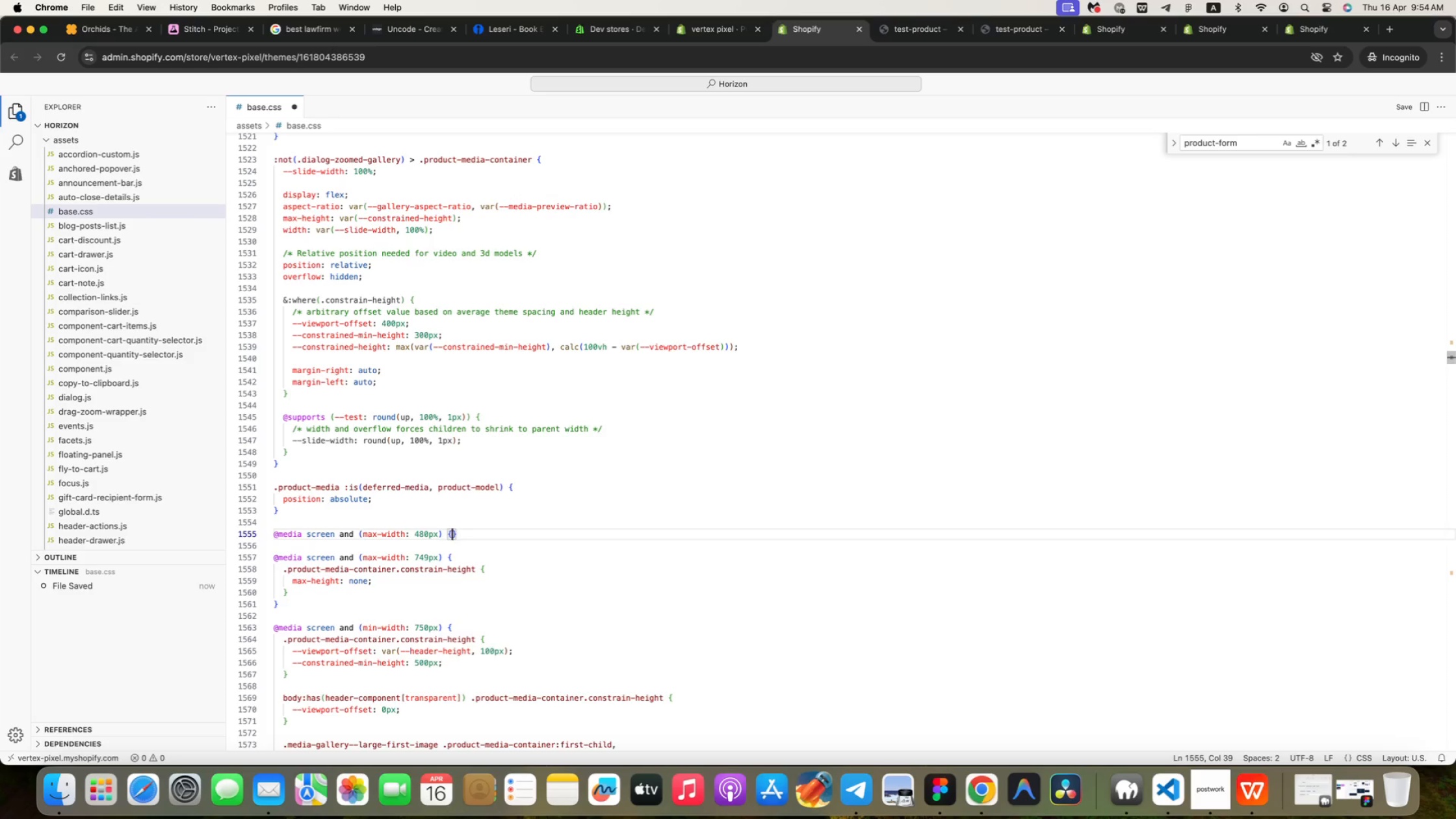 
key(Enter)
 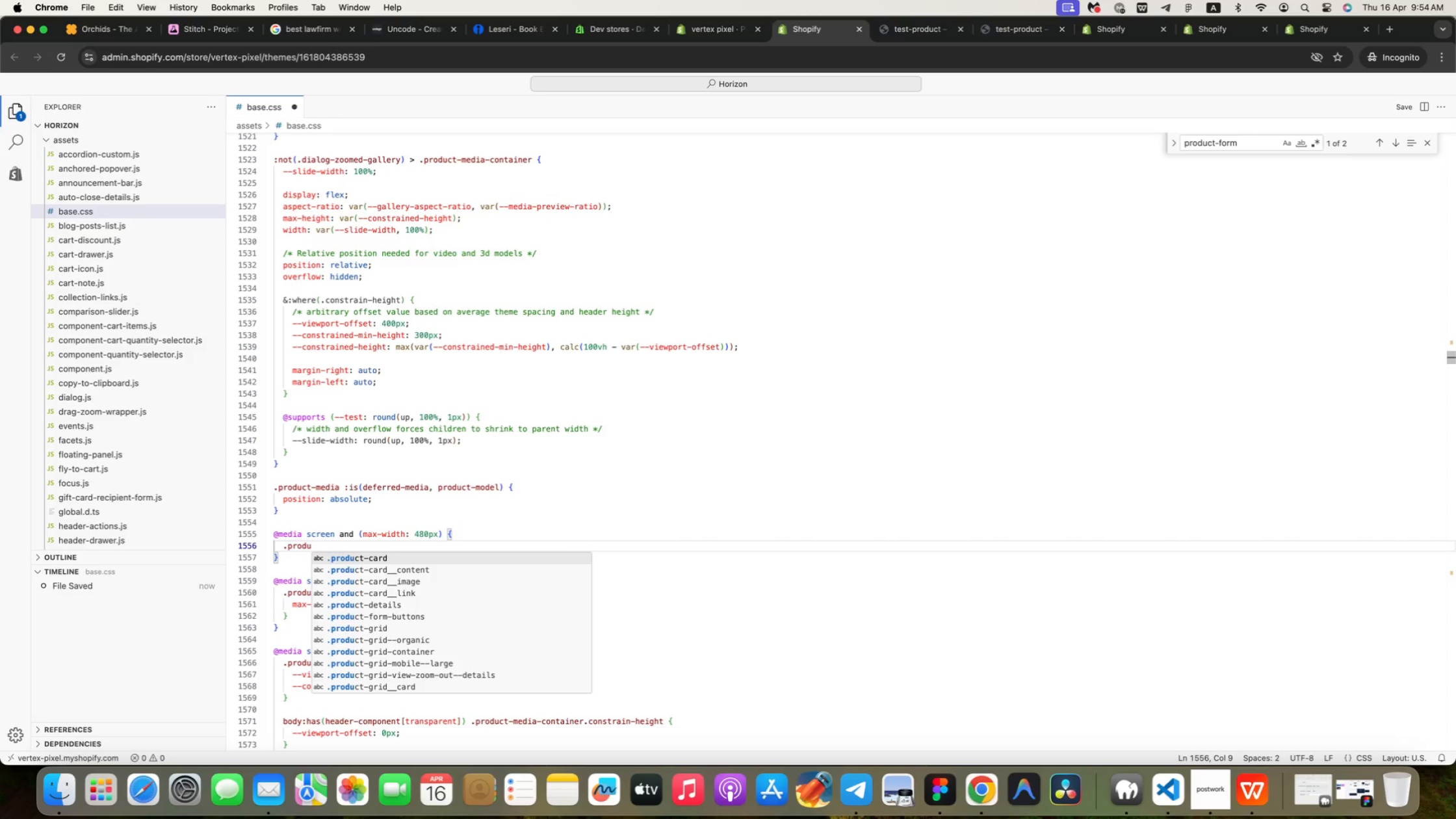 
type(.produ)
 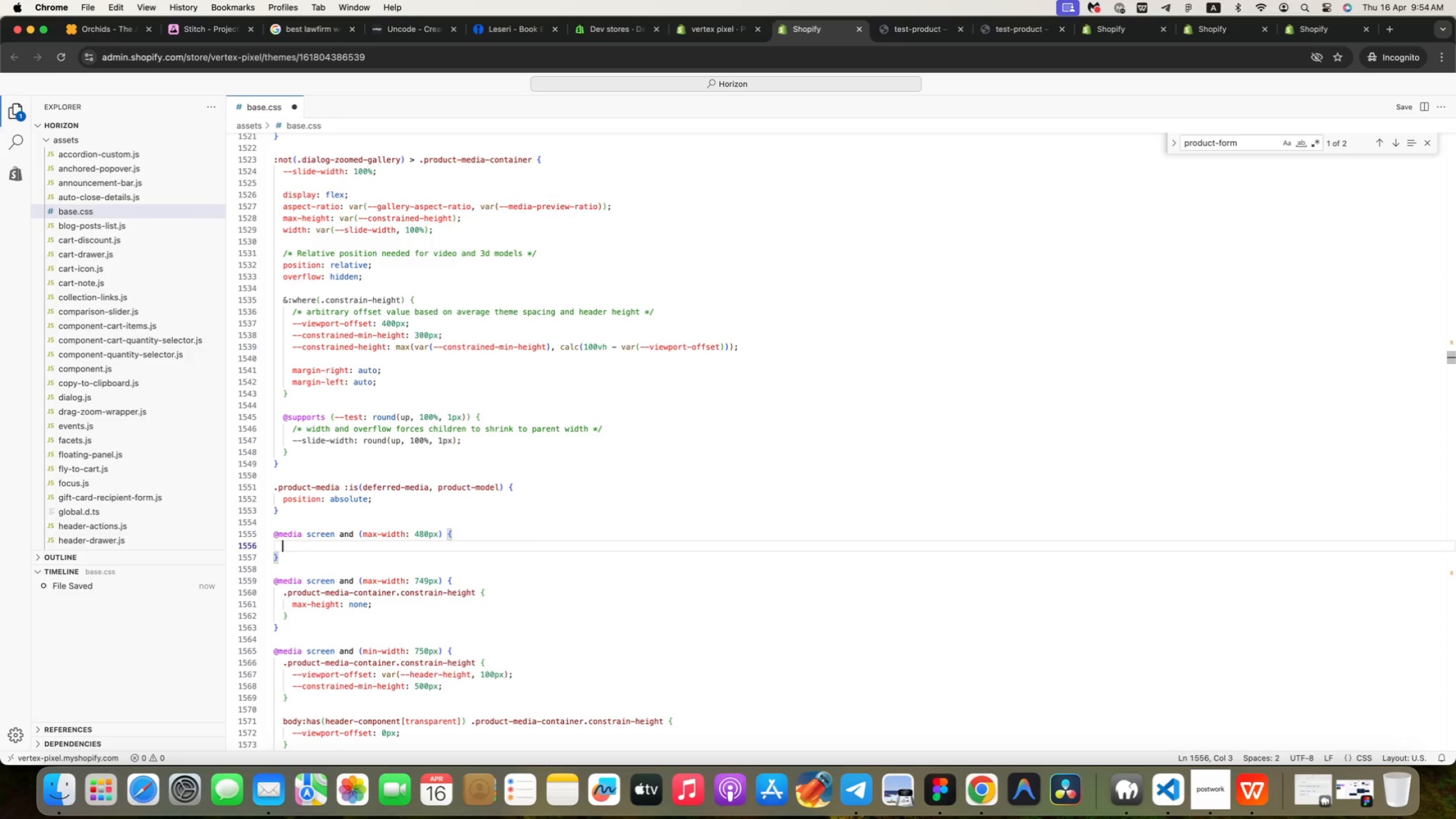 
key(ArrowDown)
 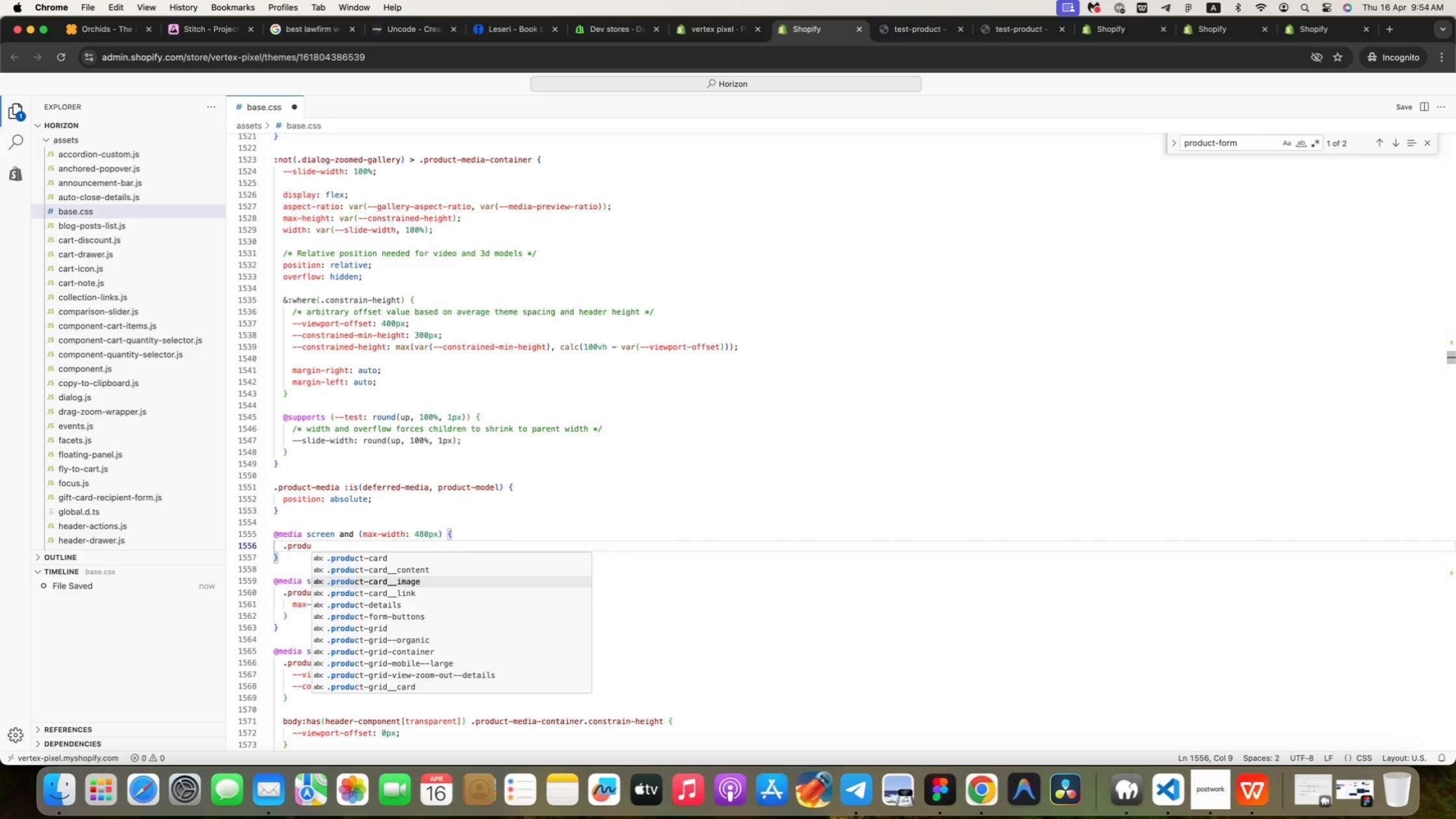 
key(ArrowDown)
 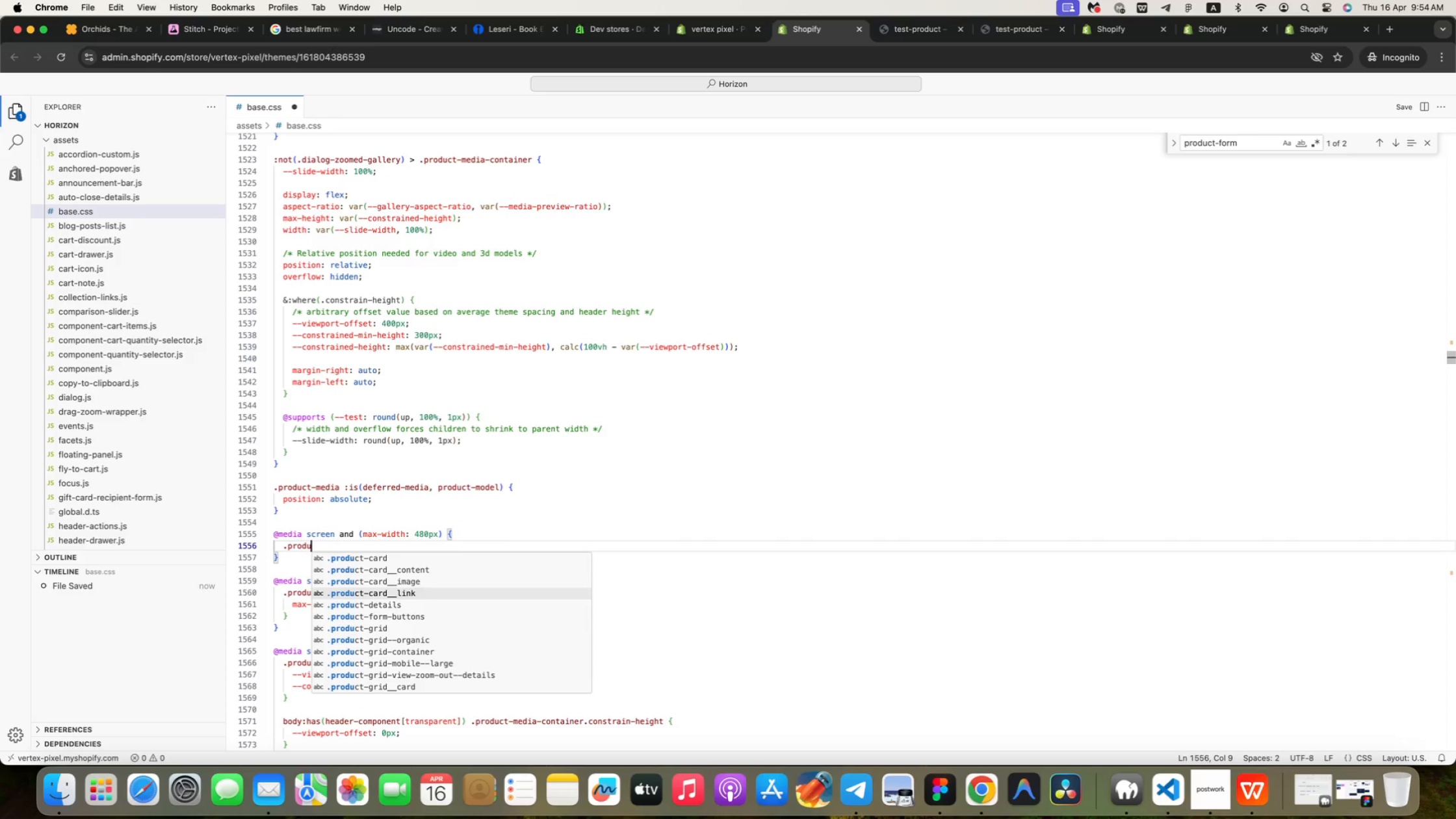 
key(ArrowDown)
 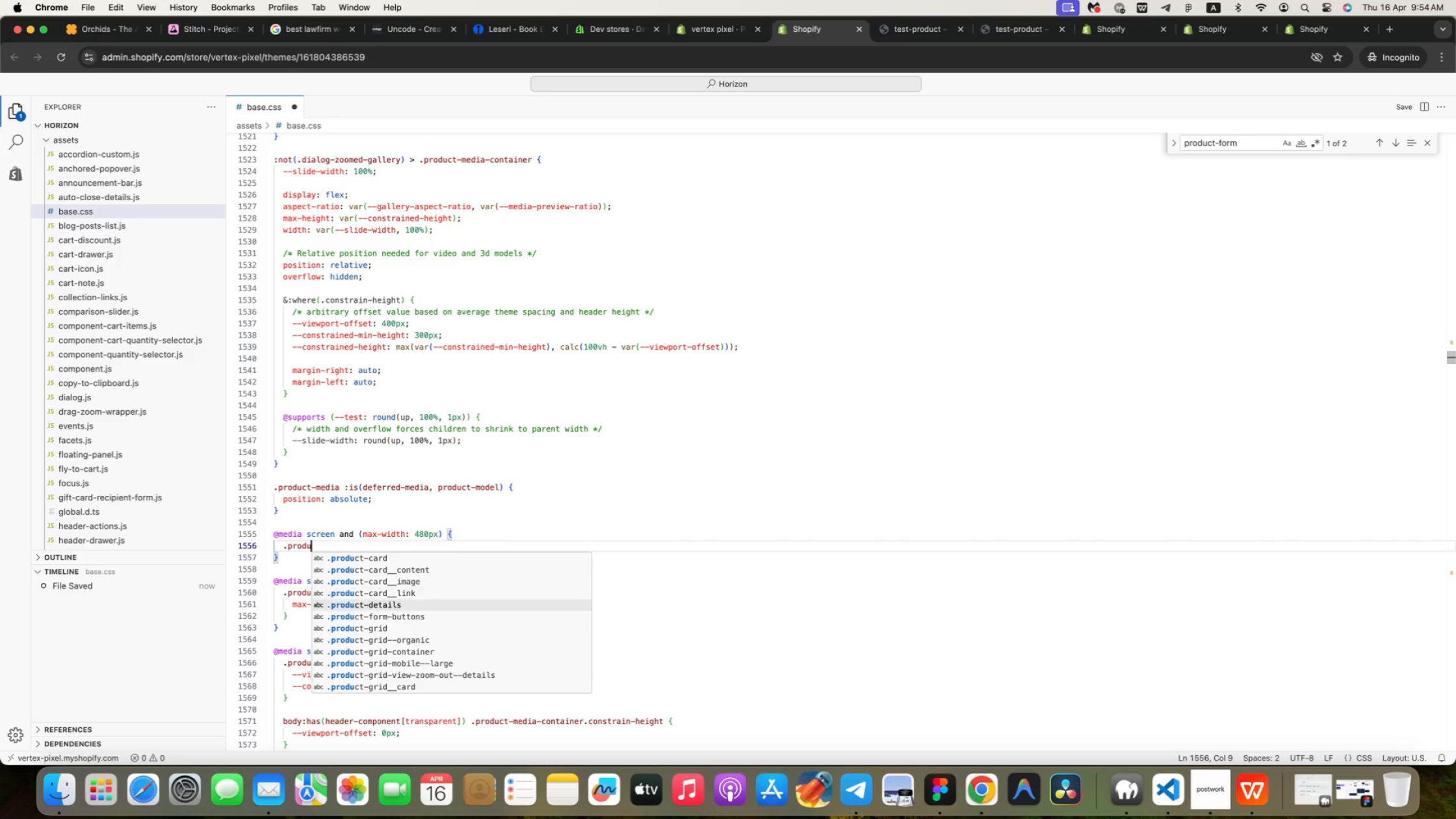 
key(ArrowDown)
 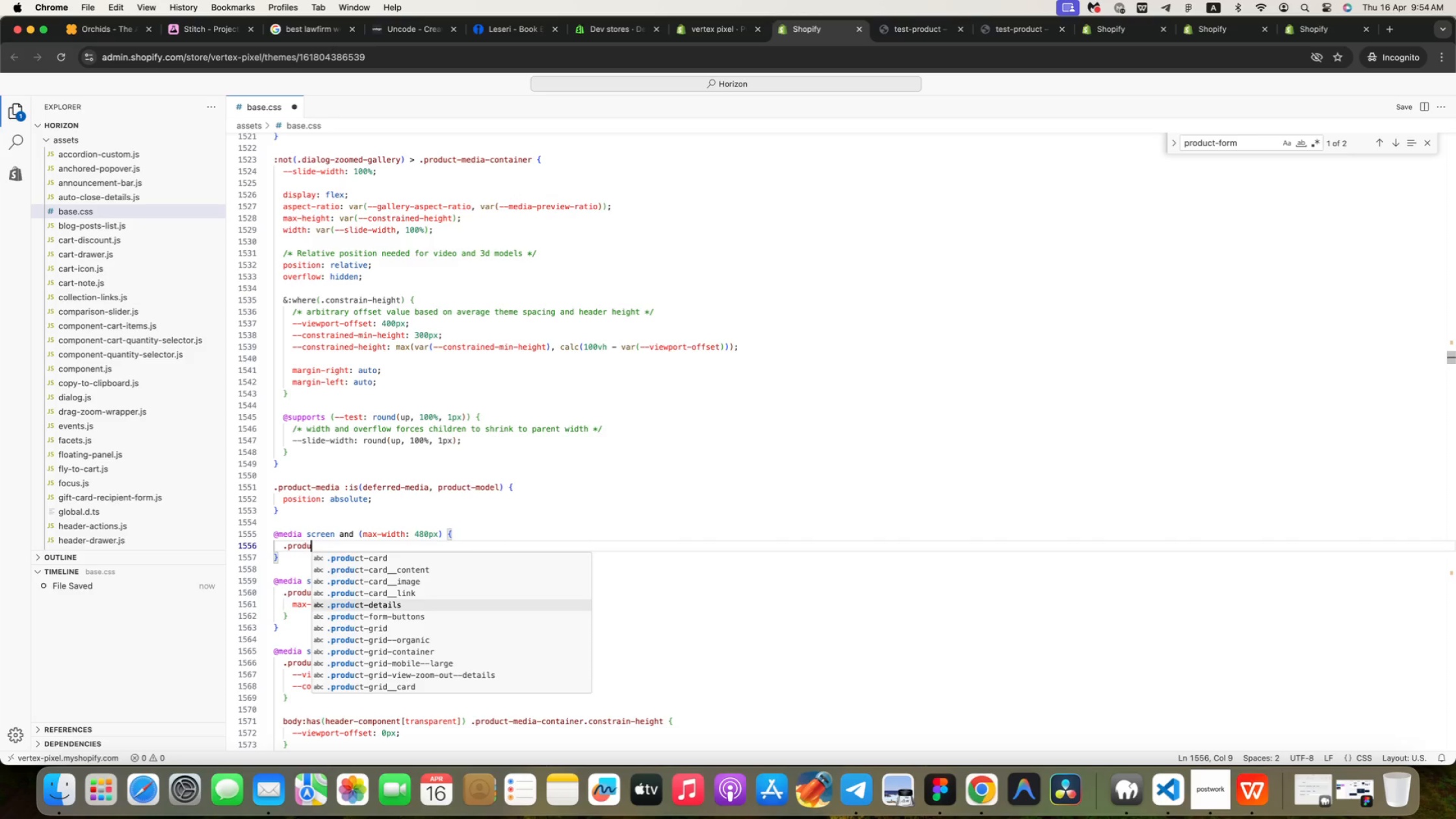 
key(ArrowDown)
 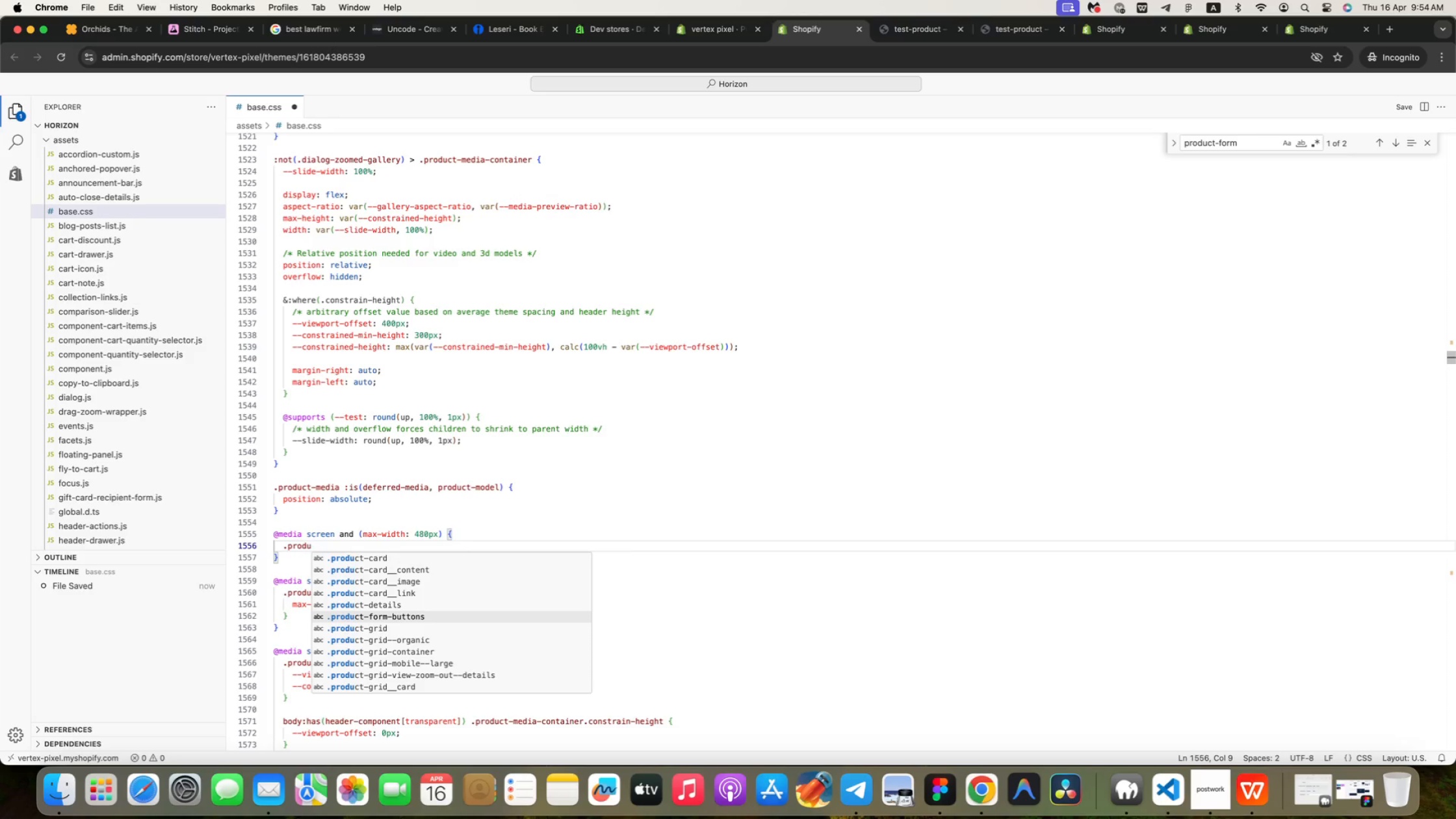 
key(Enter)
 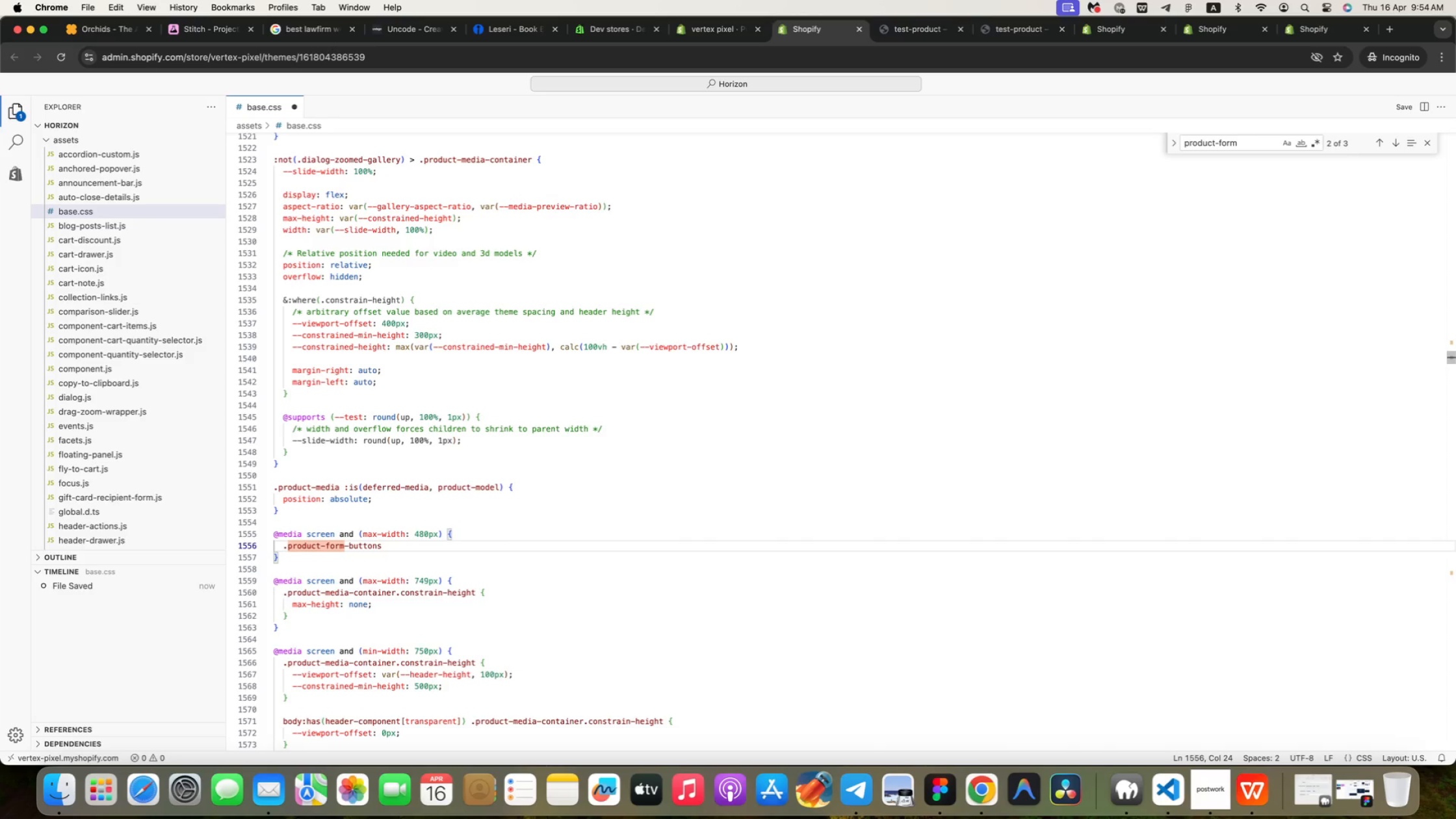 
key(Space)
 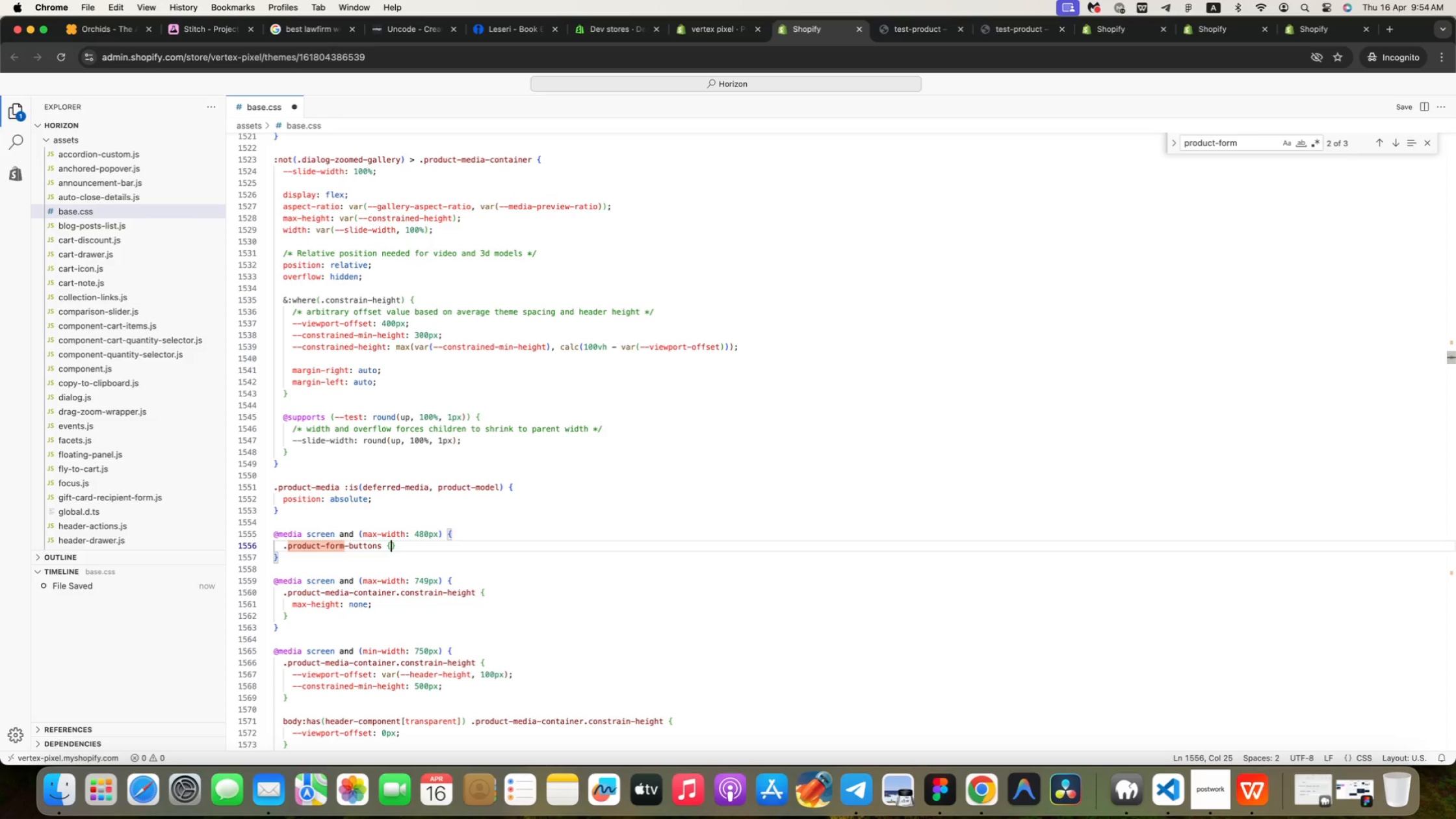 
key(Shift+BracketLeft)
 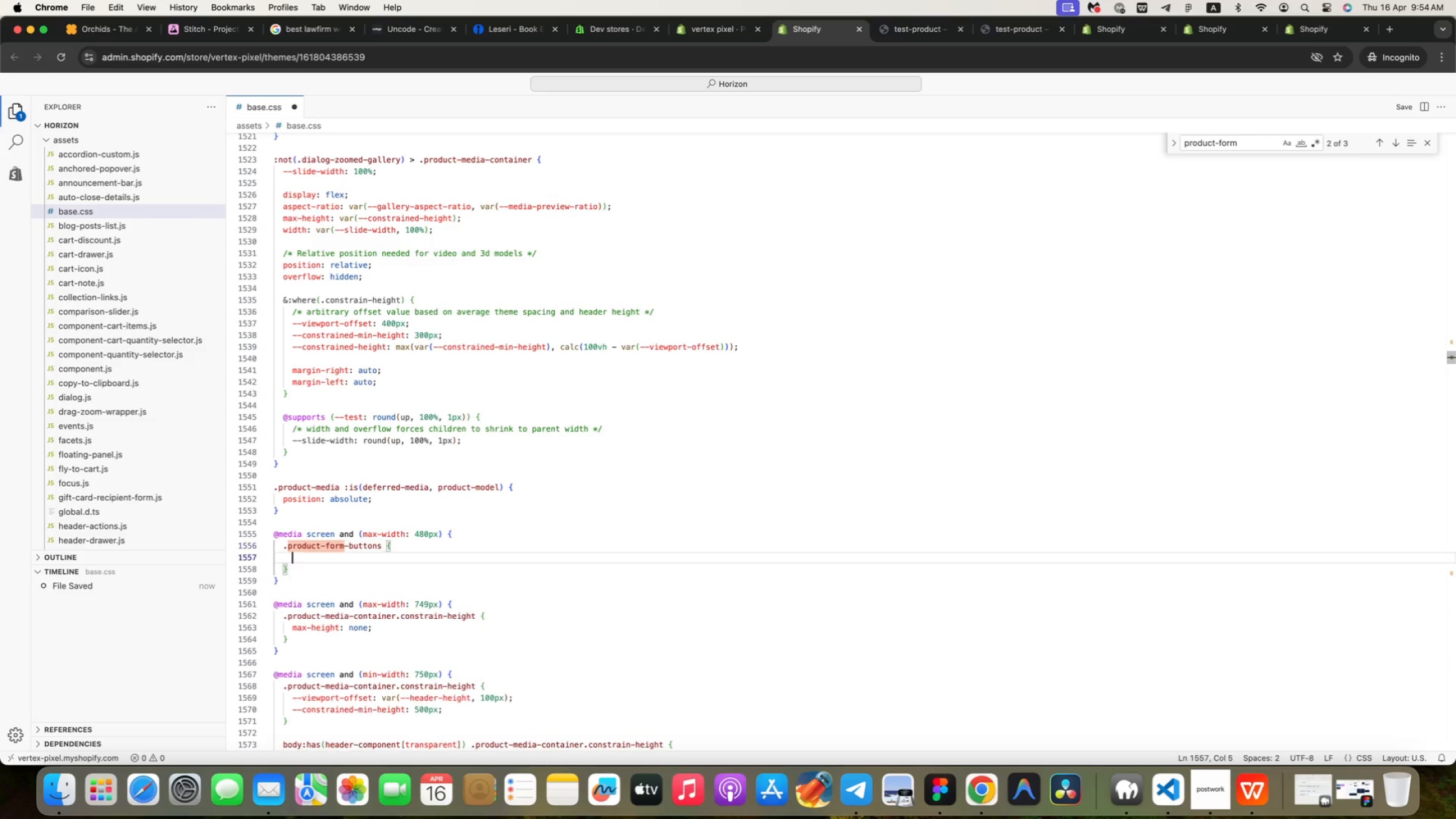 
key(Enter)
 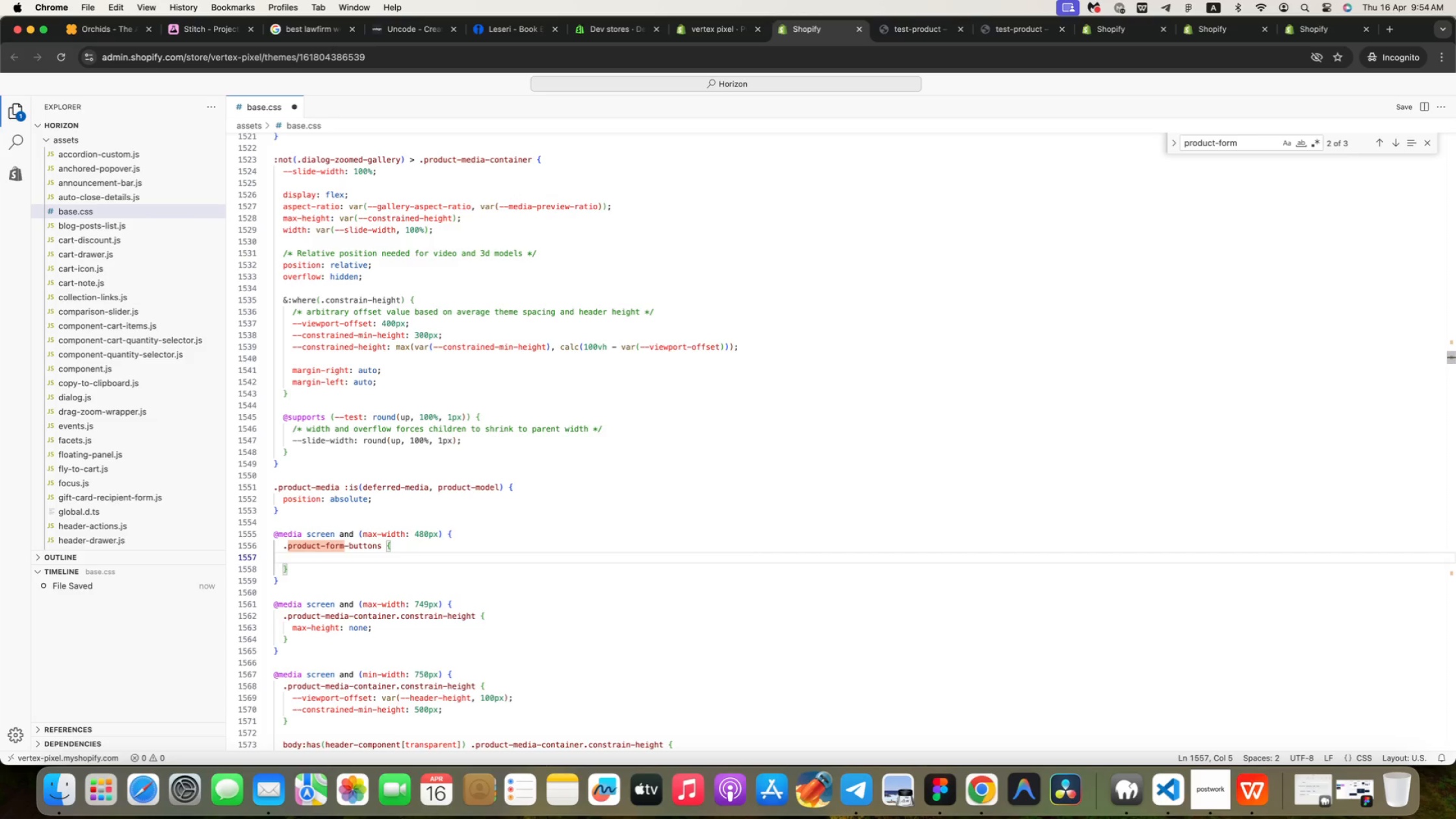 
type(dis)
 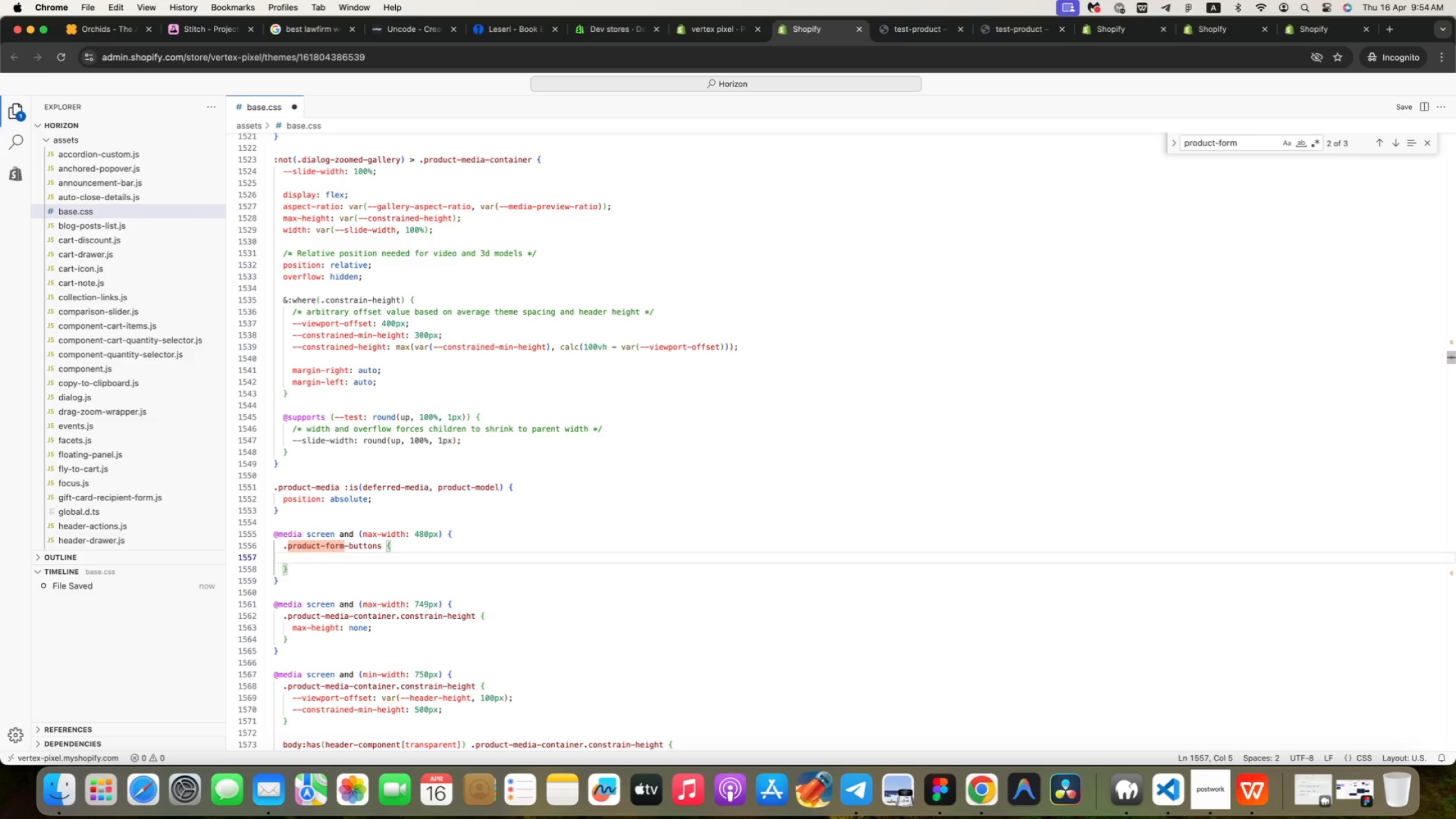 
key(ArrowDown)
 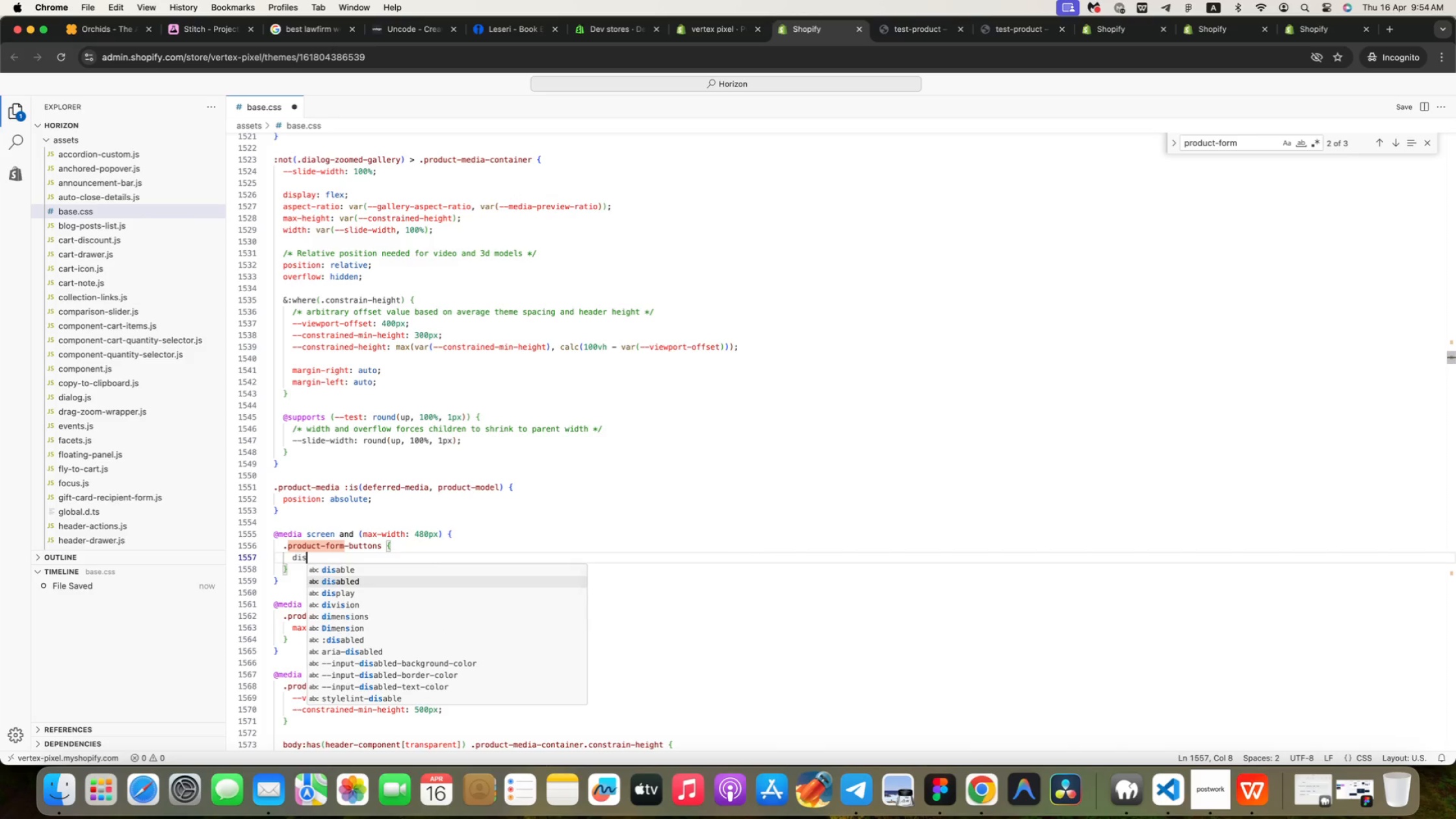 
key(ArrowDown)
 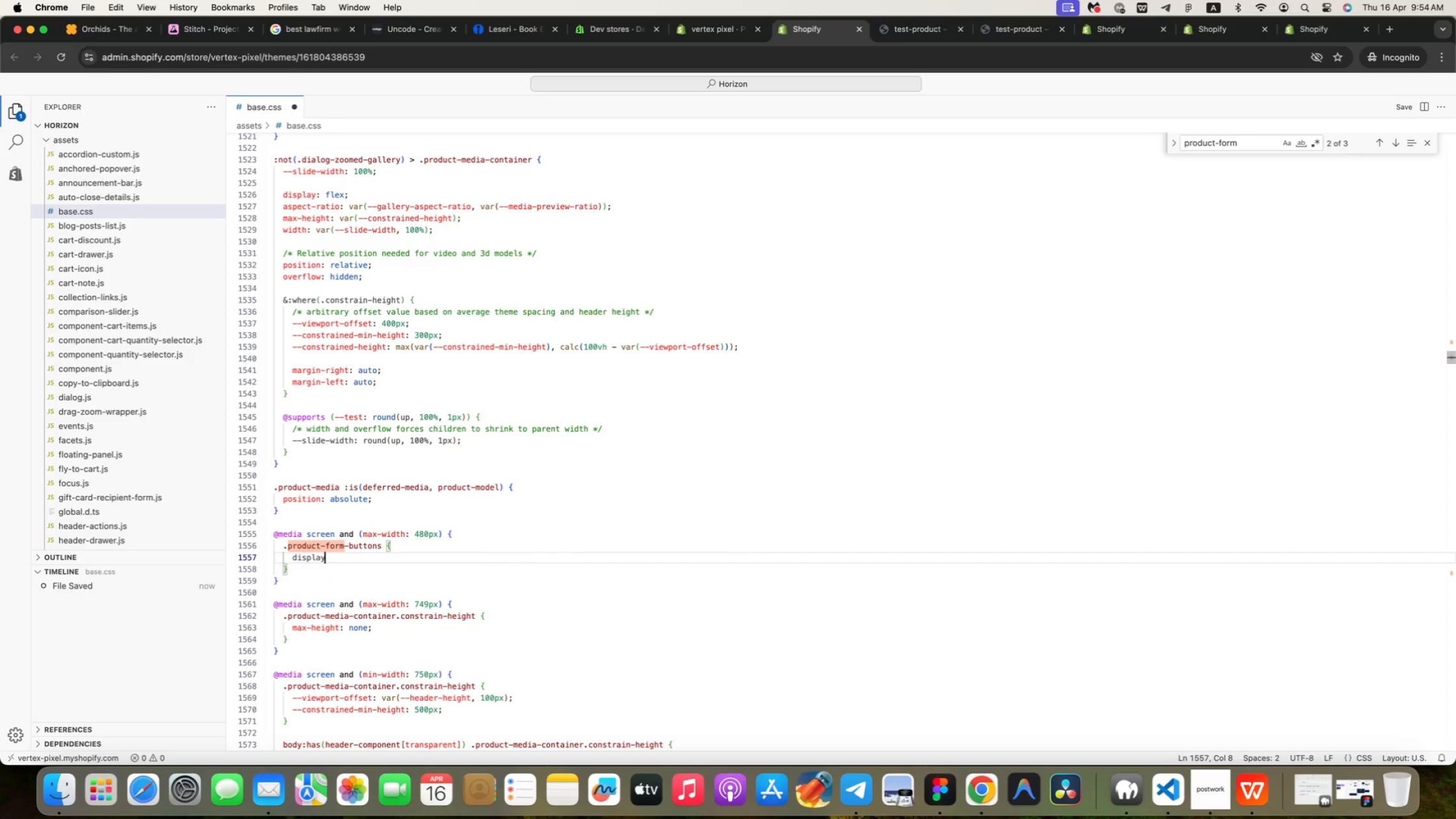 
key(Enter)
 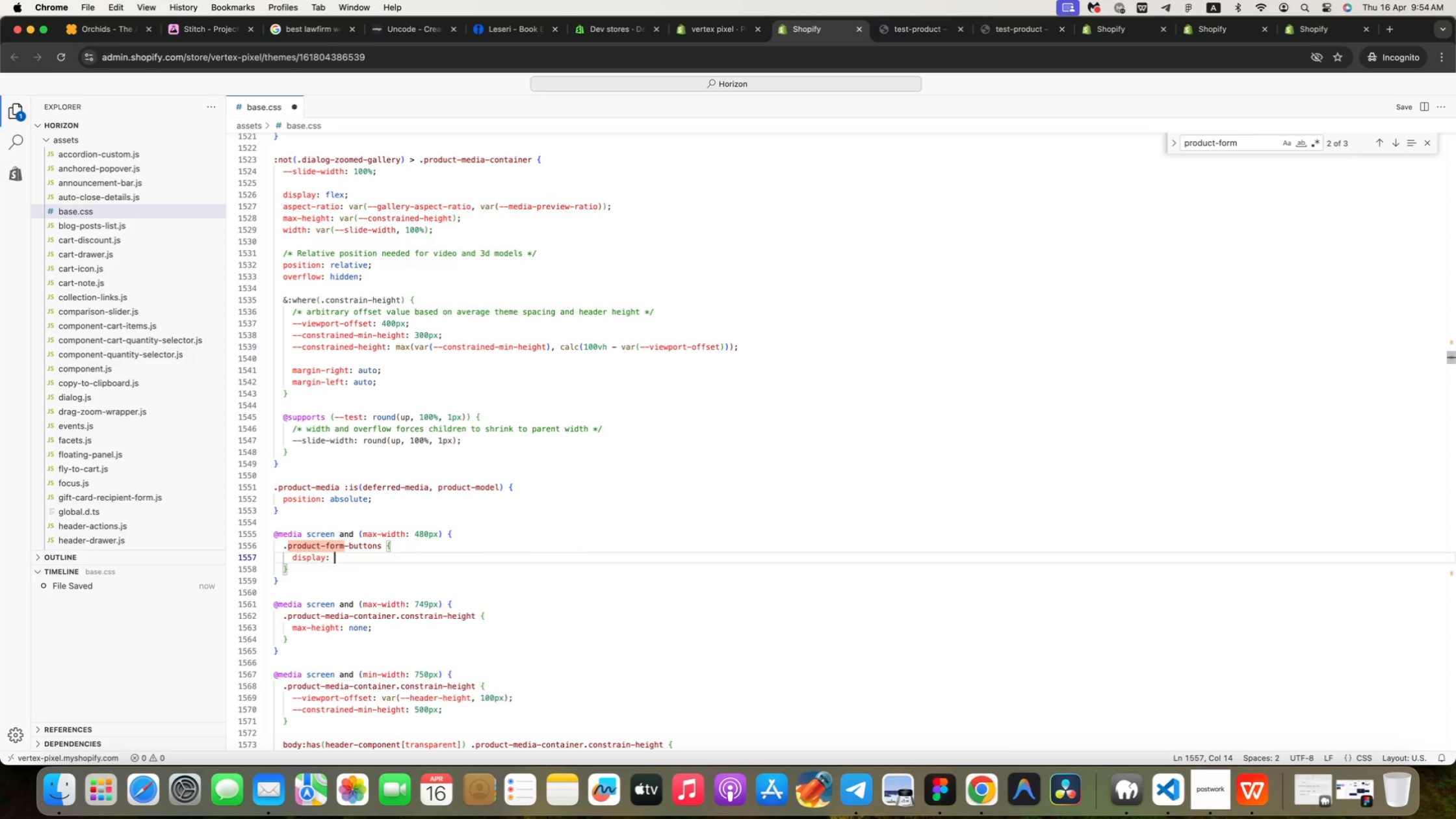 
type(: flex;)
 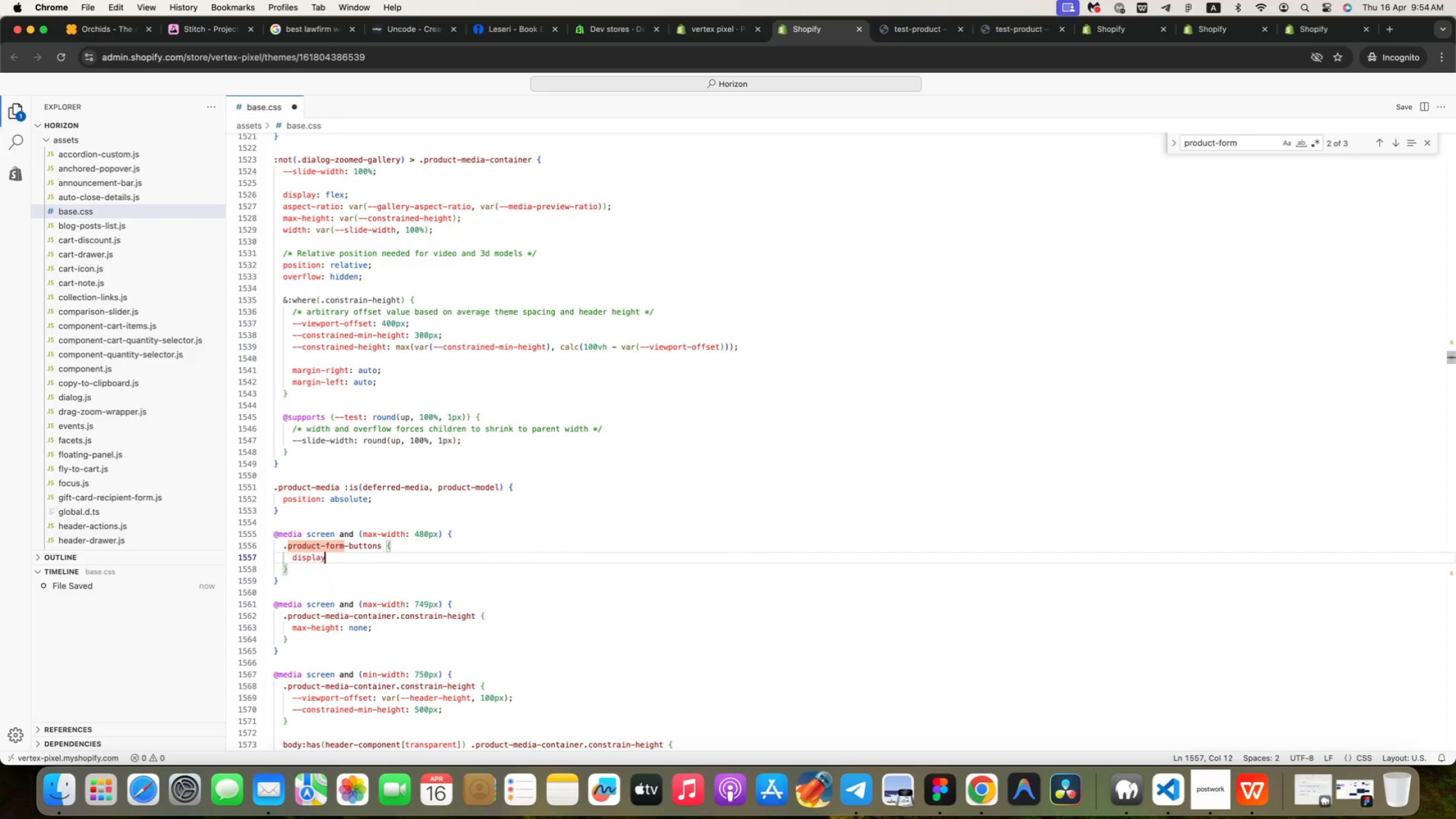 
key(Enter)
 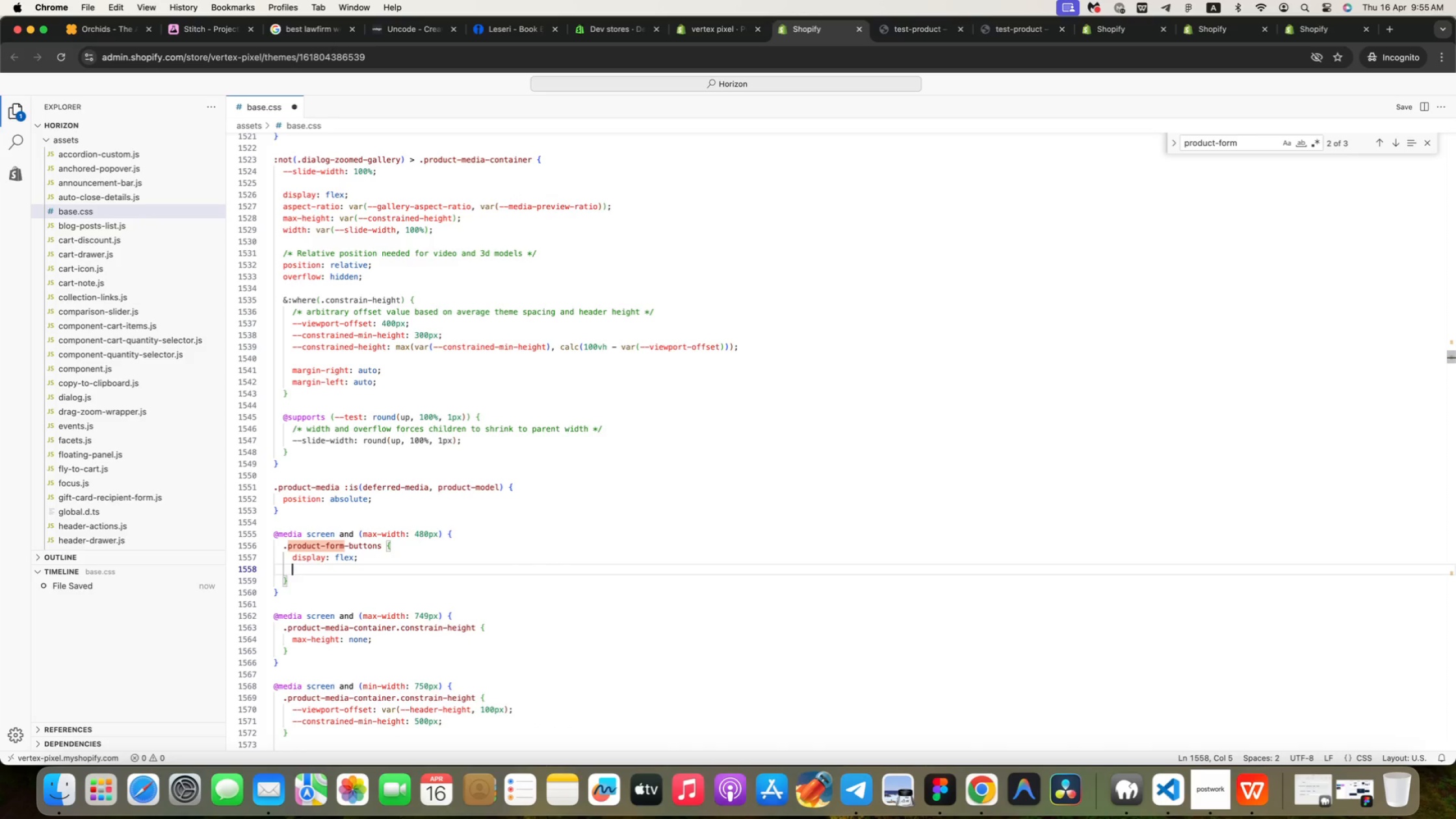 
type(flex)
 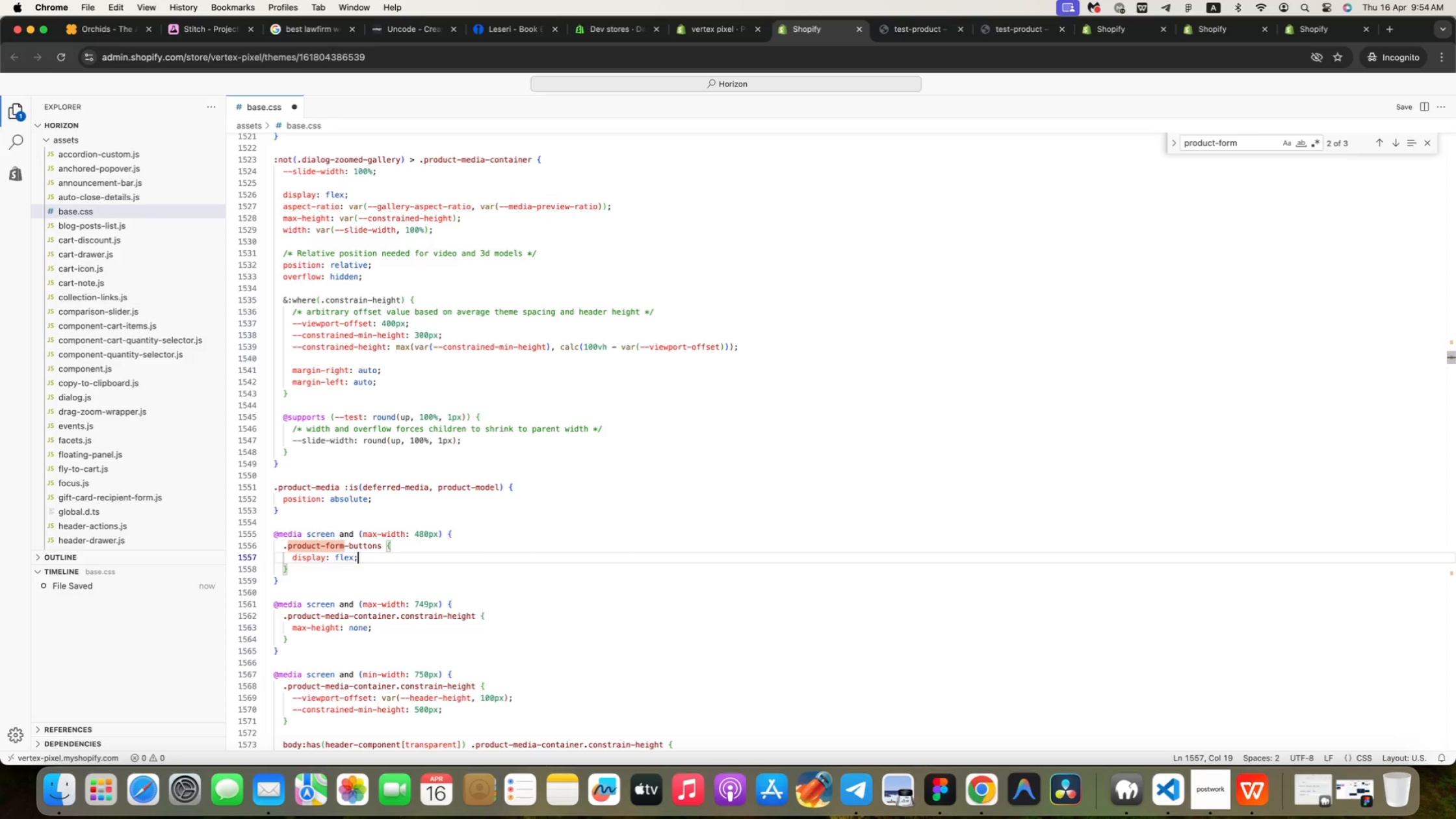 
key(ArrowDown)
 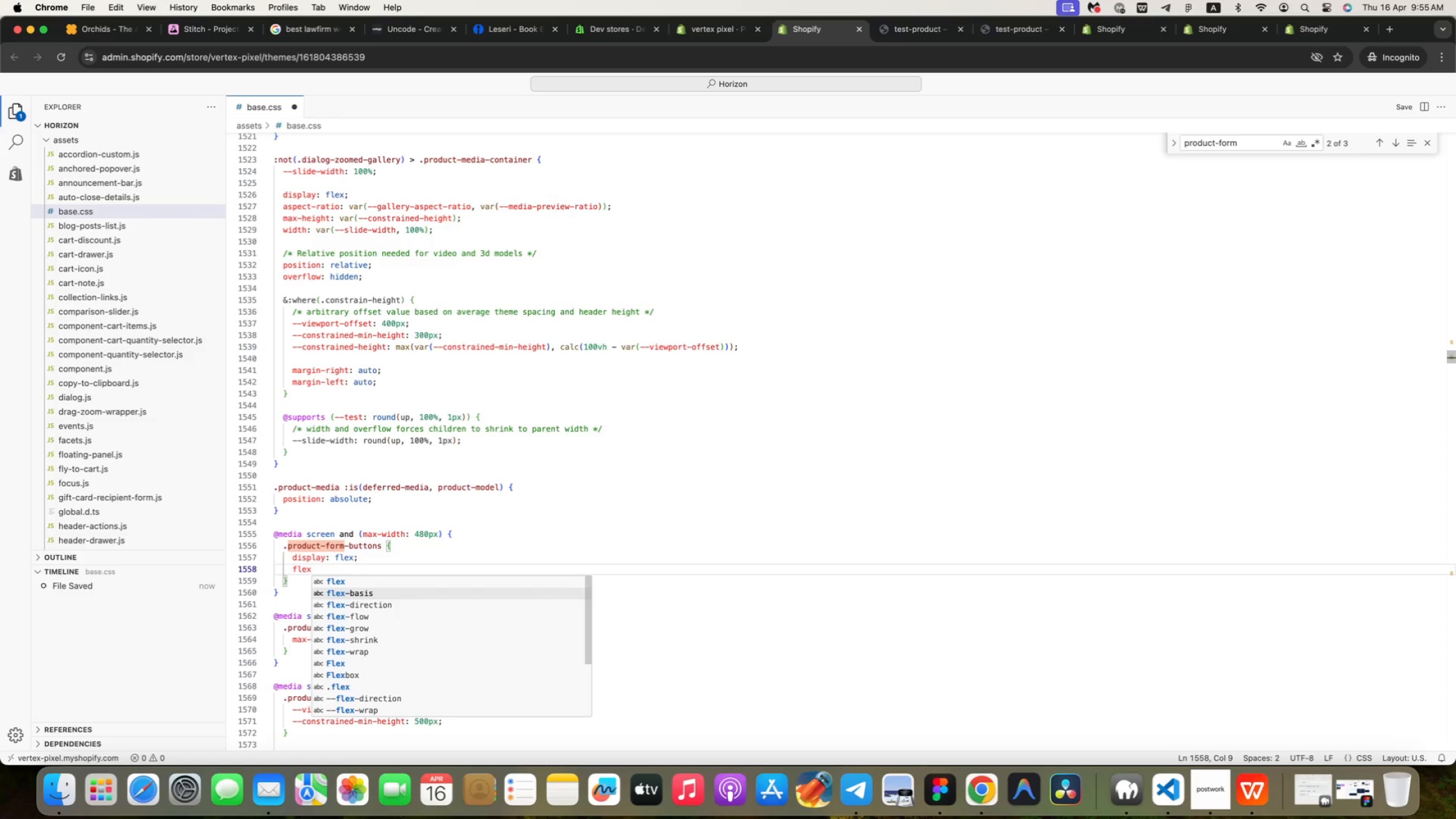 
key(ArrowDown)
 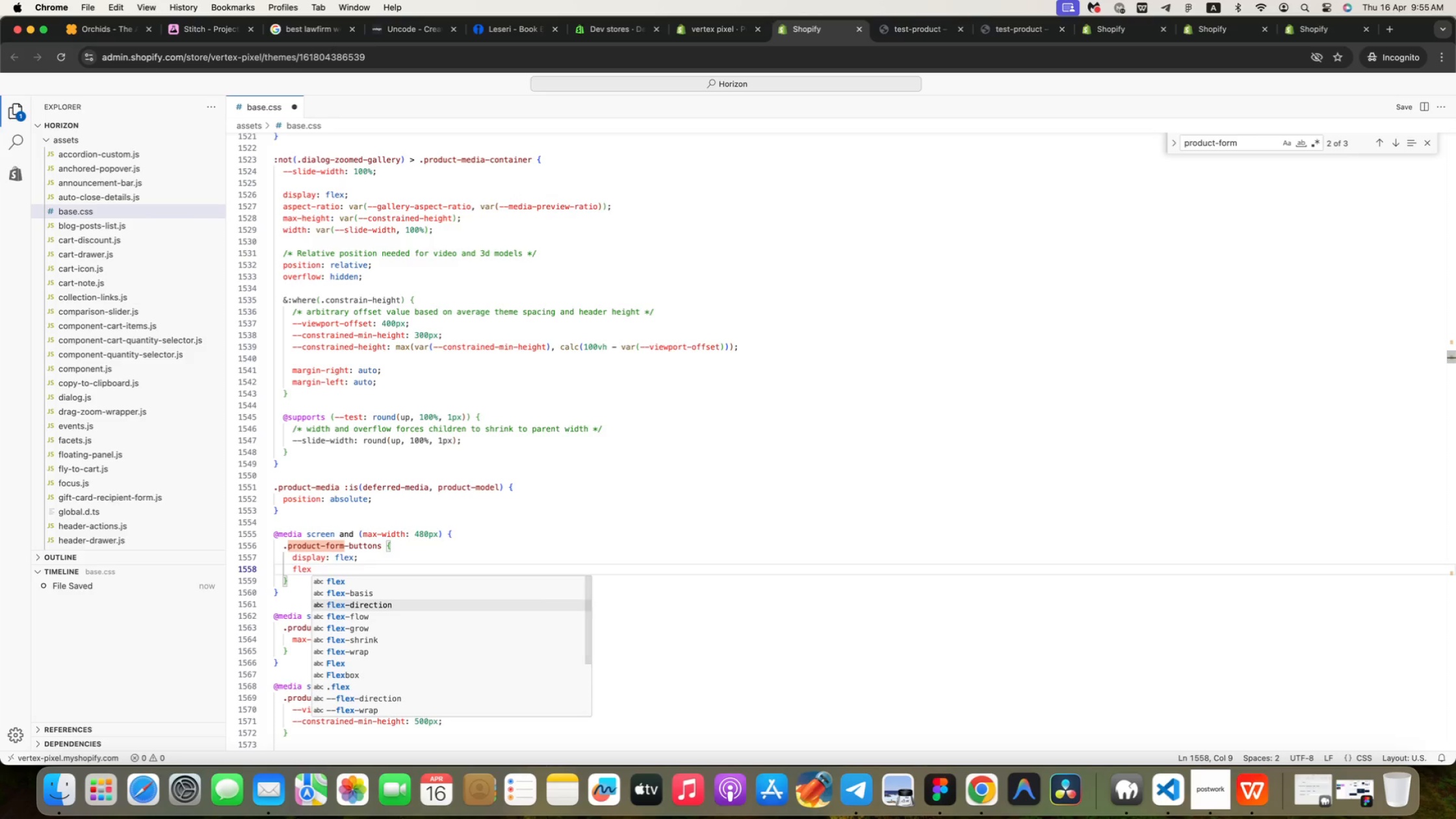 
key(Enter)
 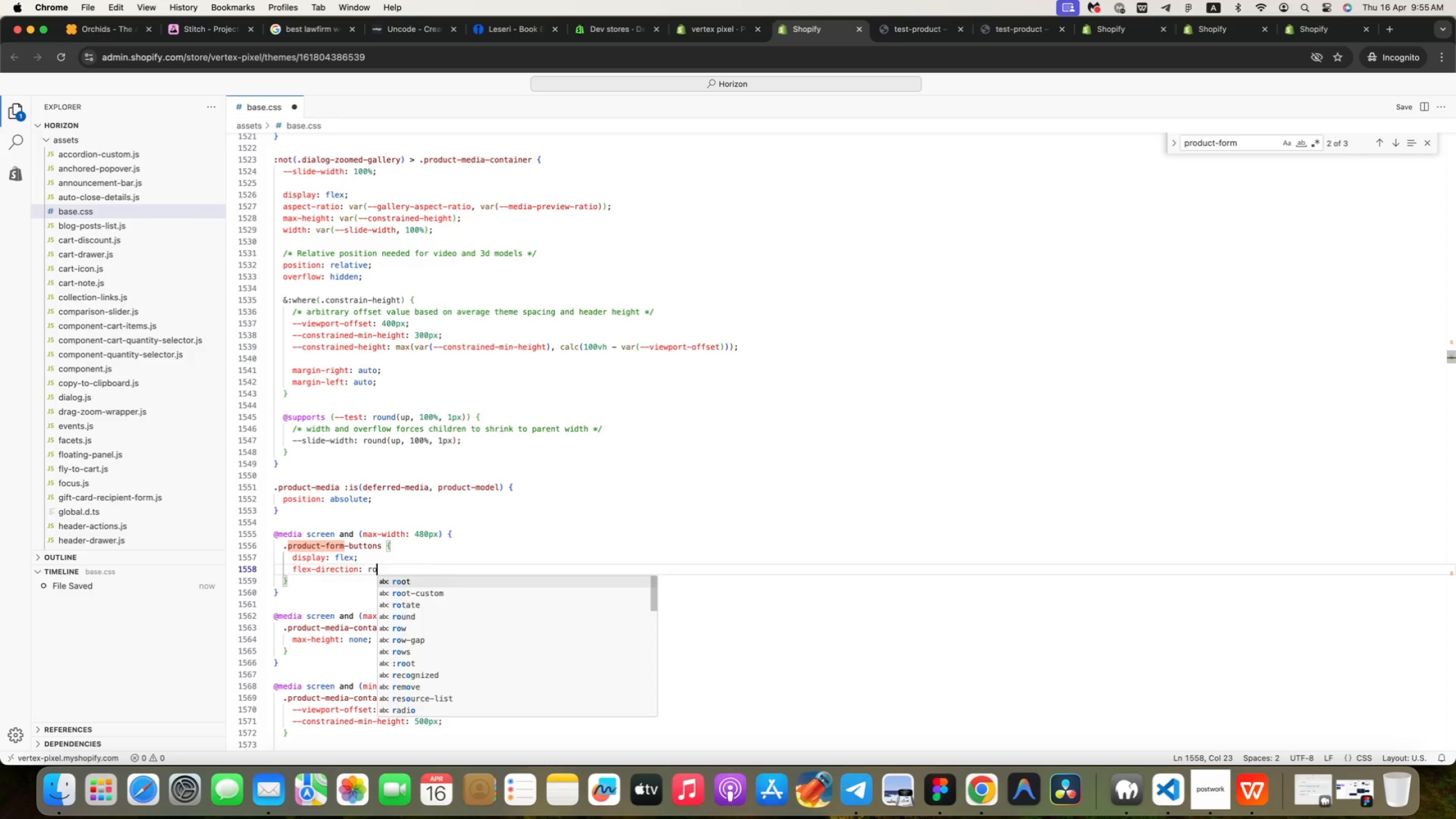 
type(: row)
 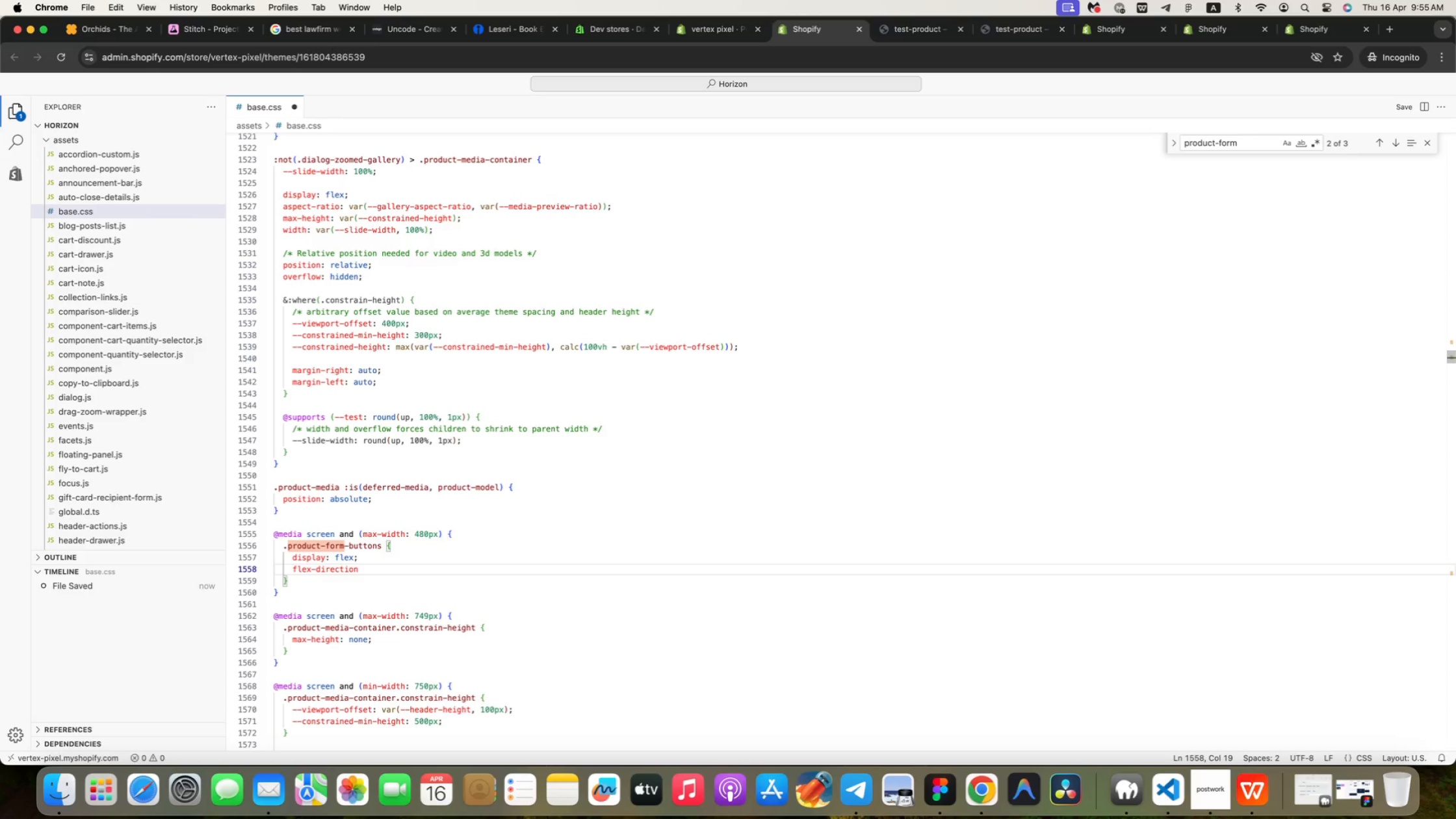 
key(Enter)
 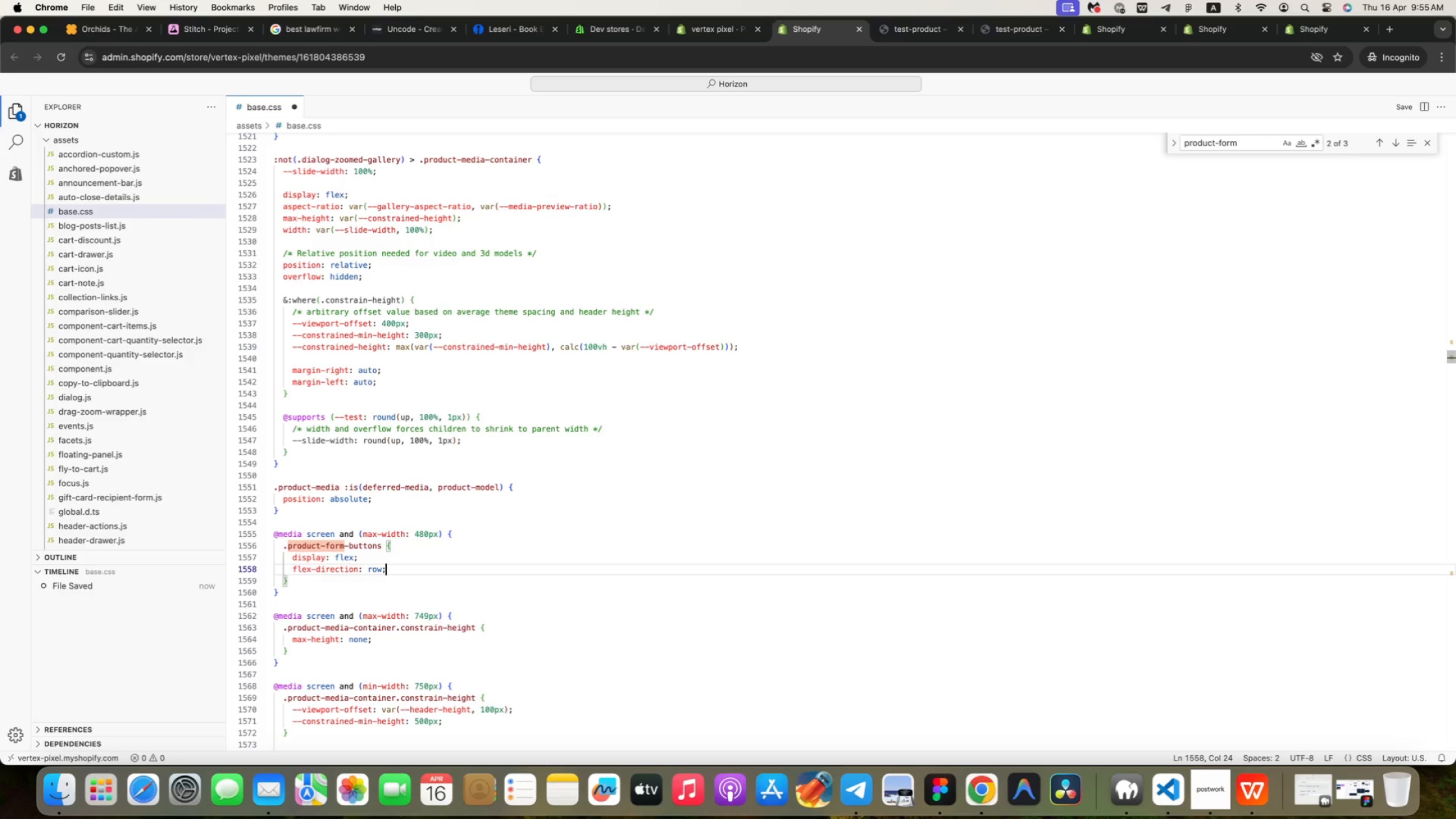 
key(Semicolon)
 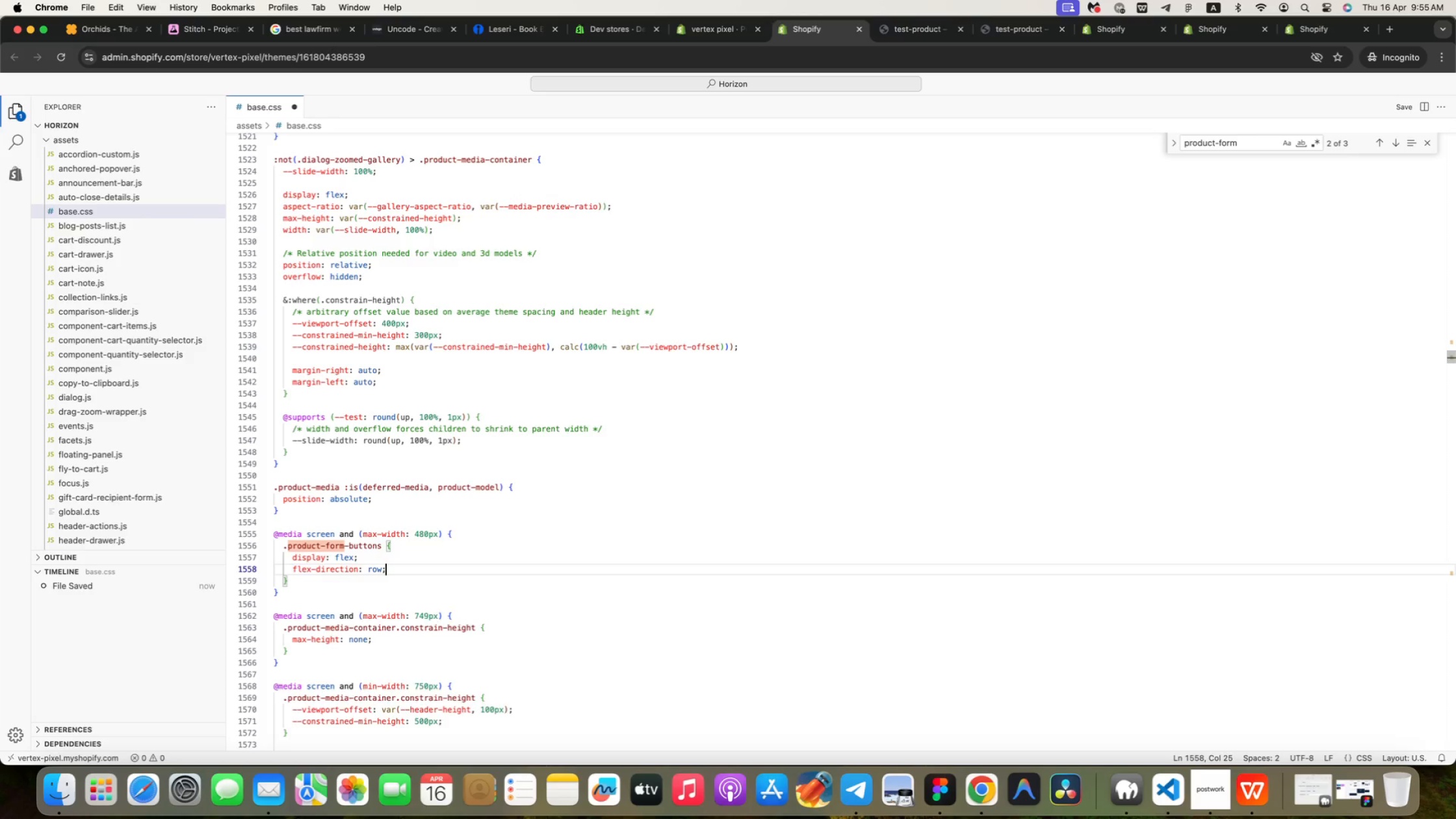 
key(Enter)
 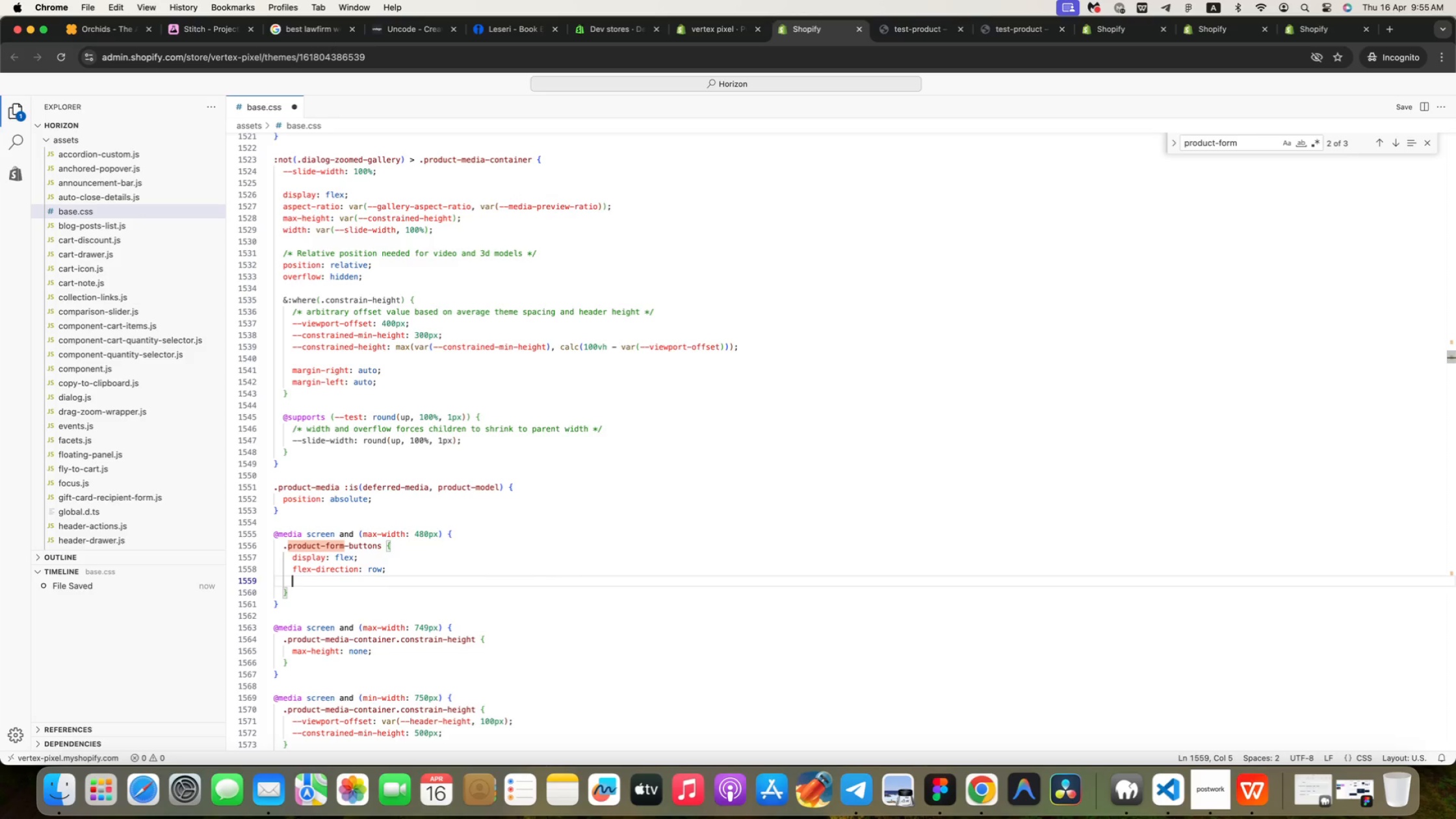 
type(gap: 0px;)
 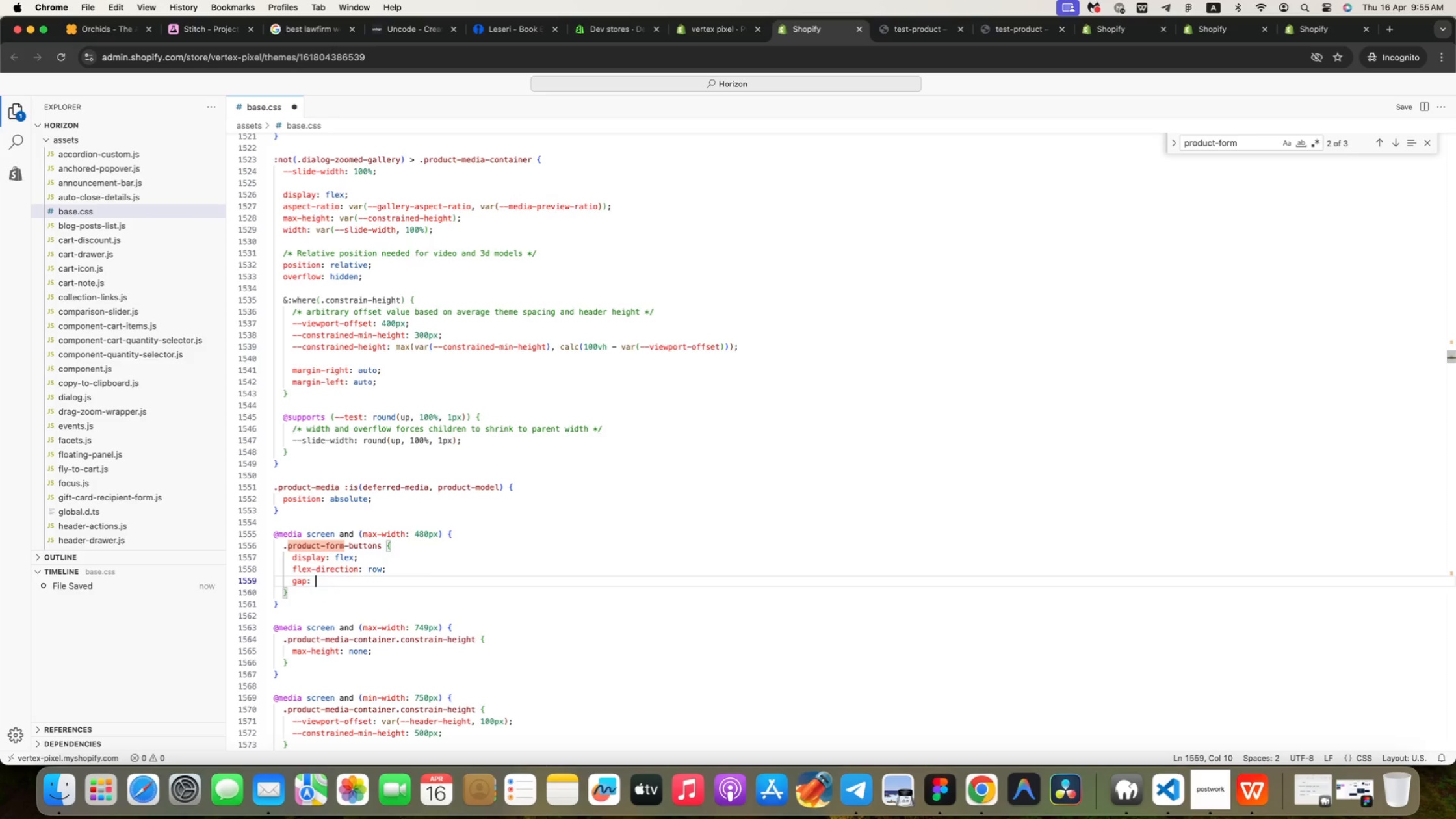 
key(Enter)
 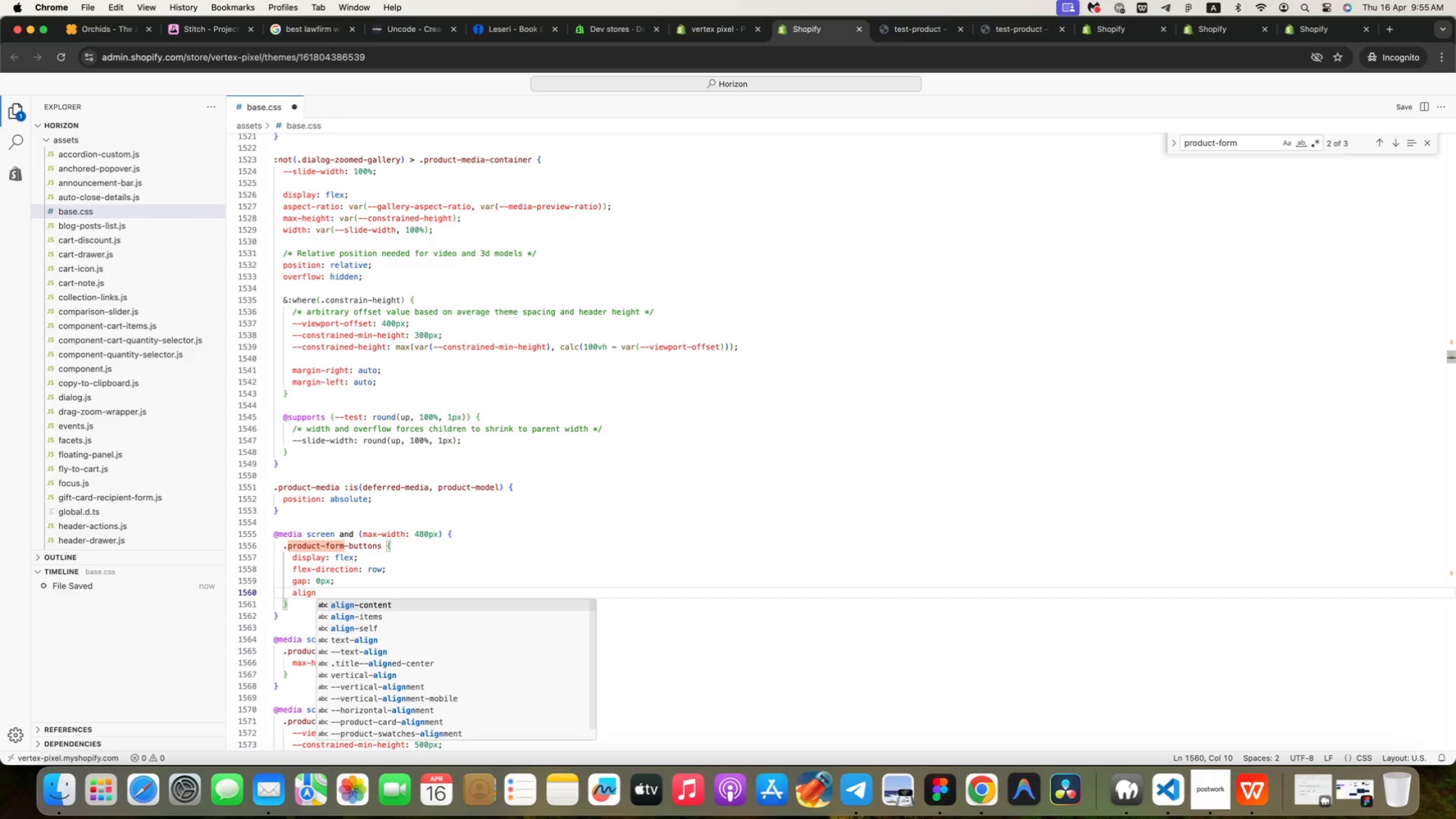 
type(align)
 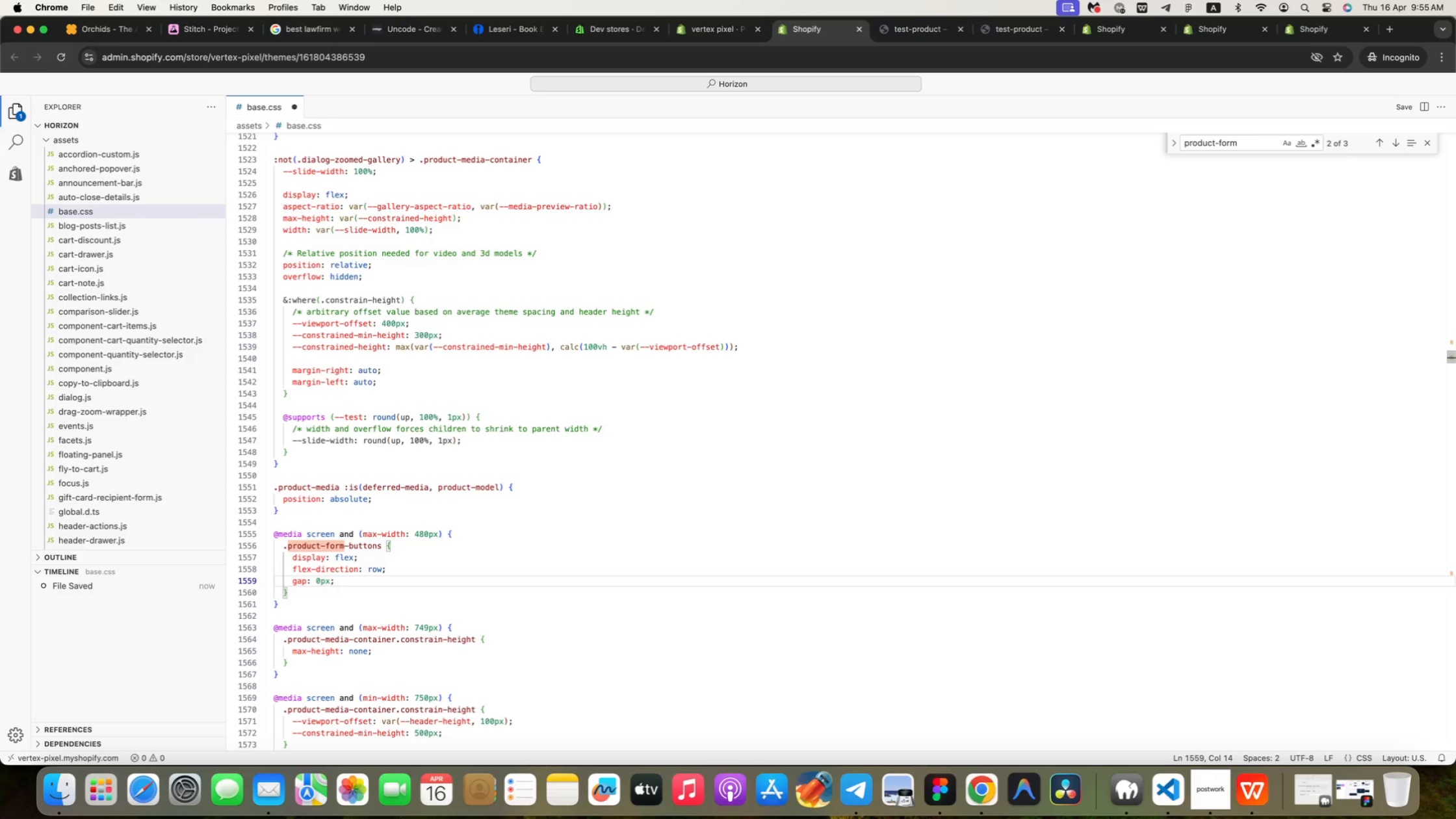 
key(Enter)
 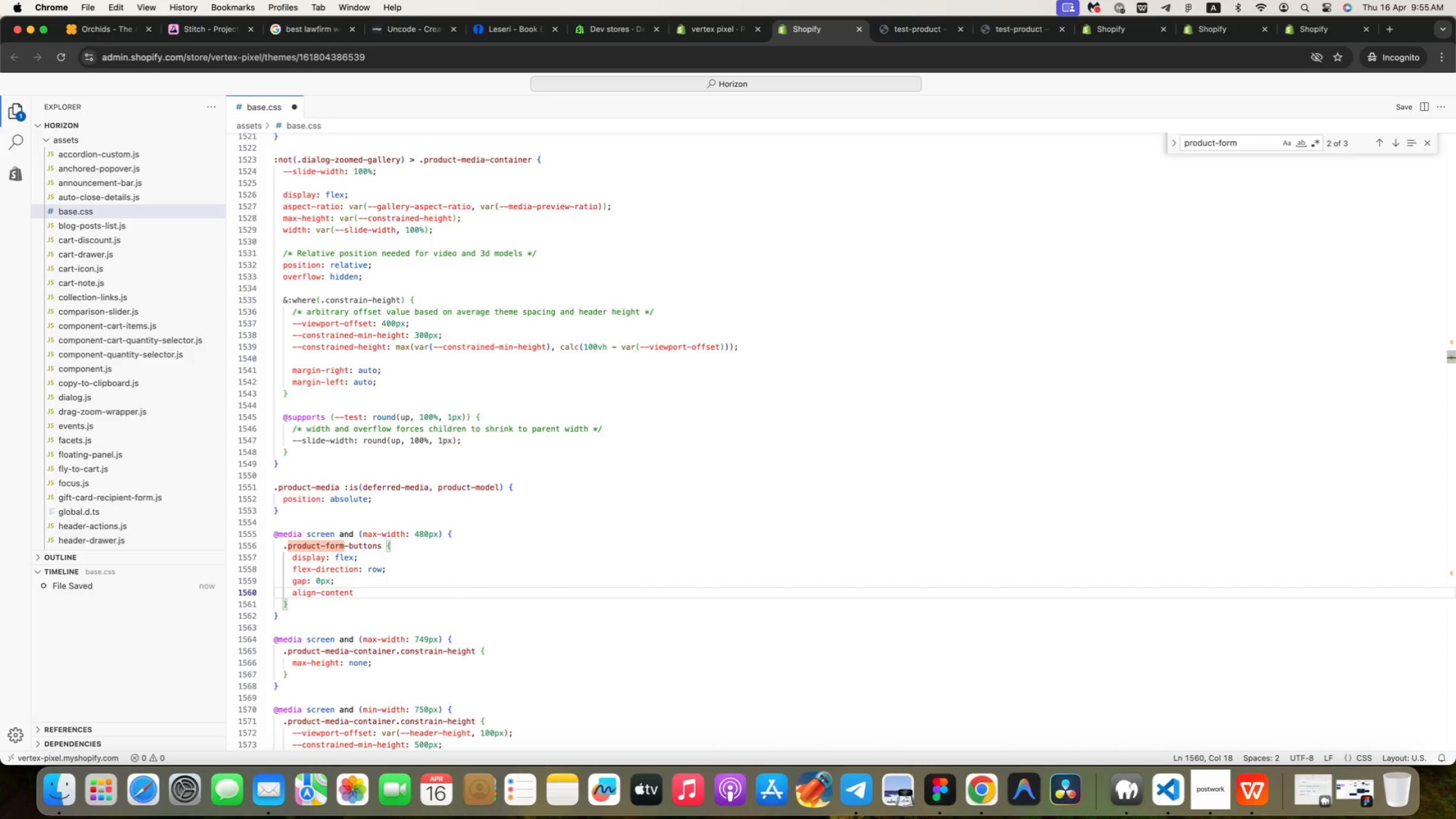 
key(Meta+Z)
 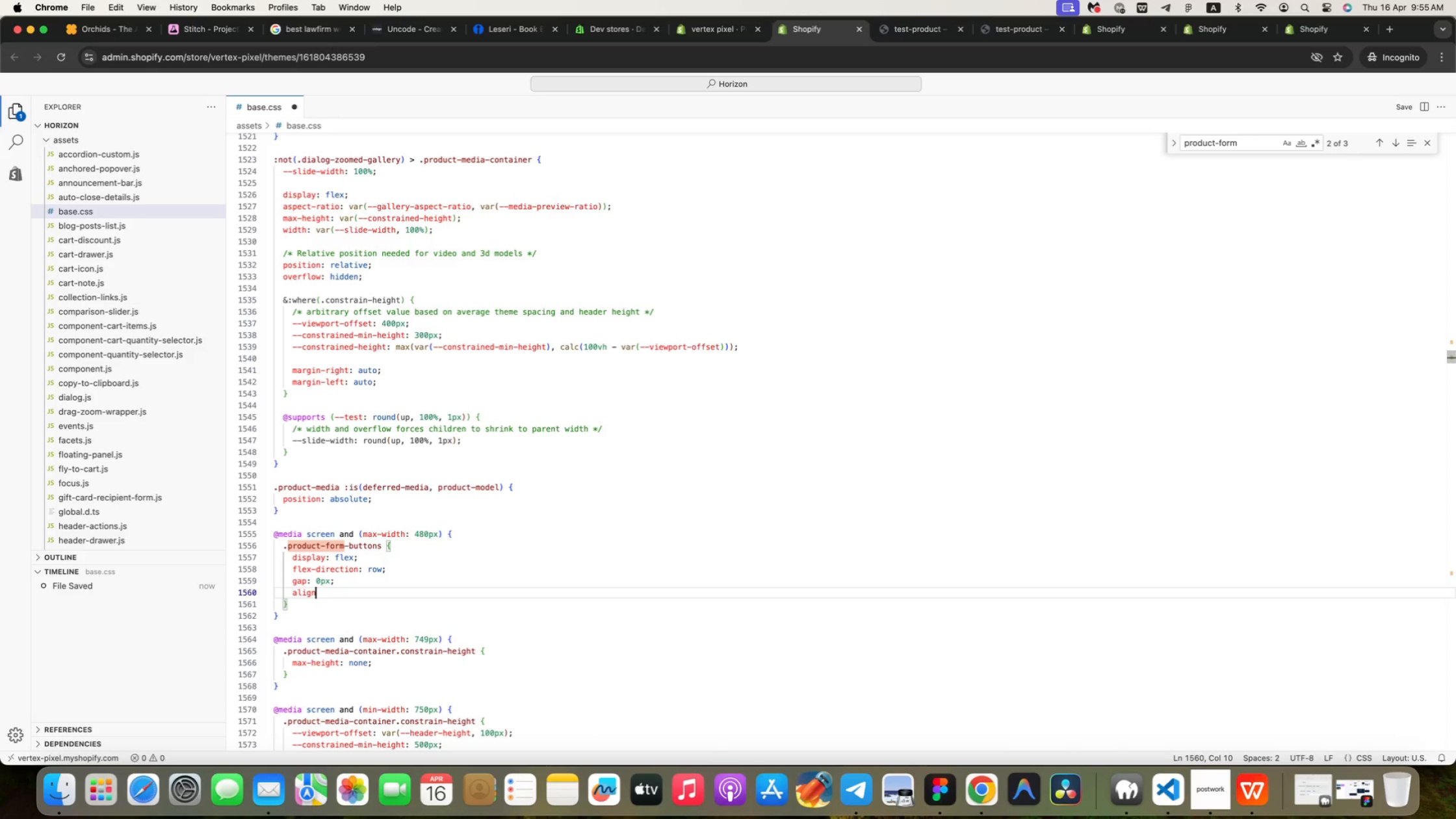 
key(Minus)
 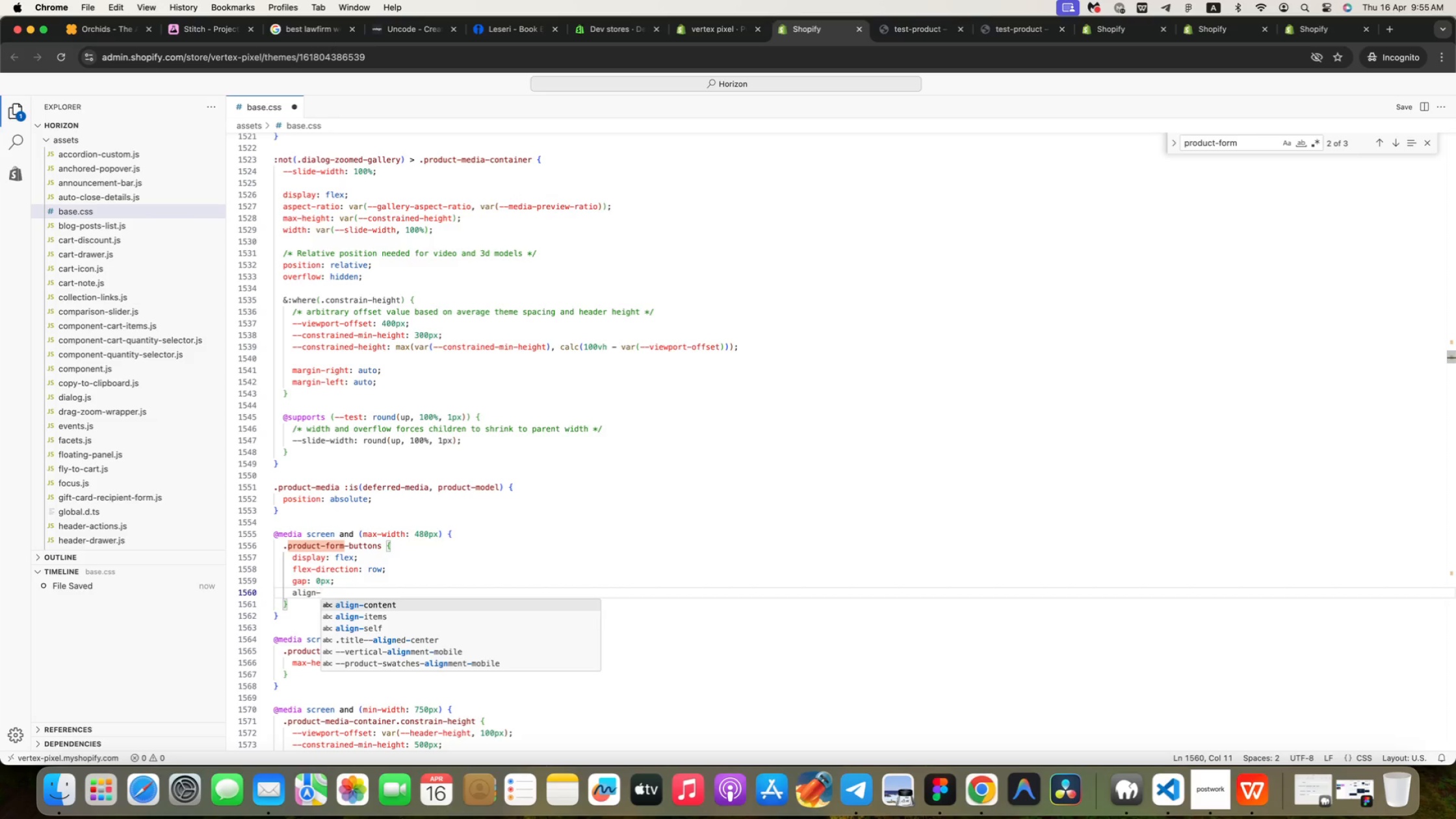 
key(ArrowDown)
 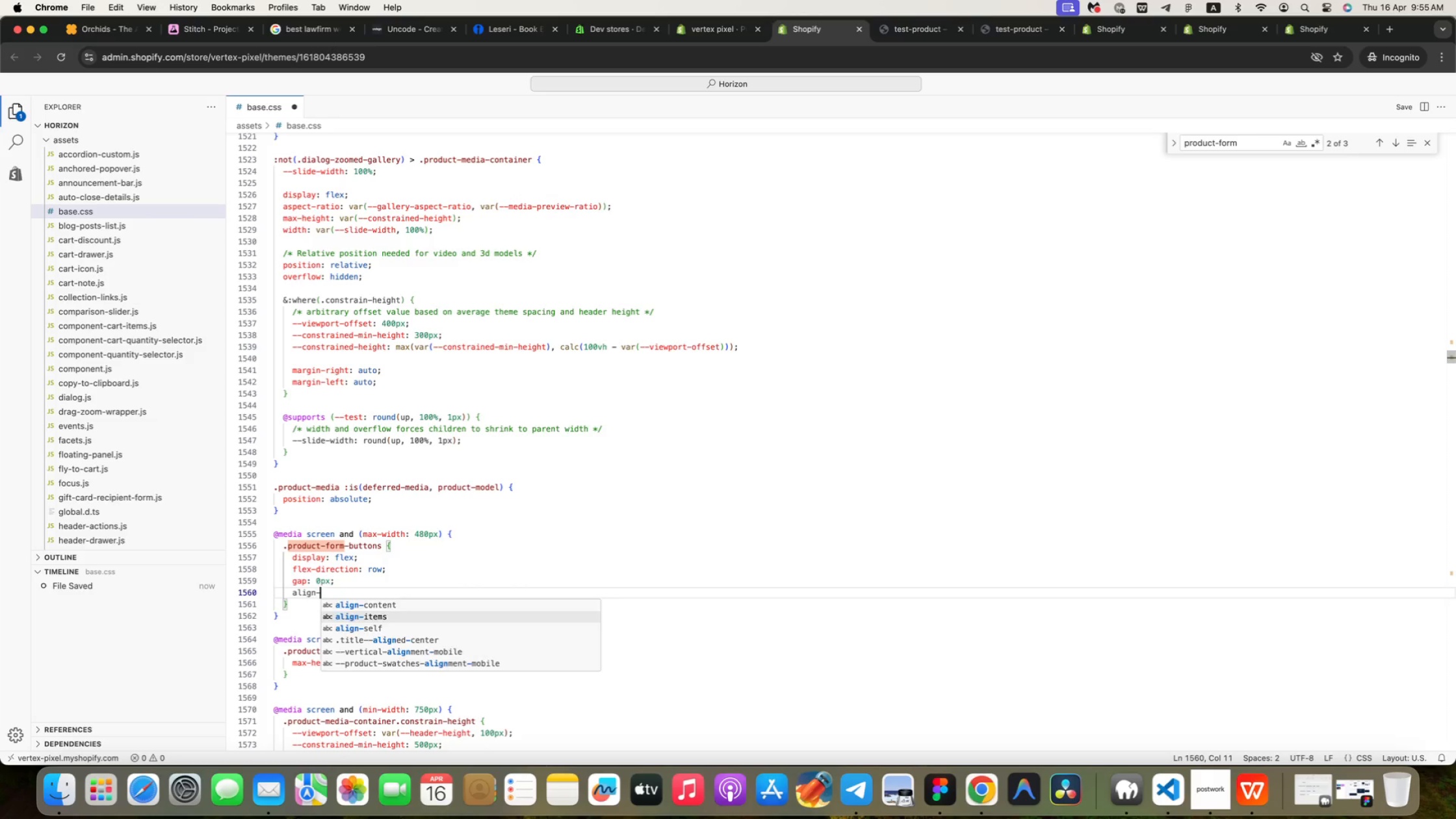 
key(Enter)
 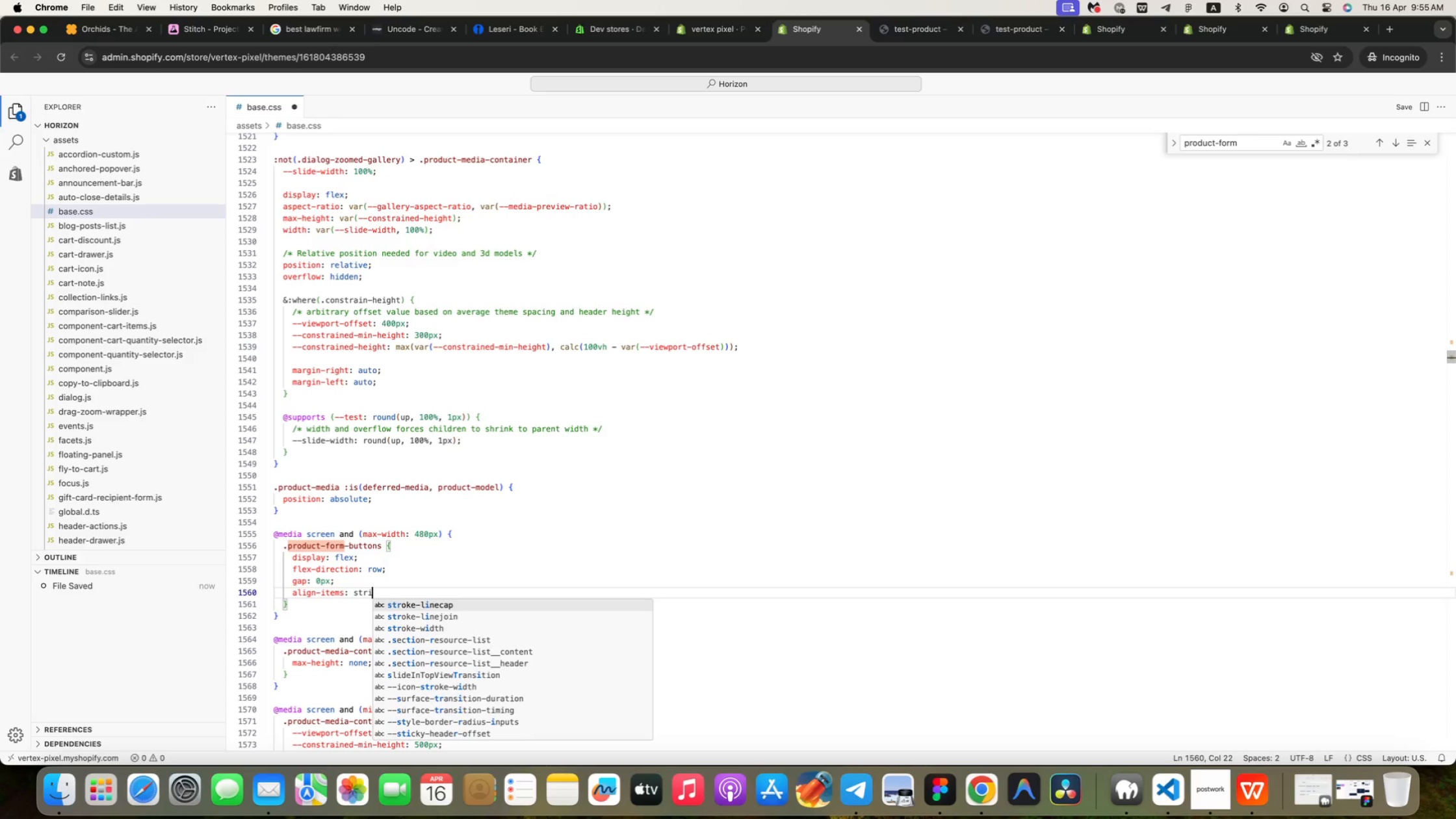 
type(: stri)
 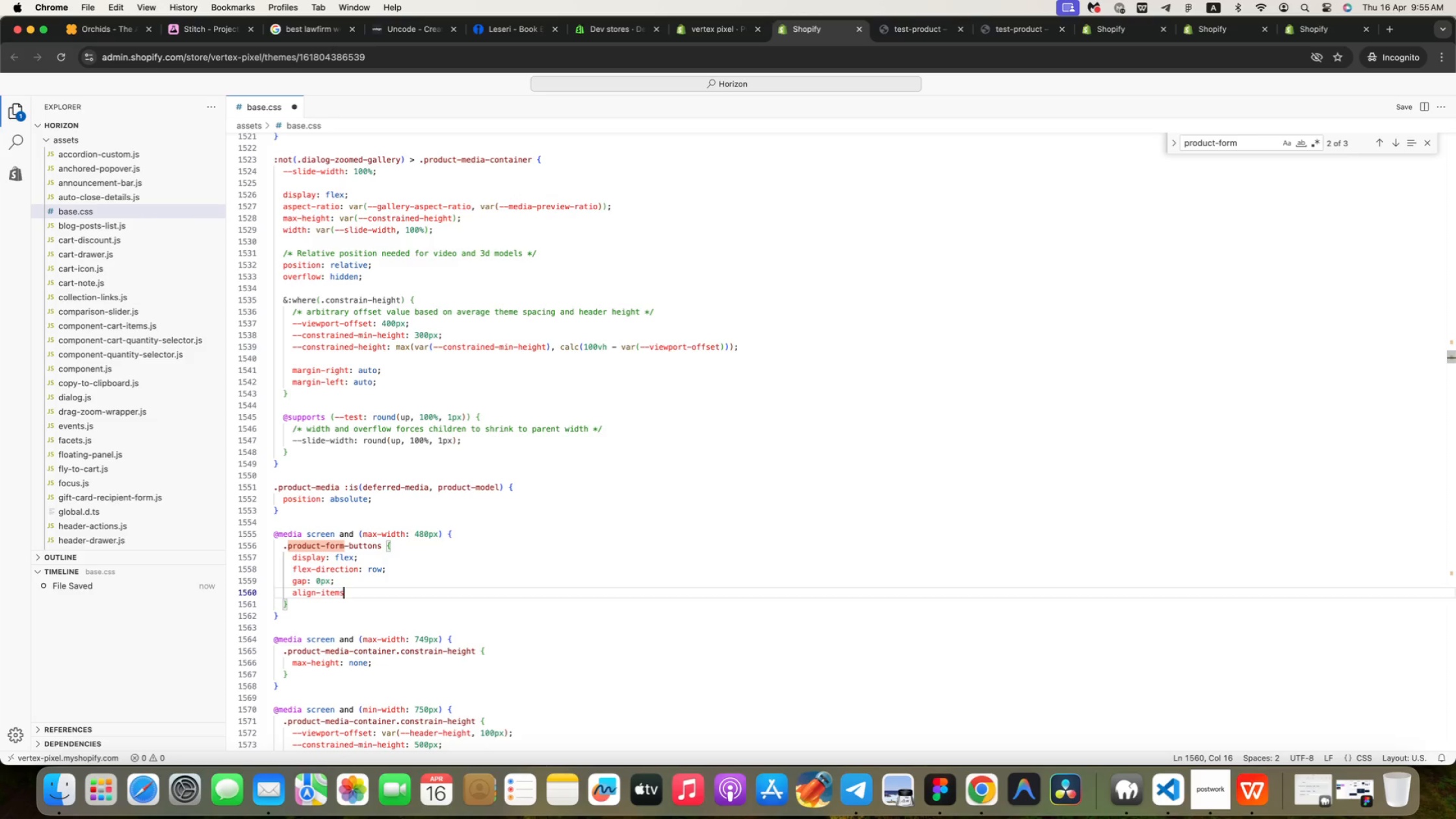 
key(Backspace)
 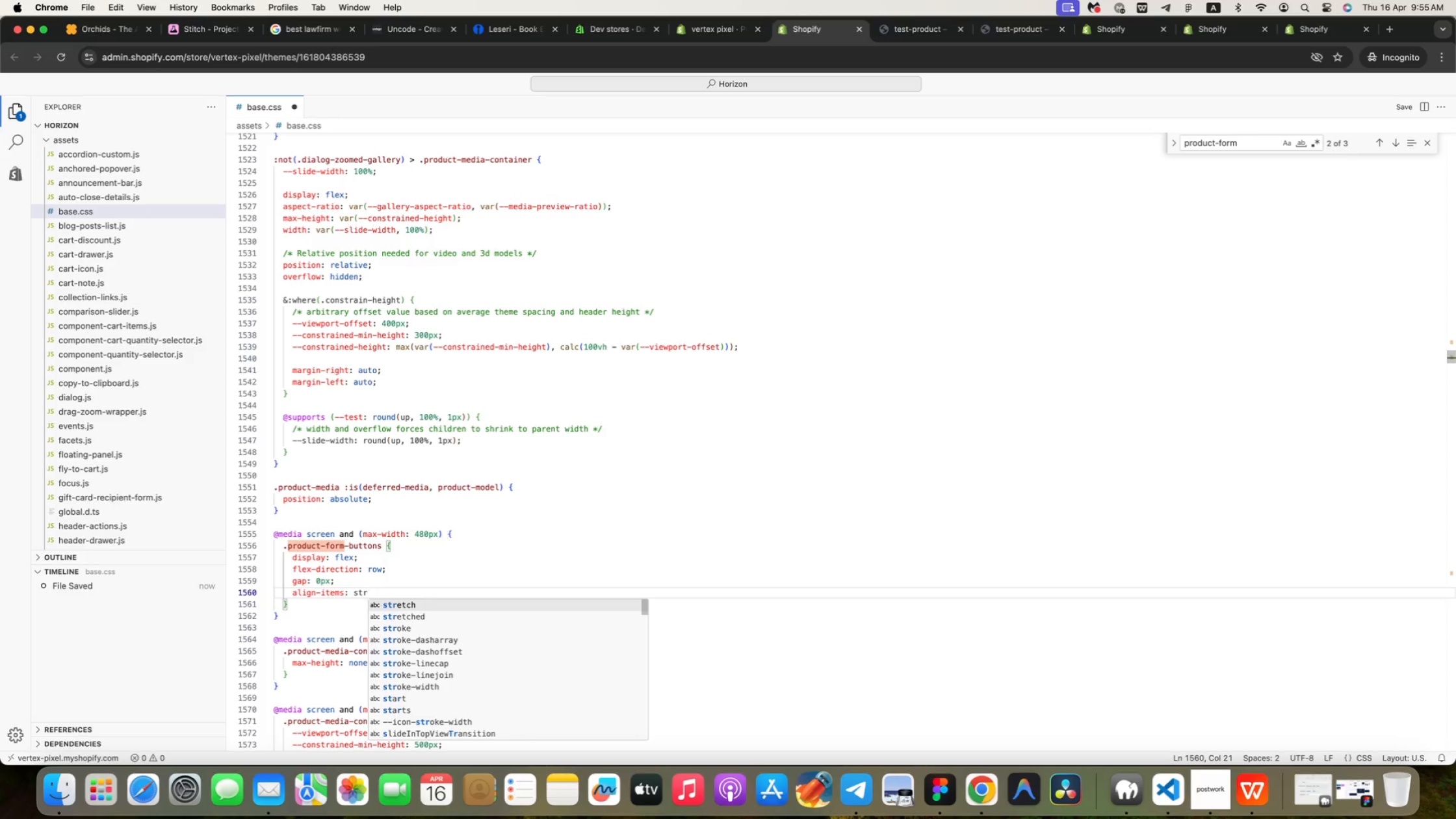 
key(E)
 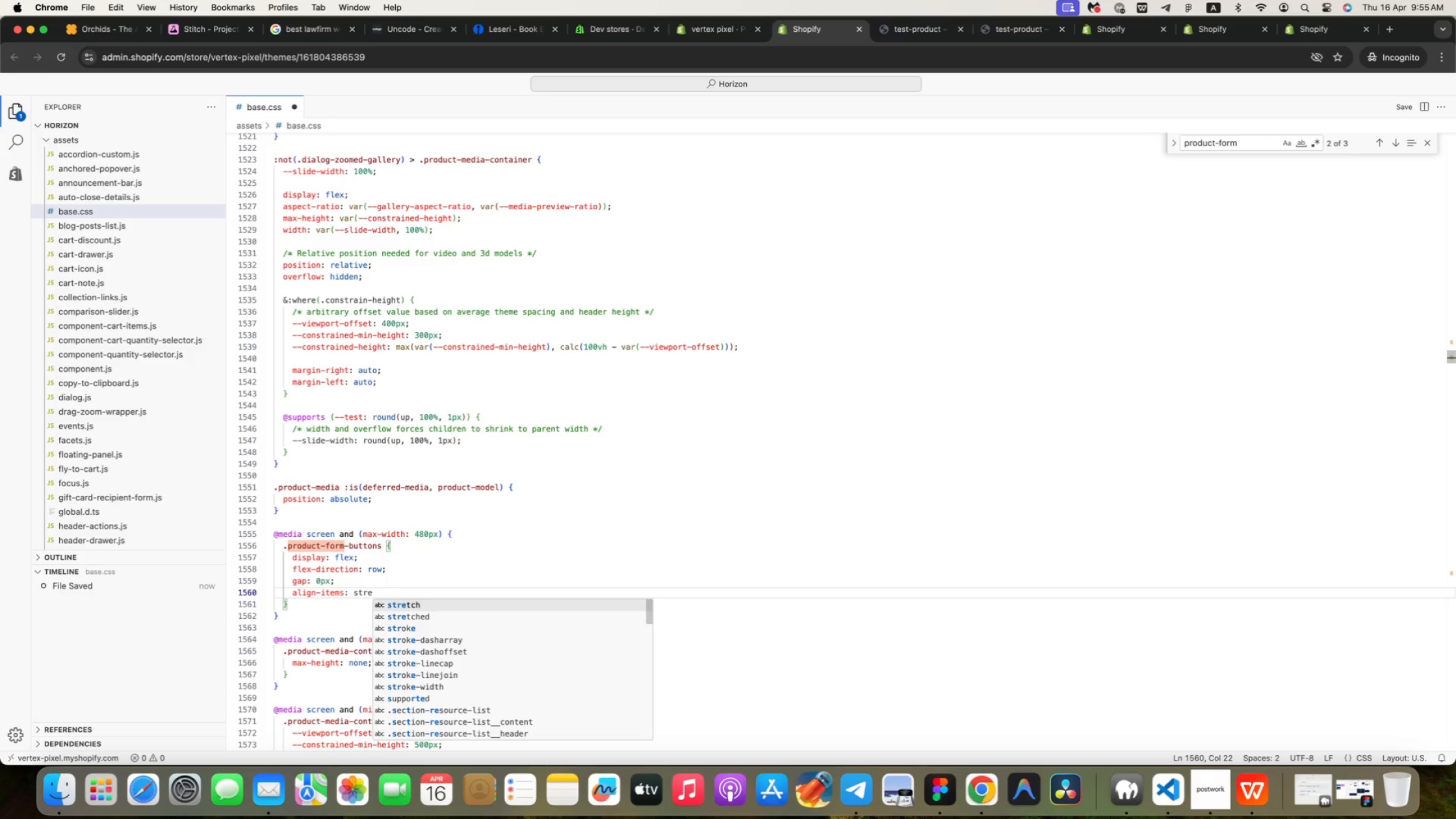 
key(Enter)
 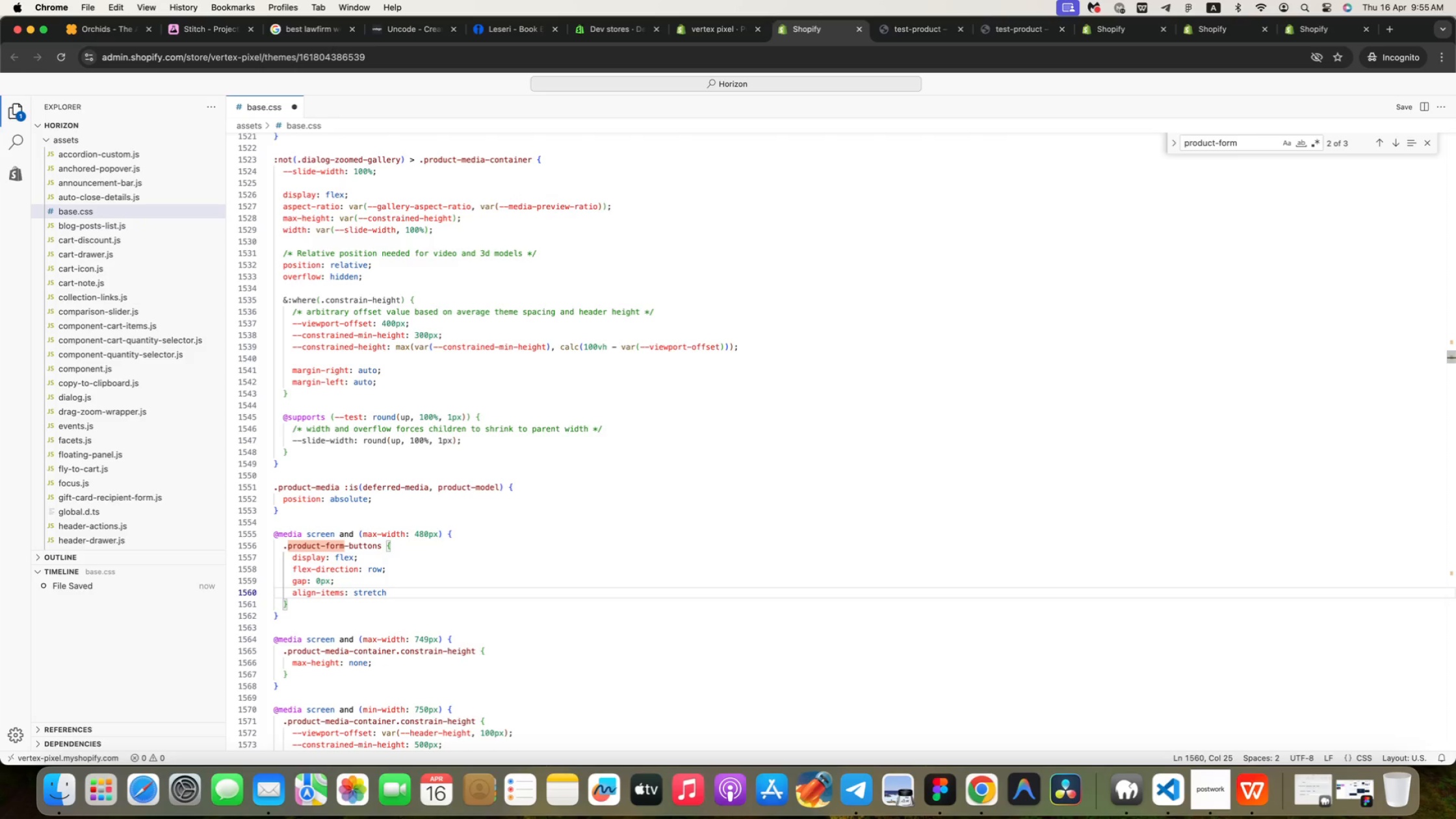 
key(Semicolon)
 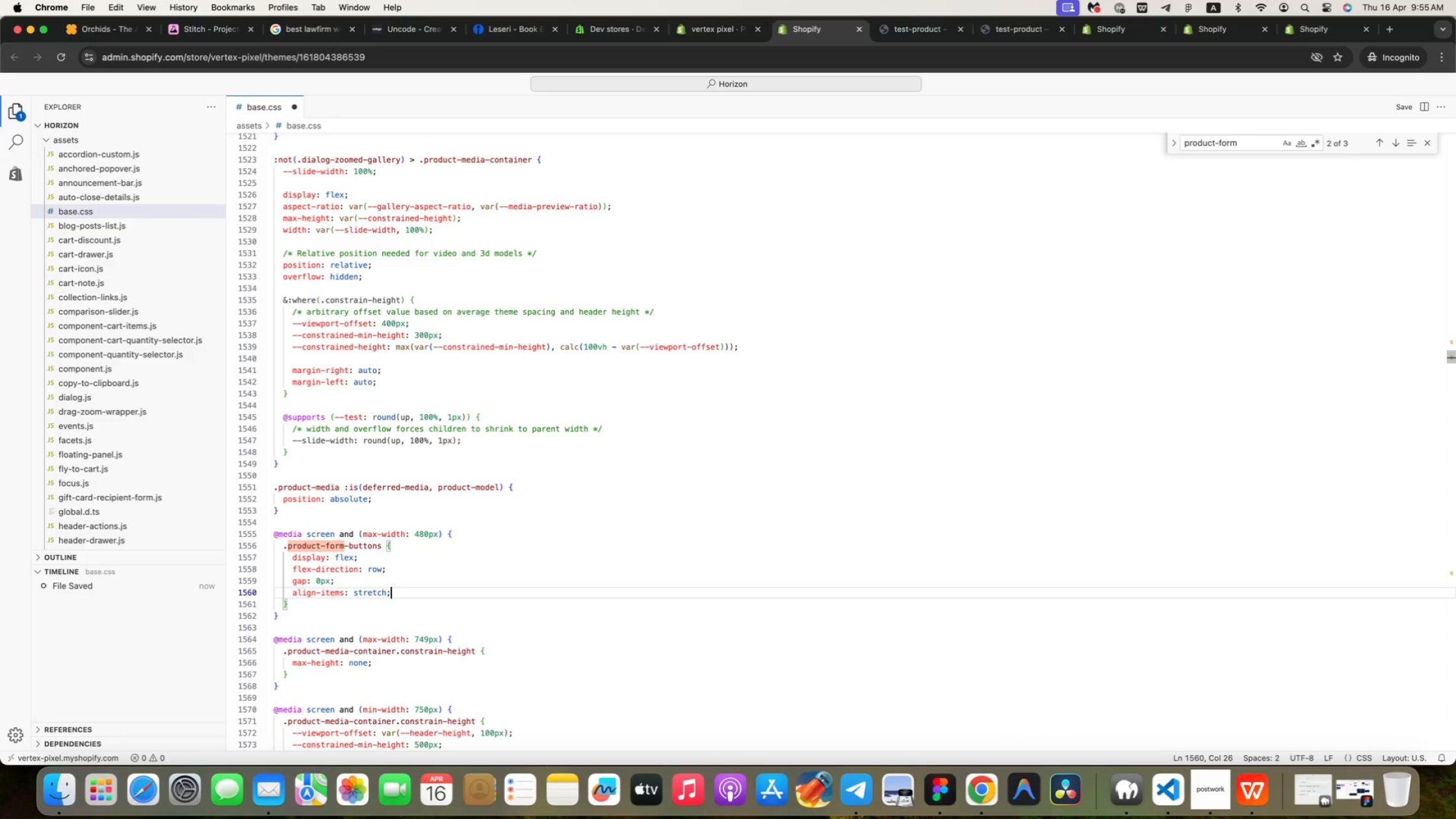 
key(ArrowDown)
 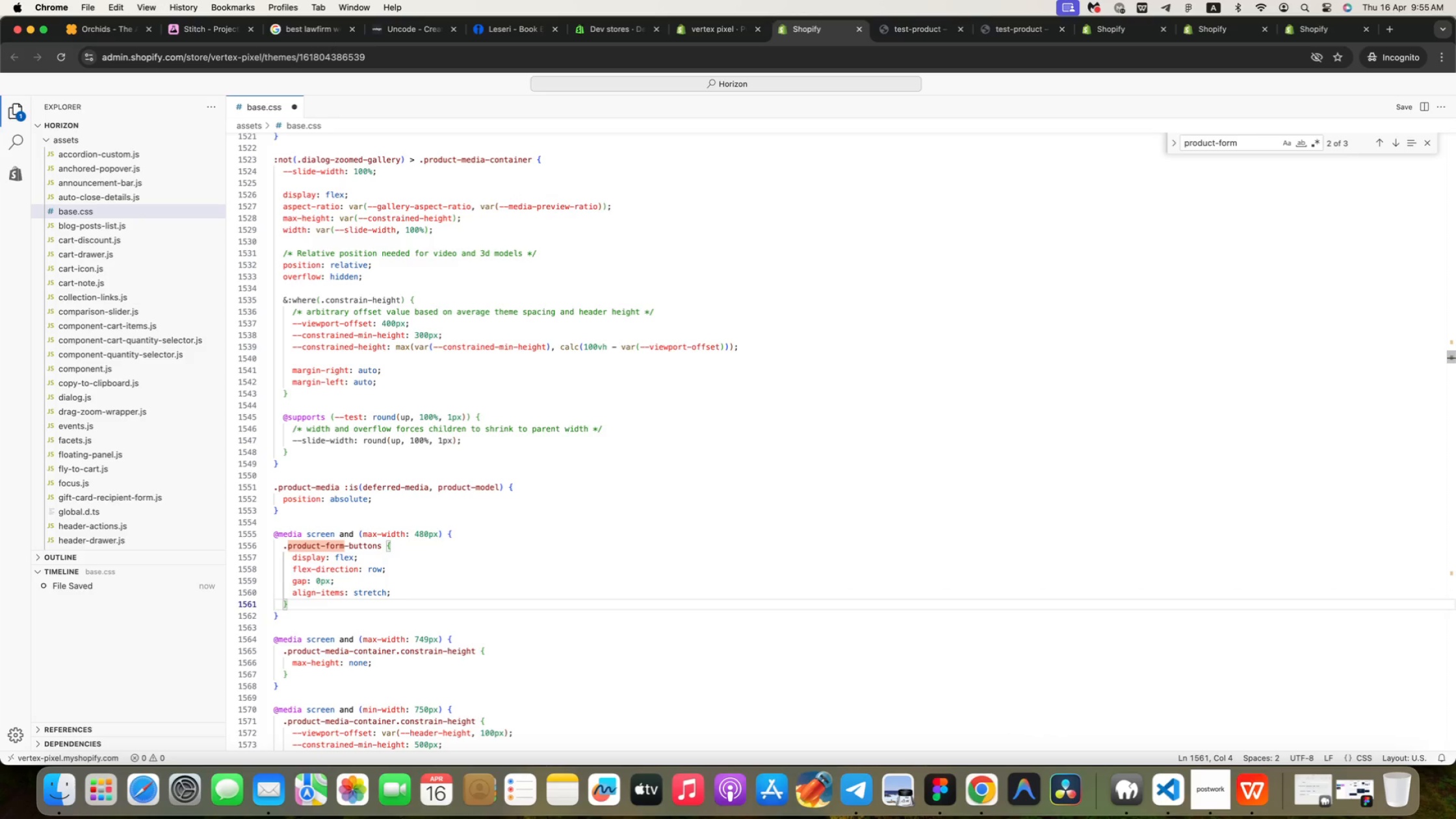 
key(Enter)
 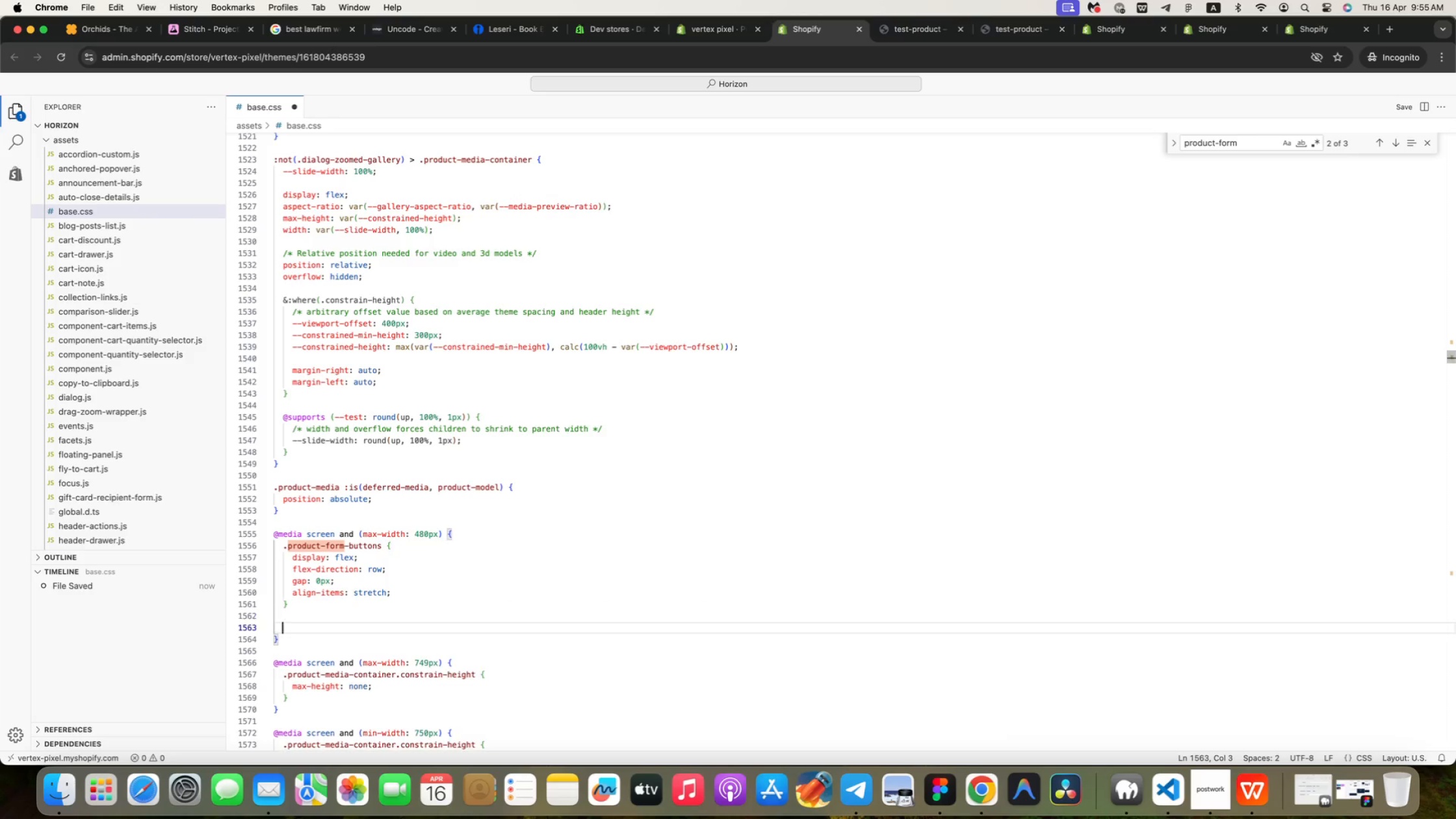 
key(Enter)
 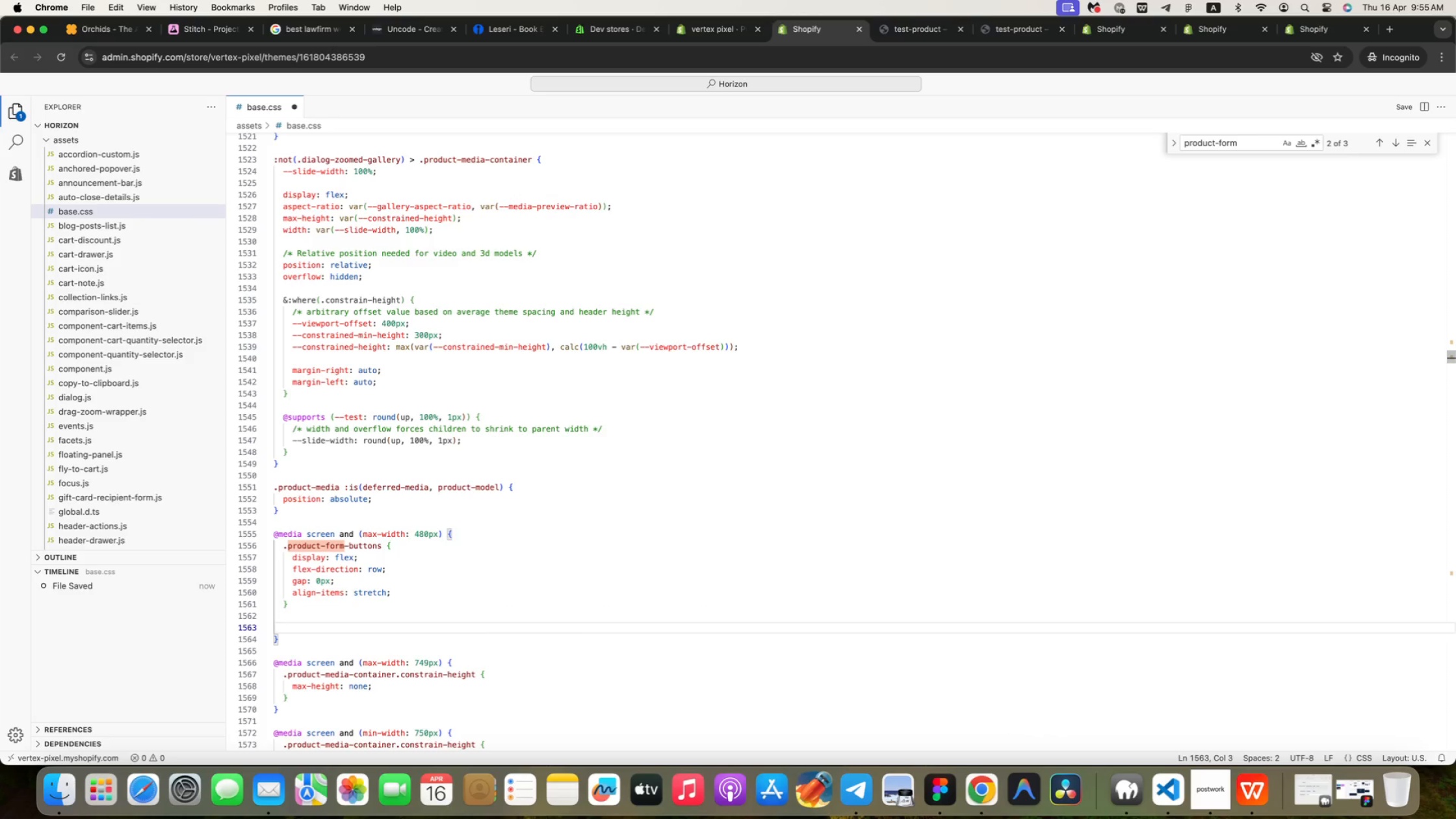 
key(Period)
 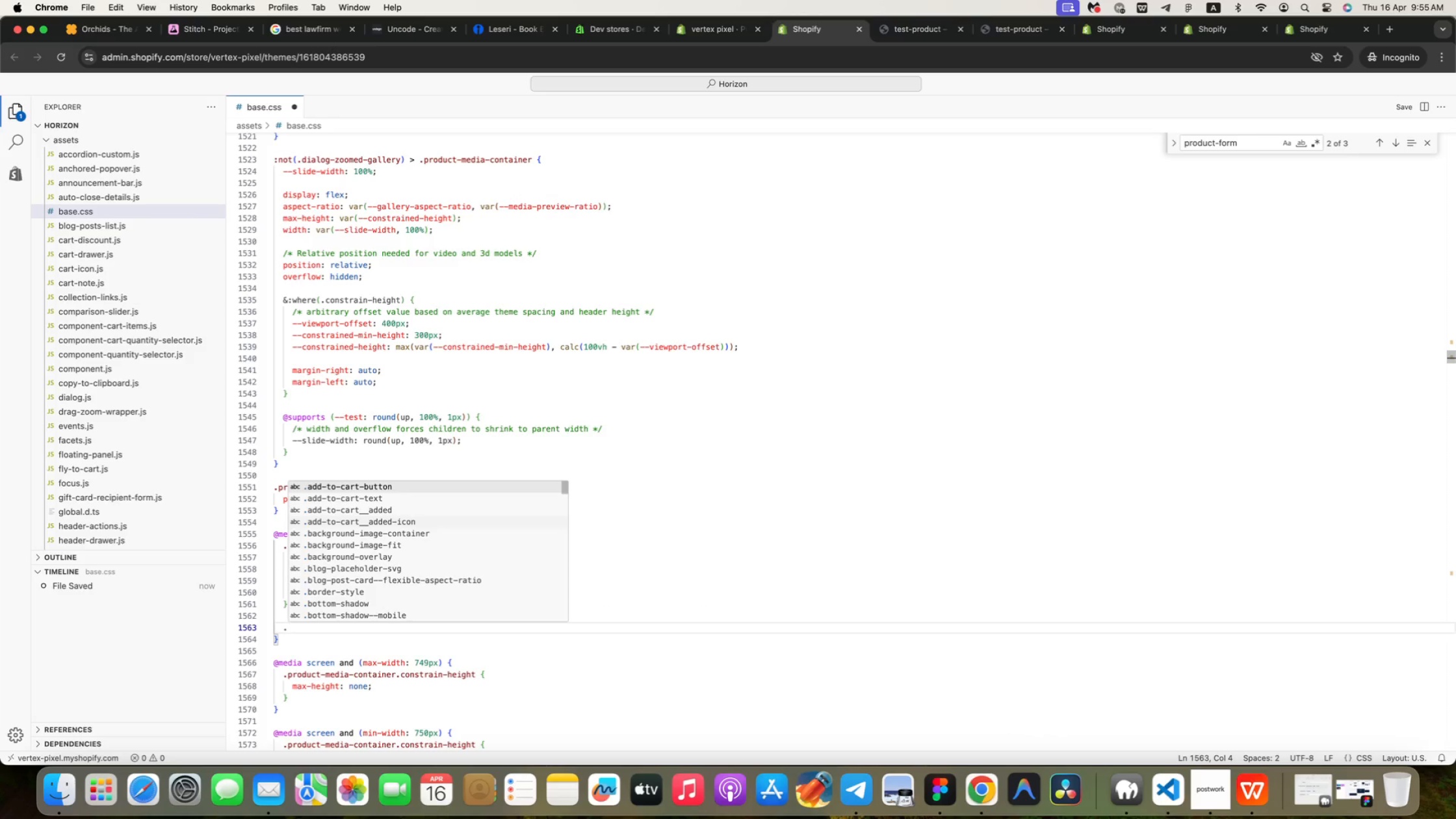 
type(quantity-selector-wrapper,)
 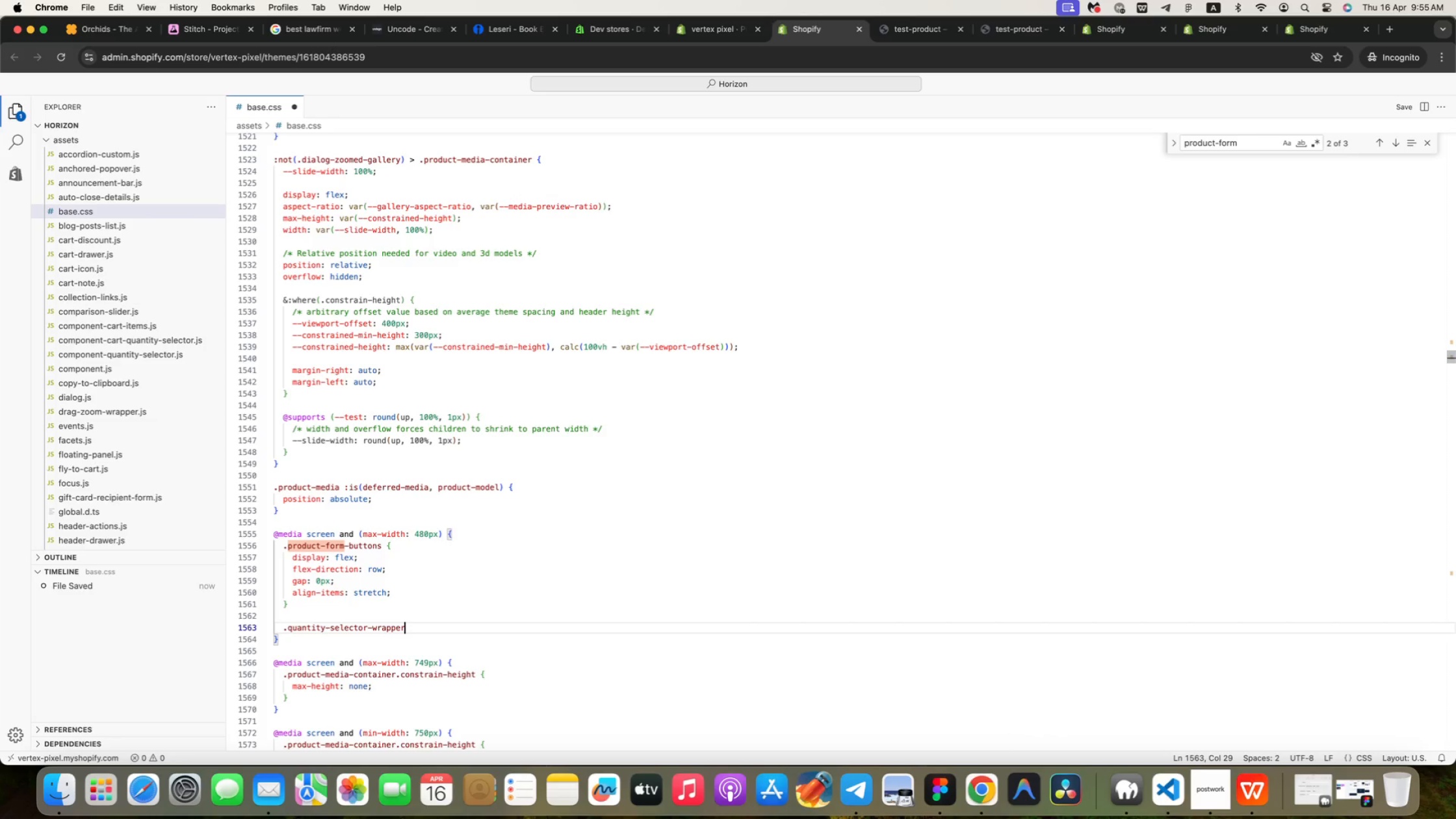 
key(Enter)
 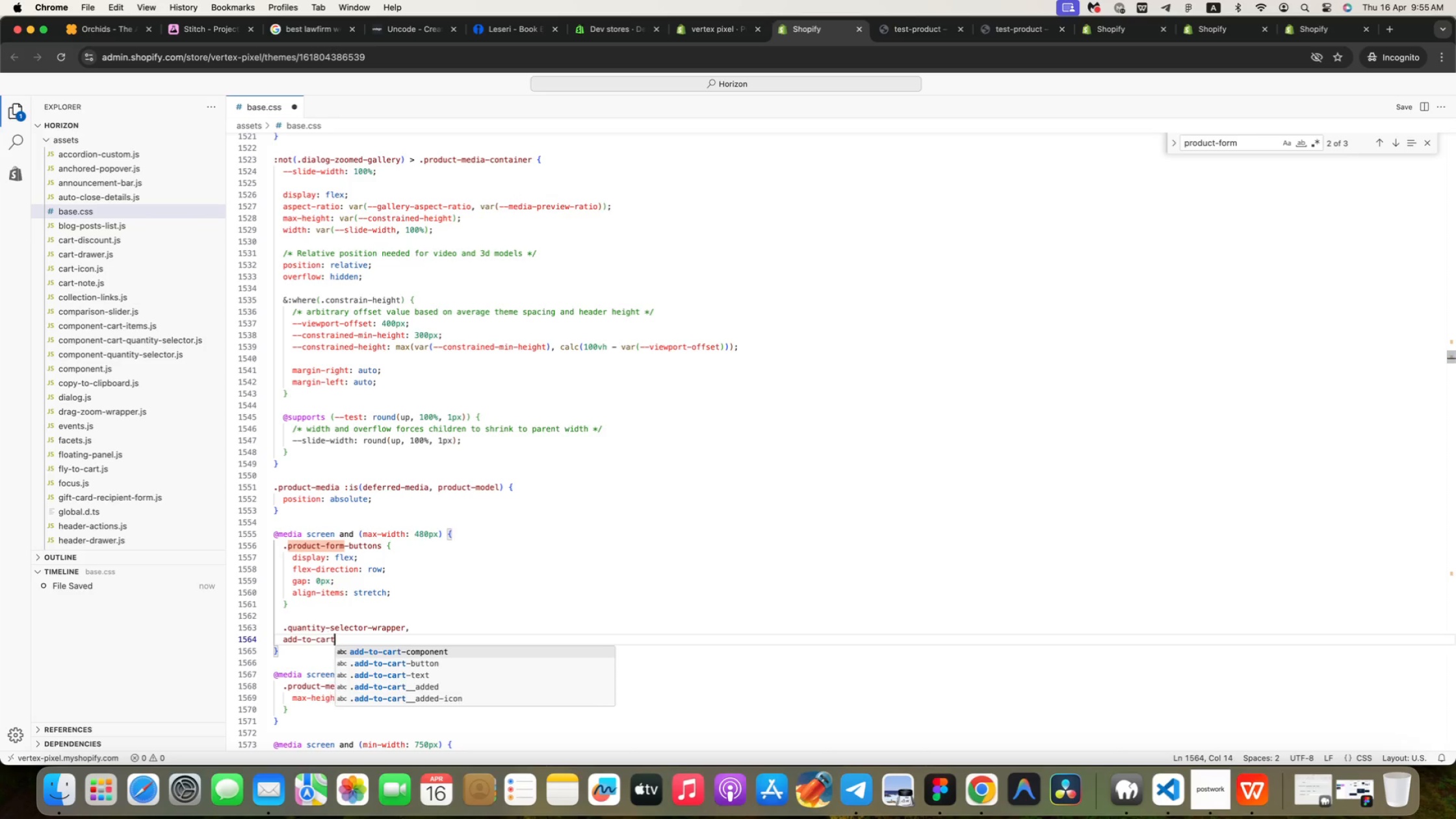 
type(add-to-cart-componeent {)
 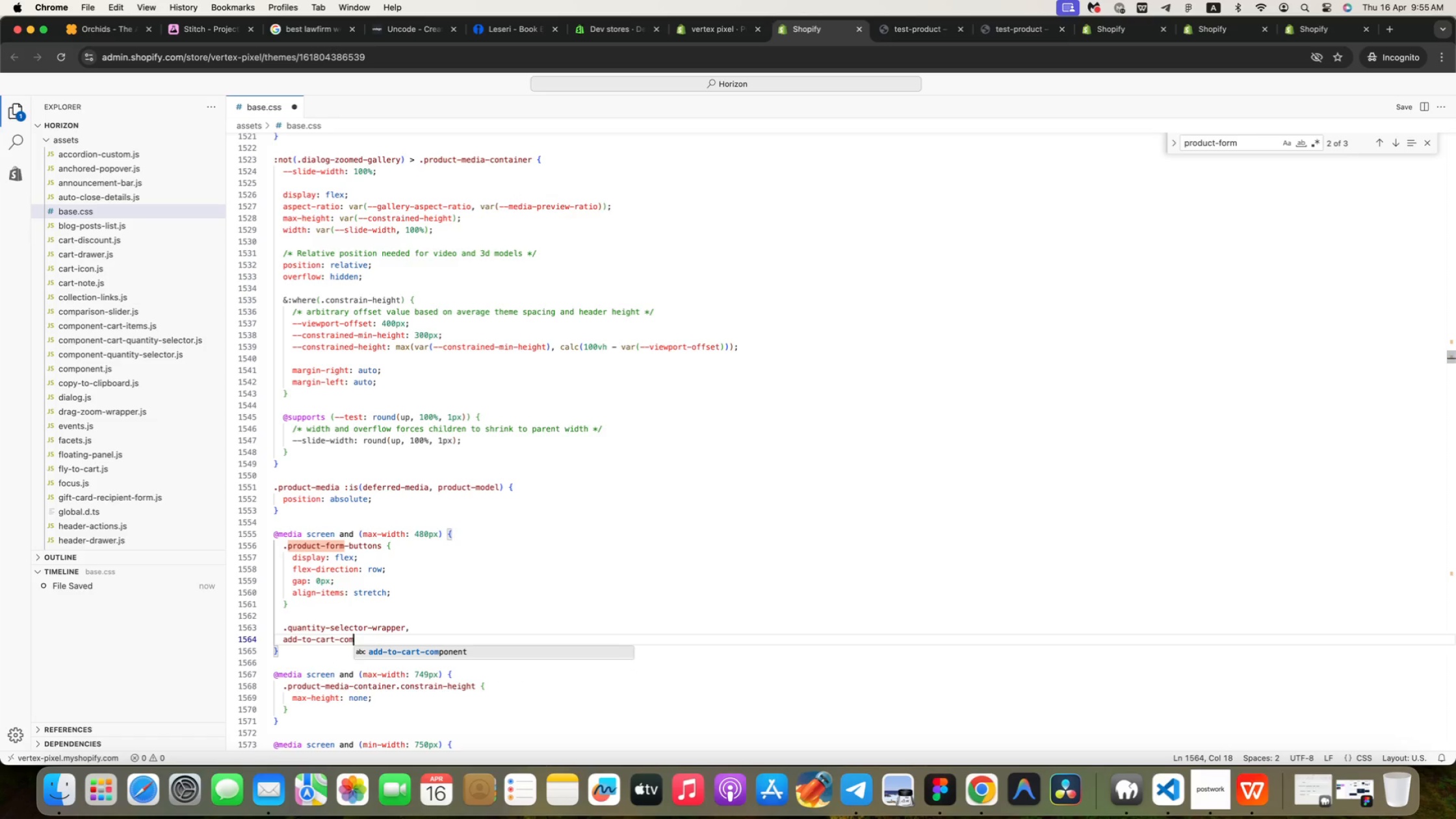 
wait(6.59)
 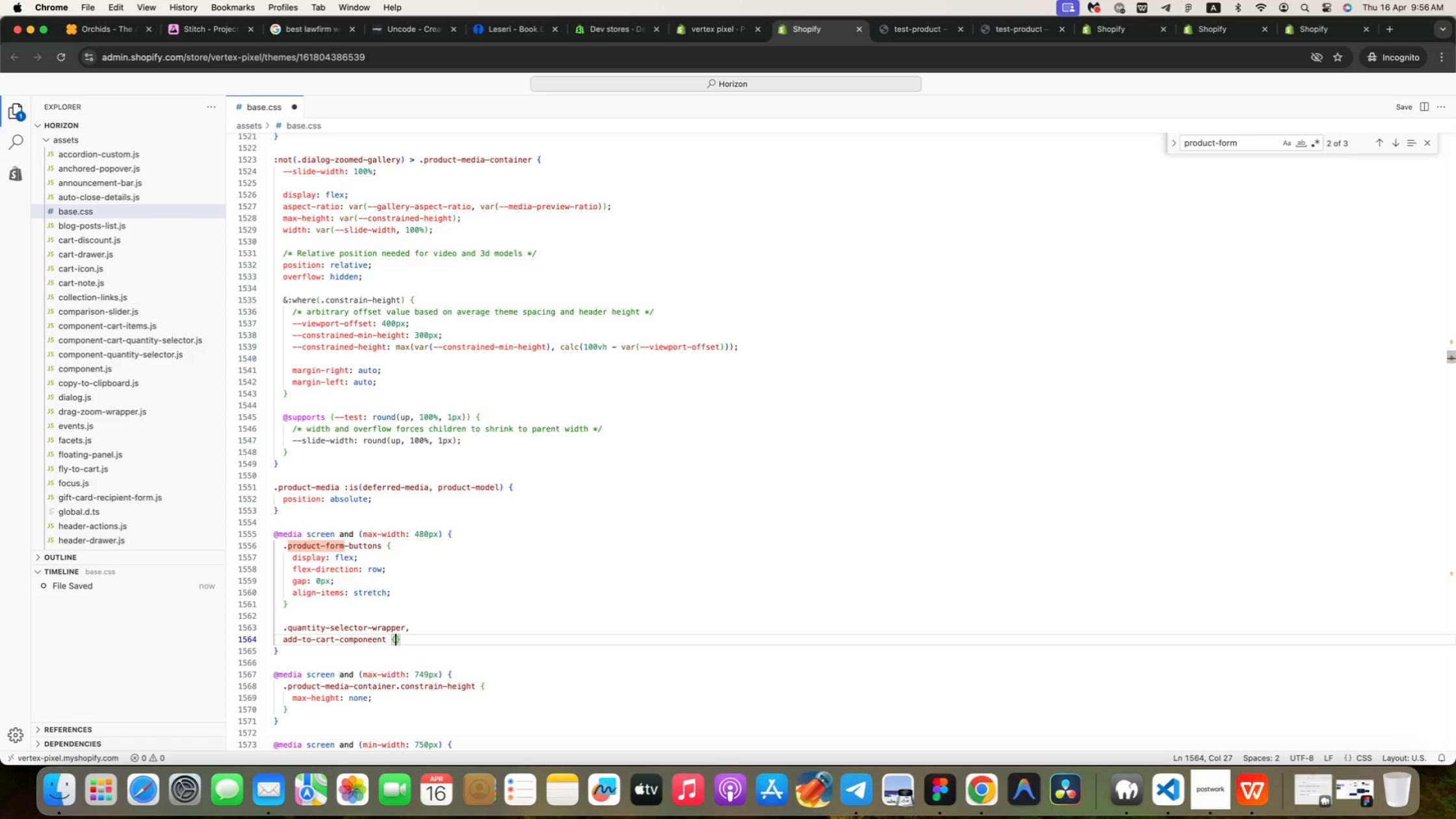 
key(Enter)
 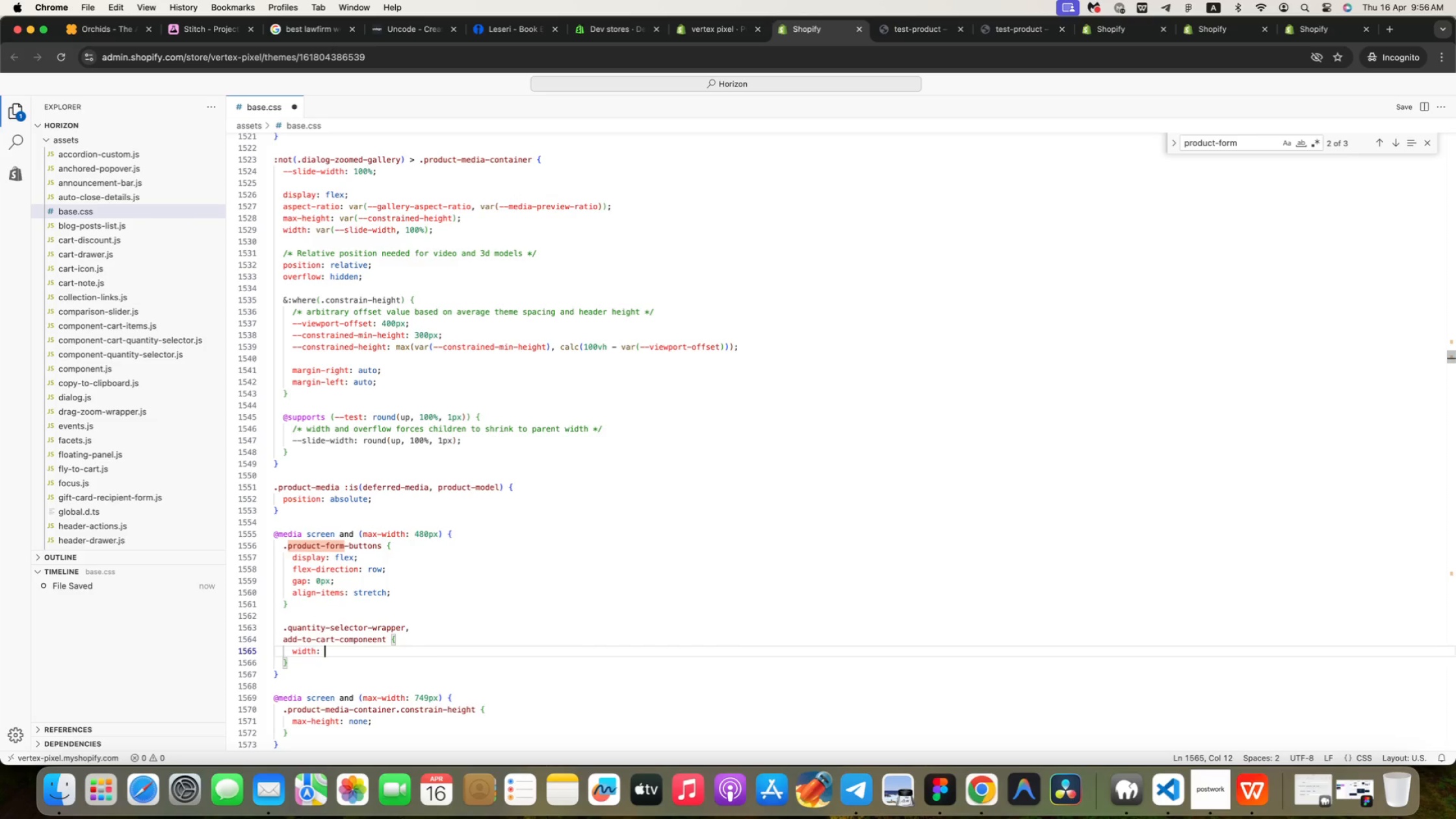 
type(width: )
 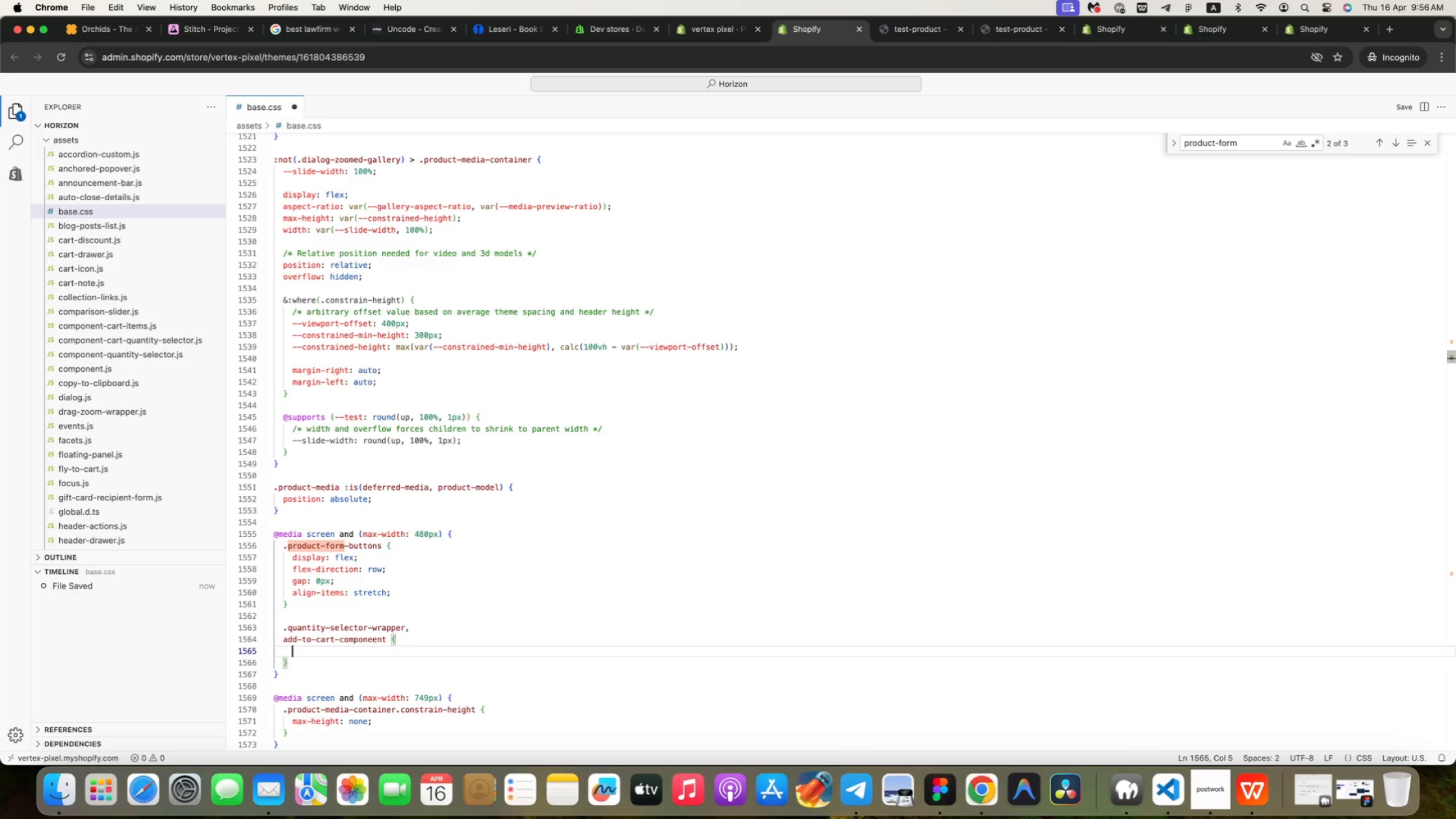 
type(auto;)
 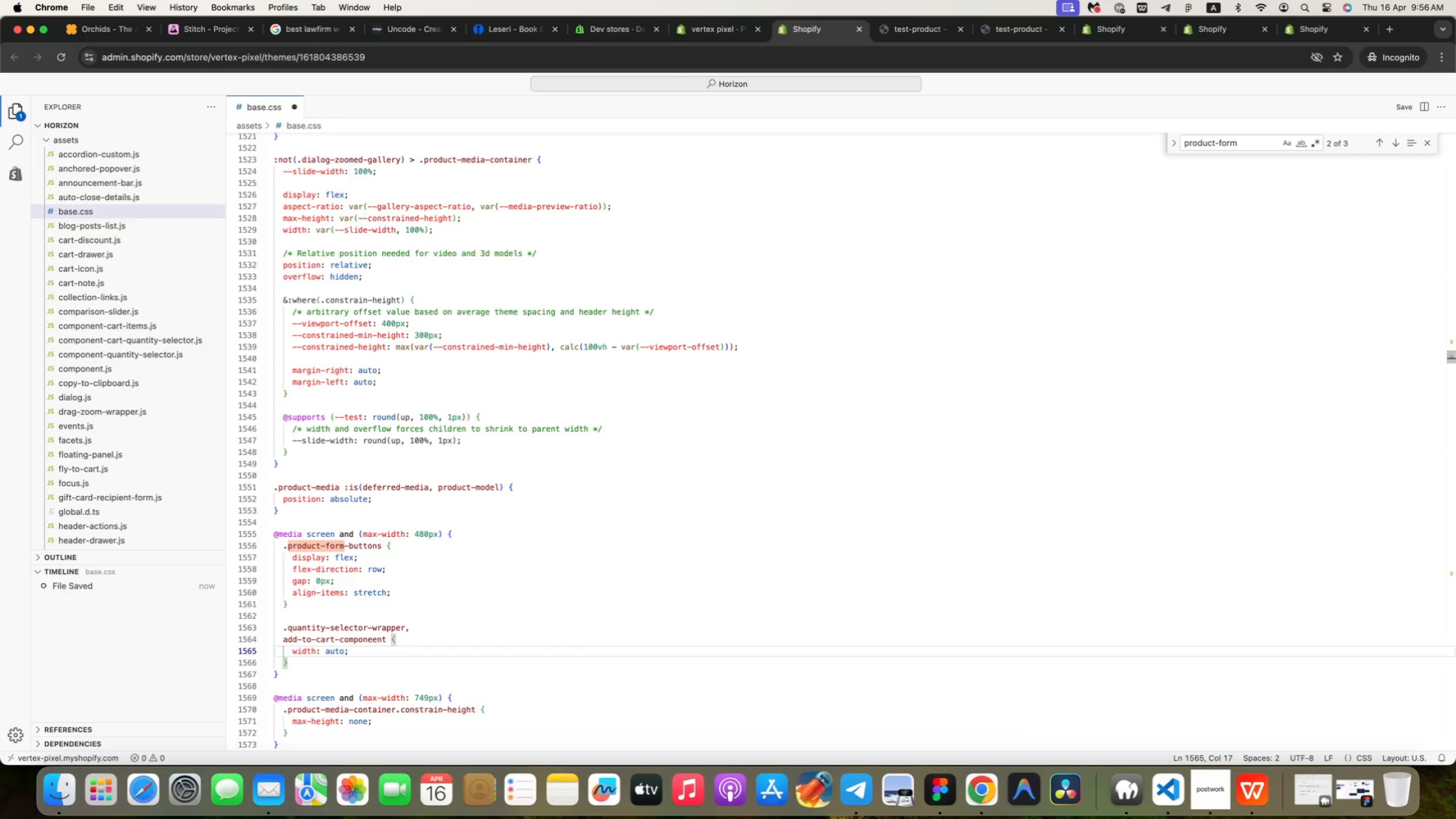 
key(ArrowDown)
 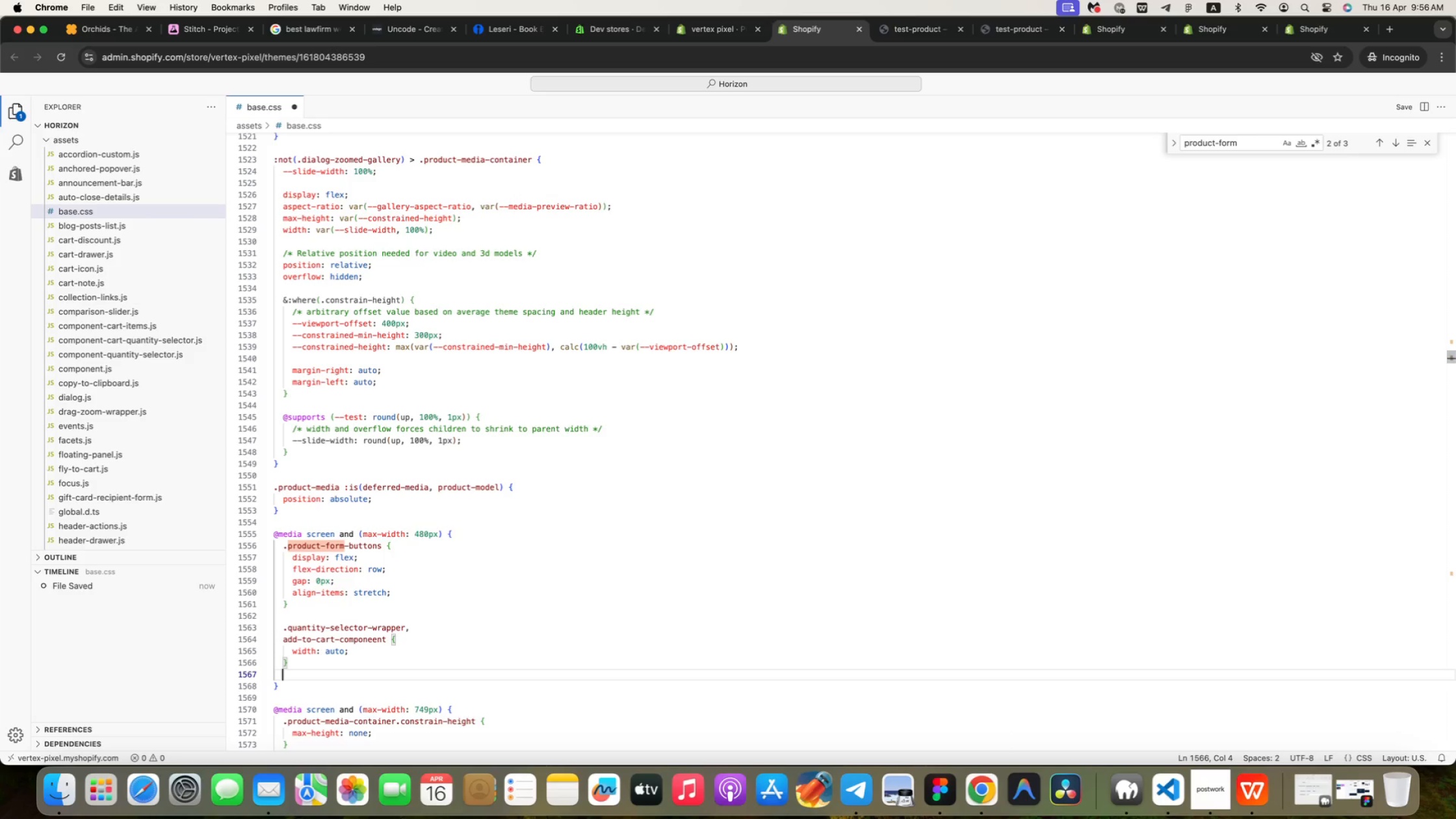 
key(Enter)
 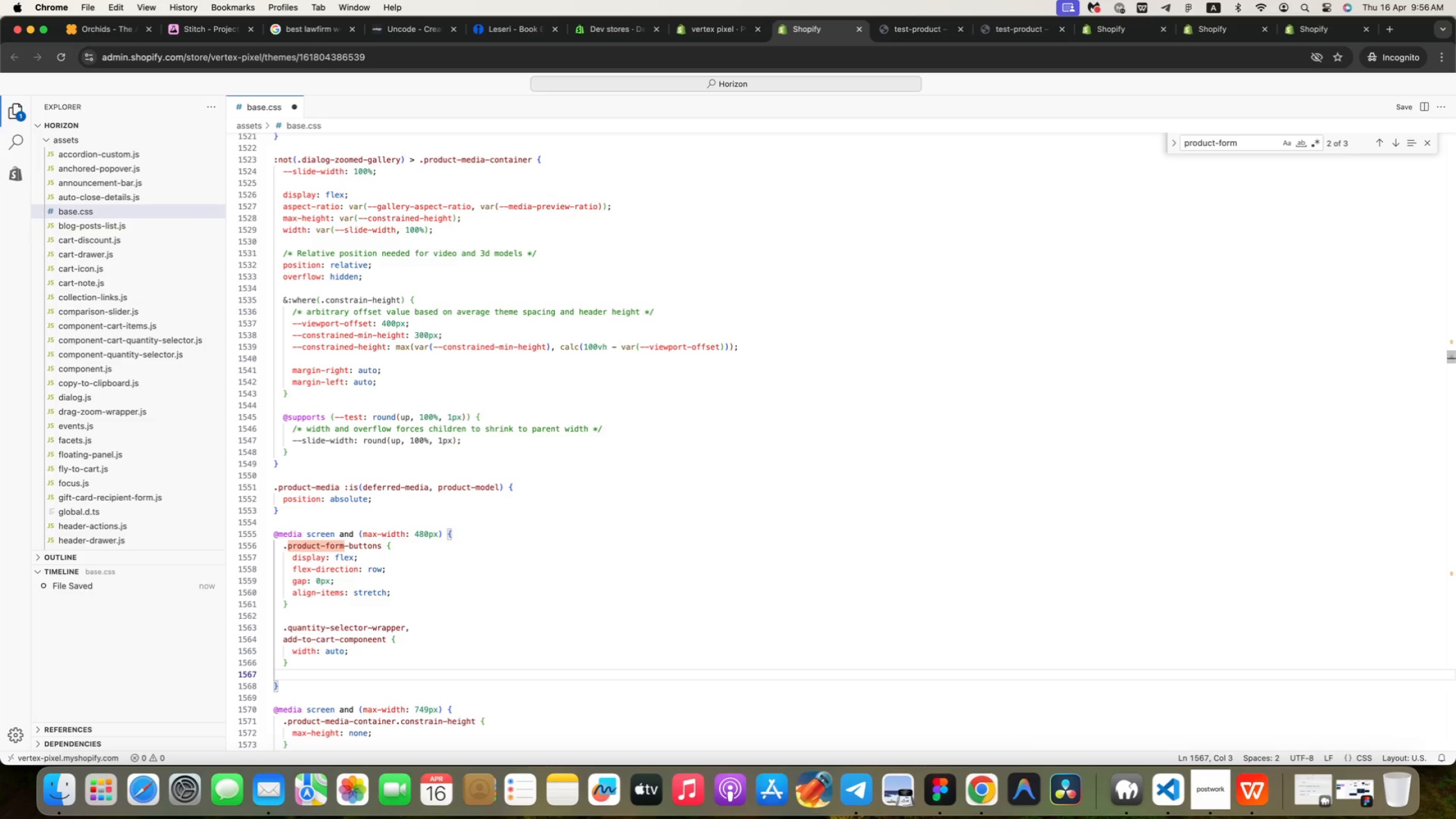 
key(Enter)
 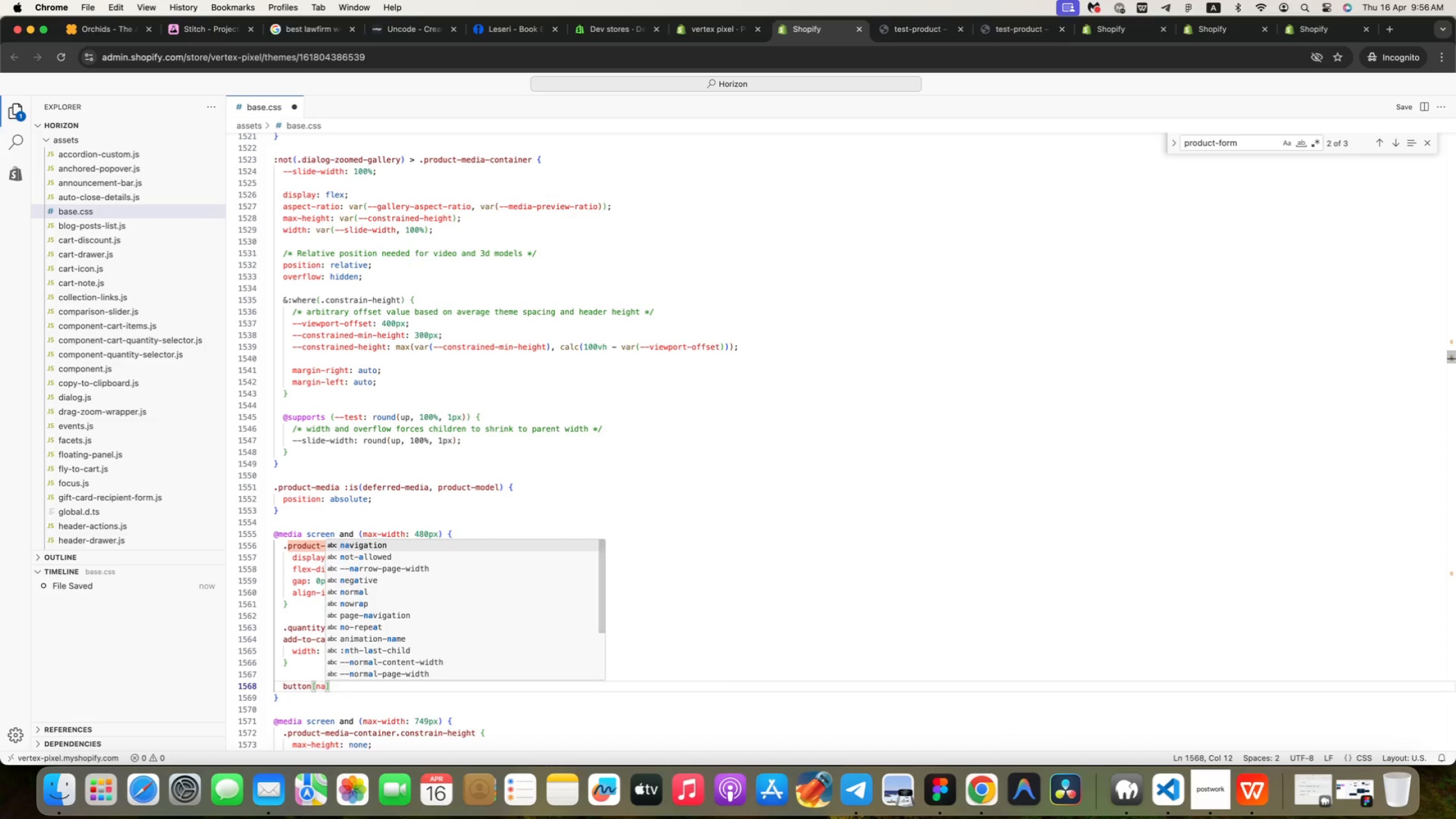 
type(button[name)
 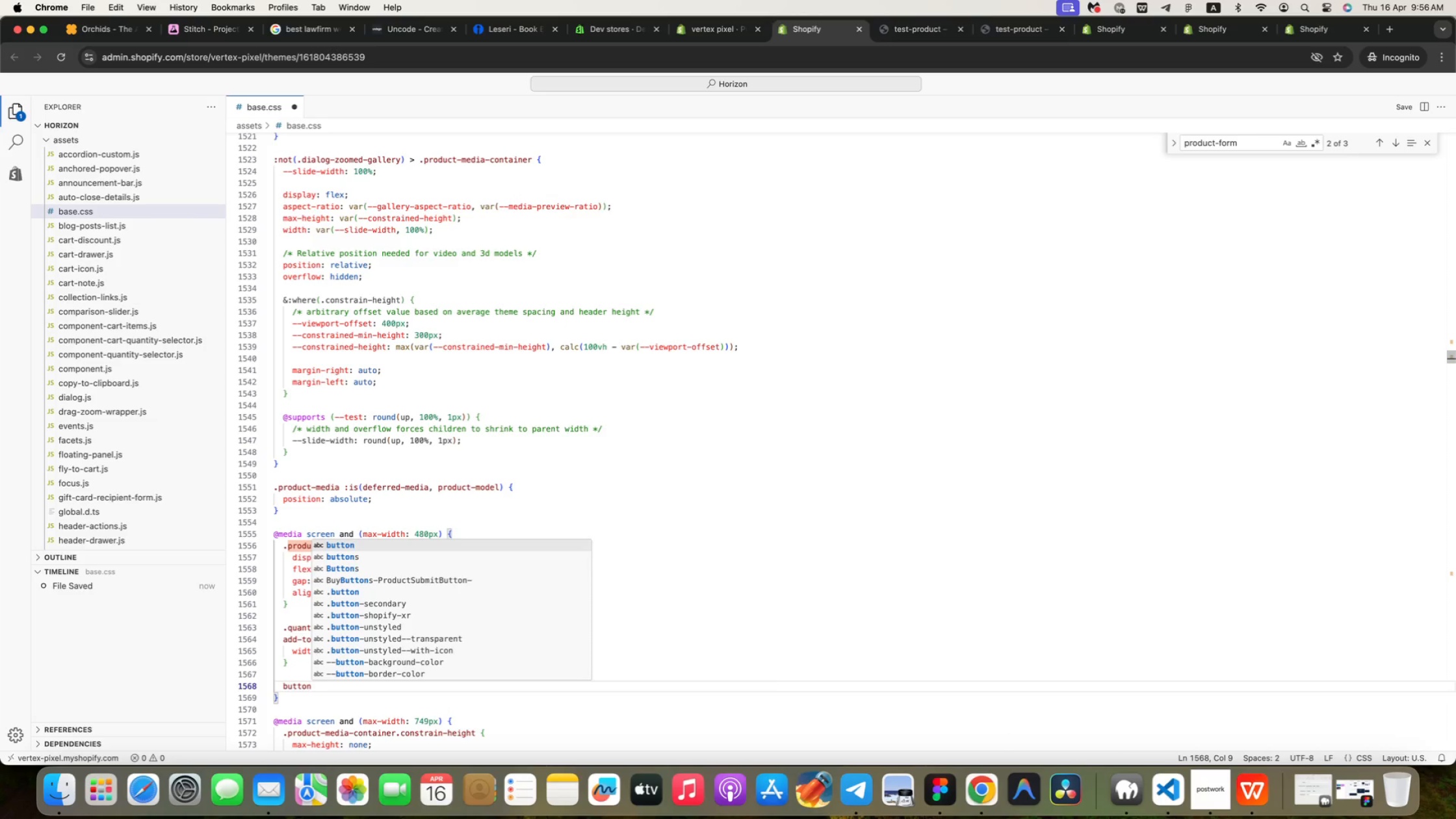 
type(="add")
 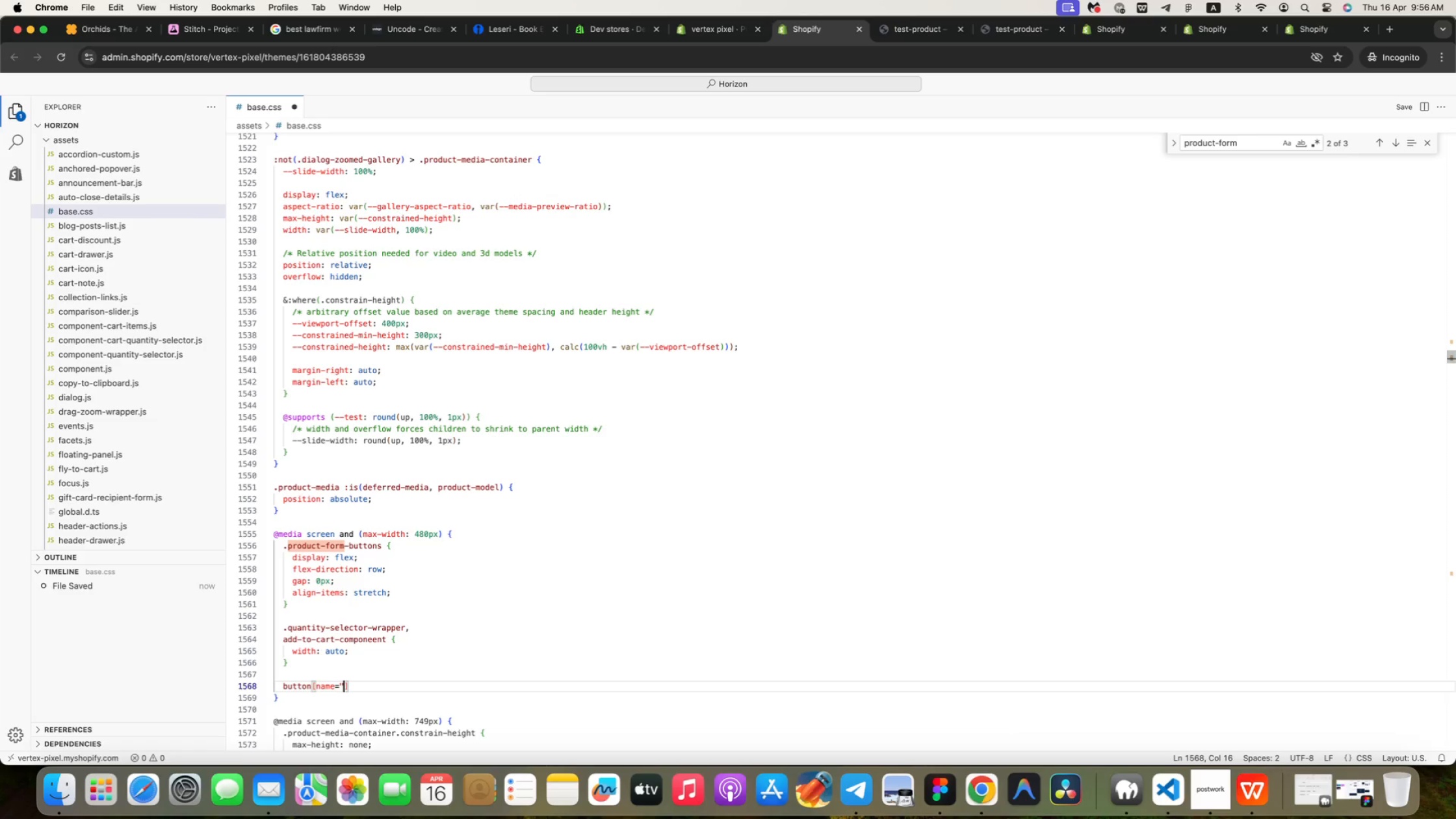 
key(ArrowRight)
 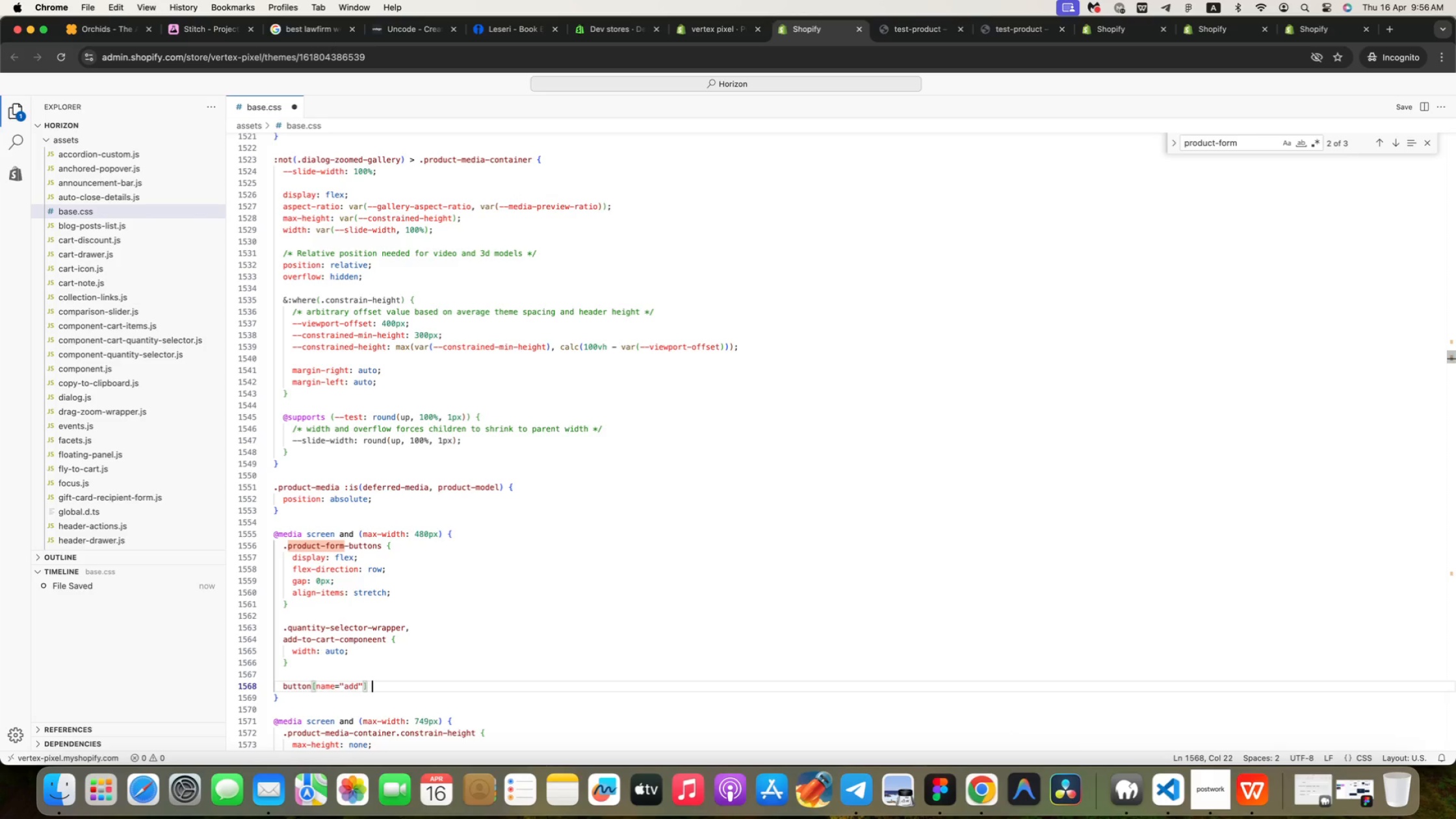 
key(Space)
 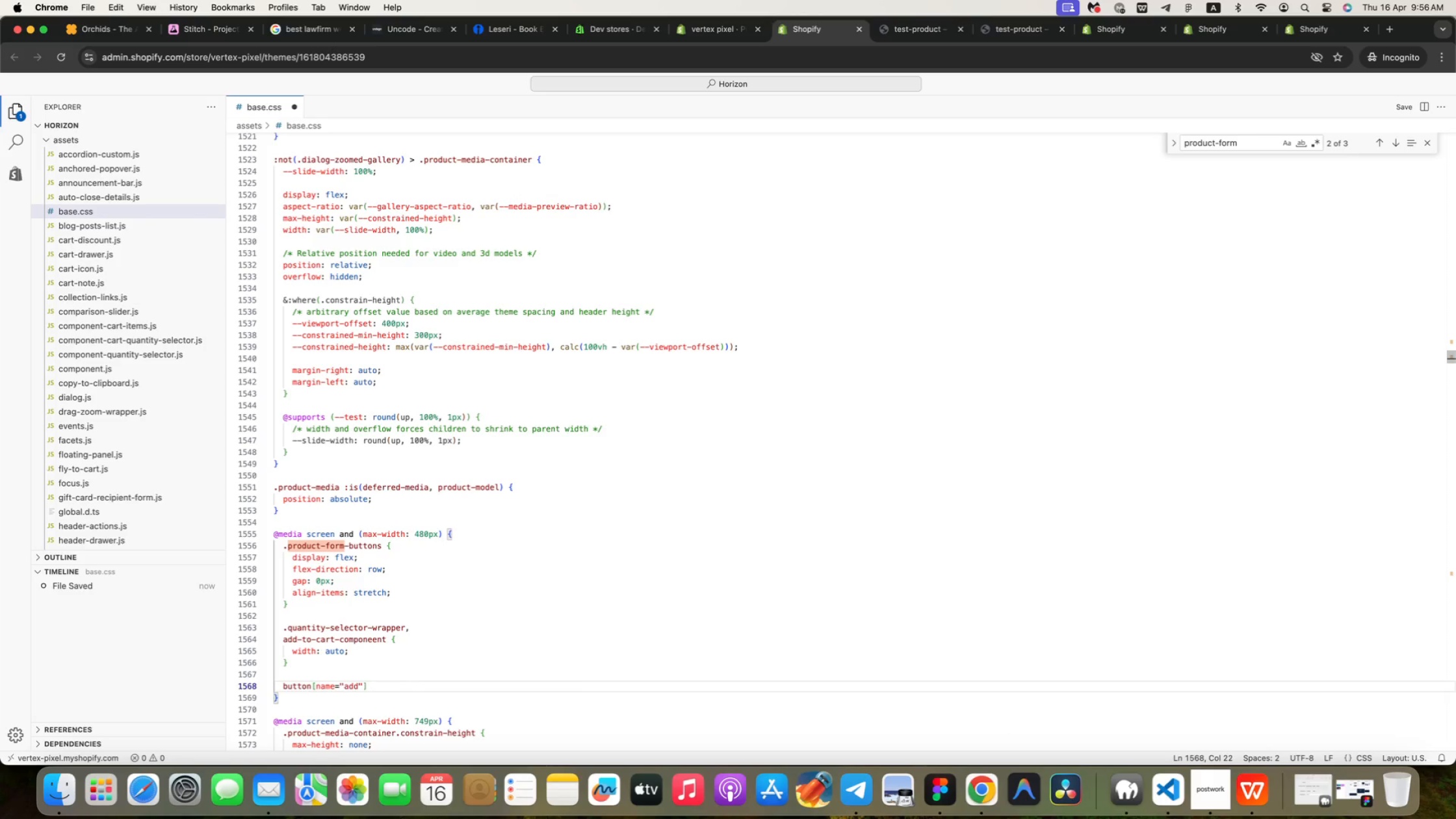 
key(Shift+BracketLeft)
 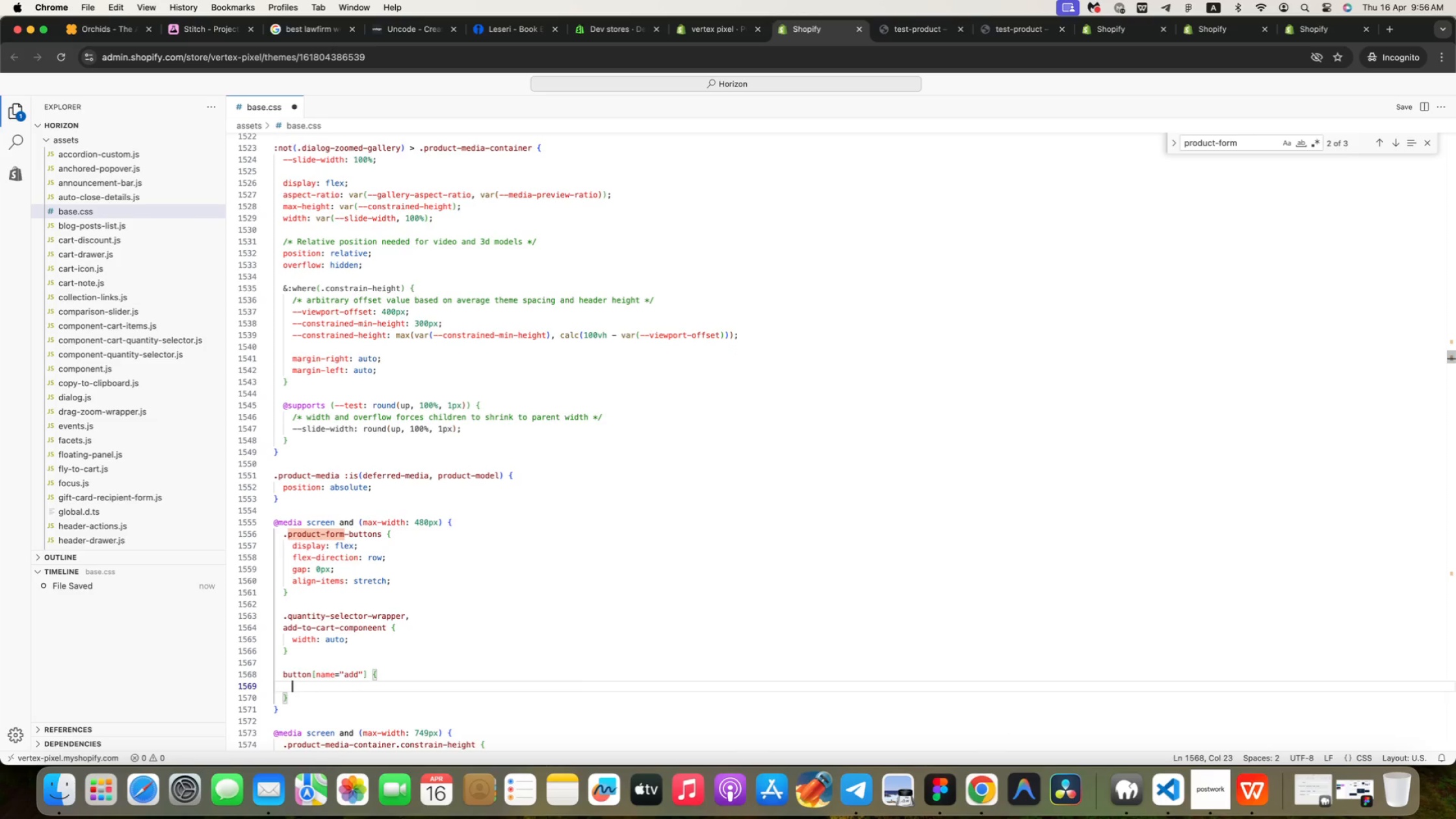 
key(Enter)
 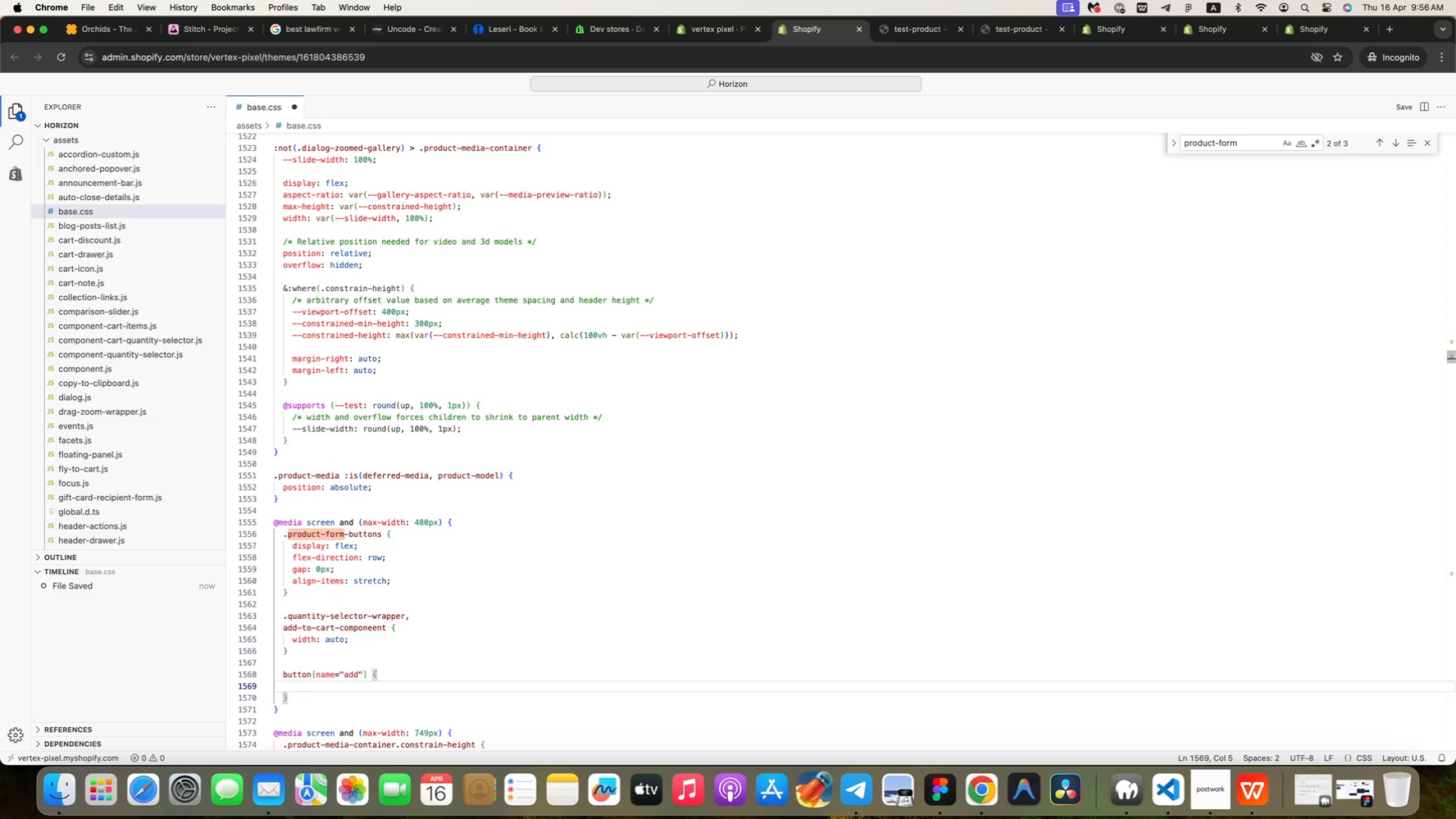 
type(width)
 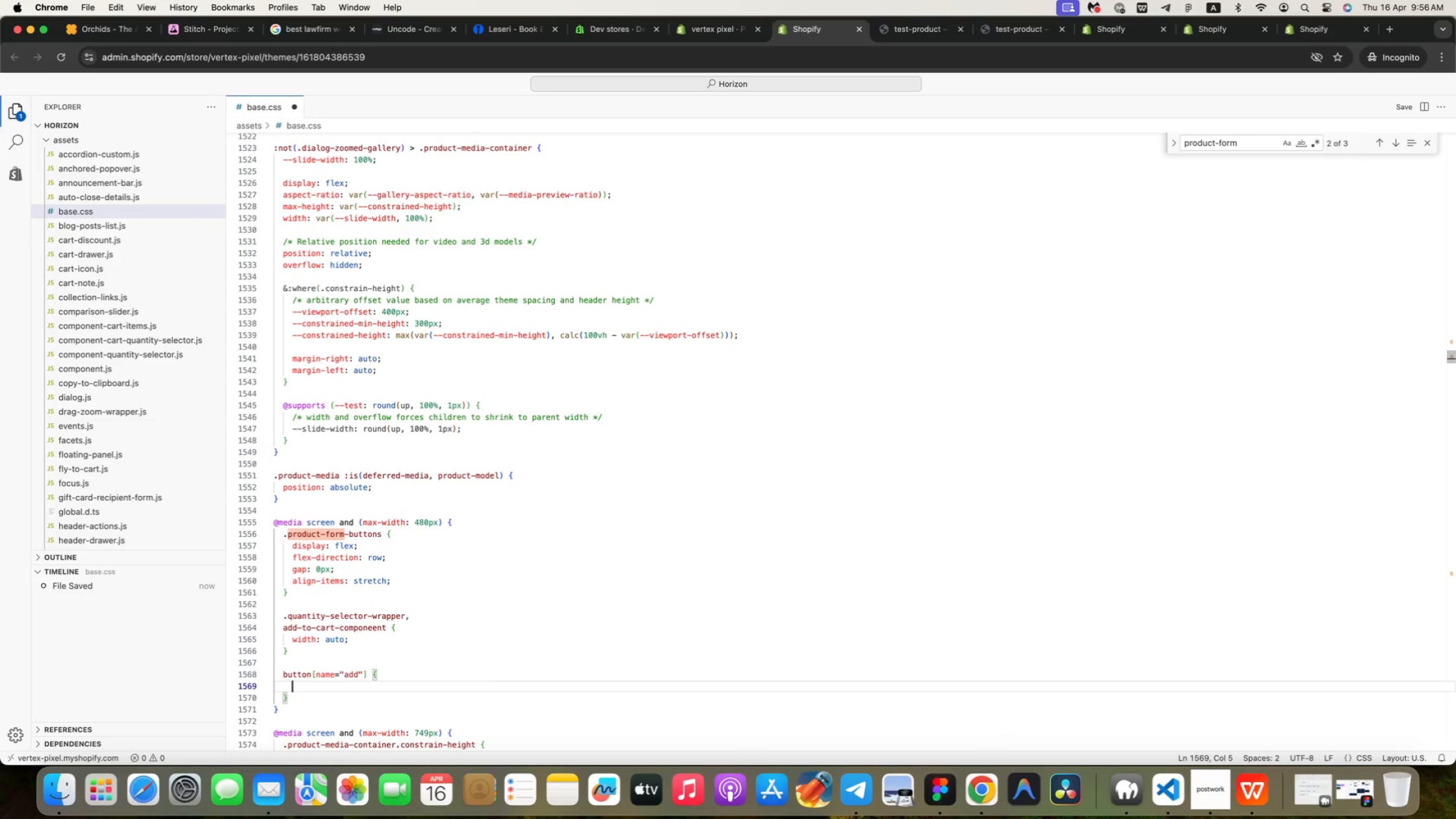 
key(Enter)
 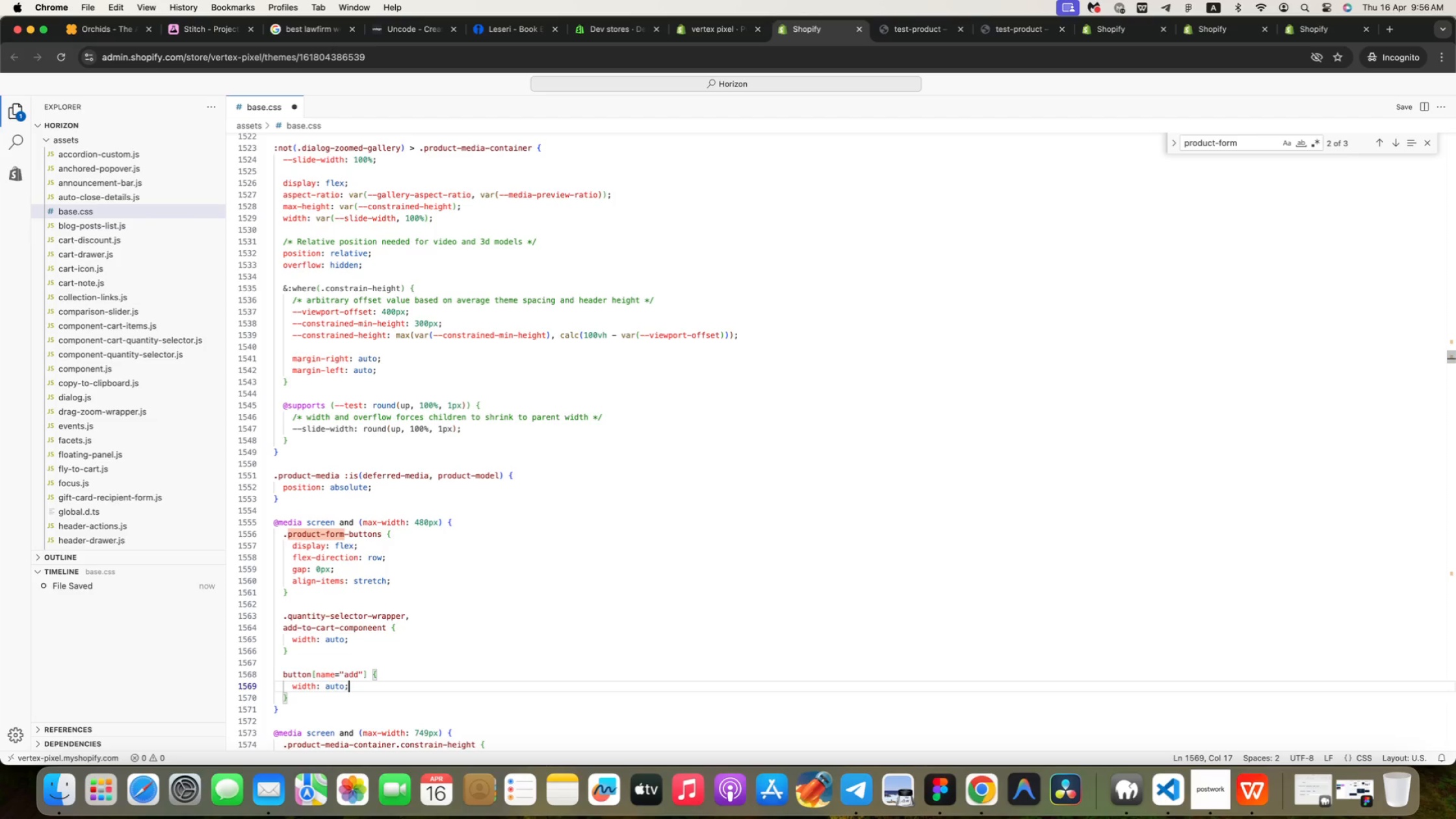 
type(: auto;)
 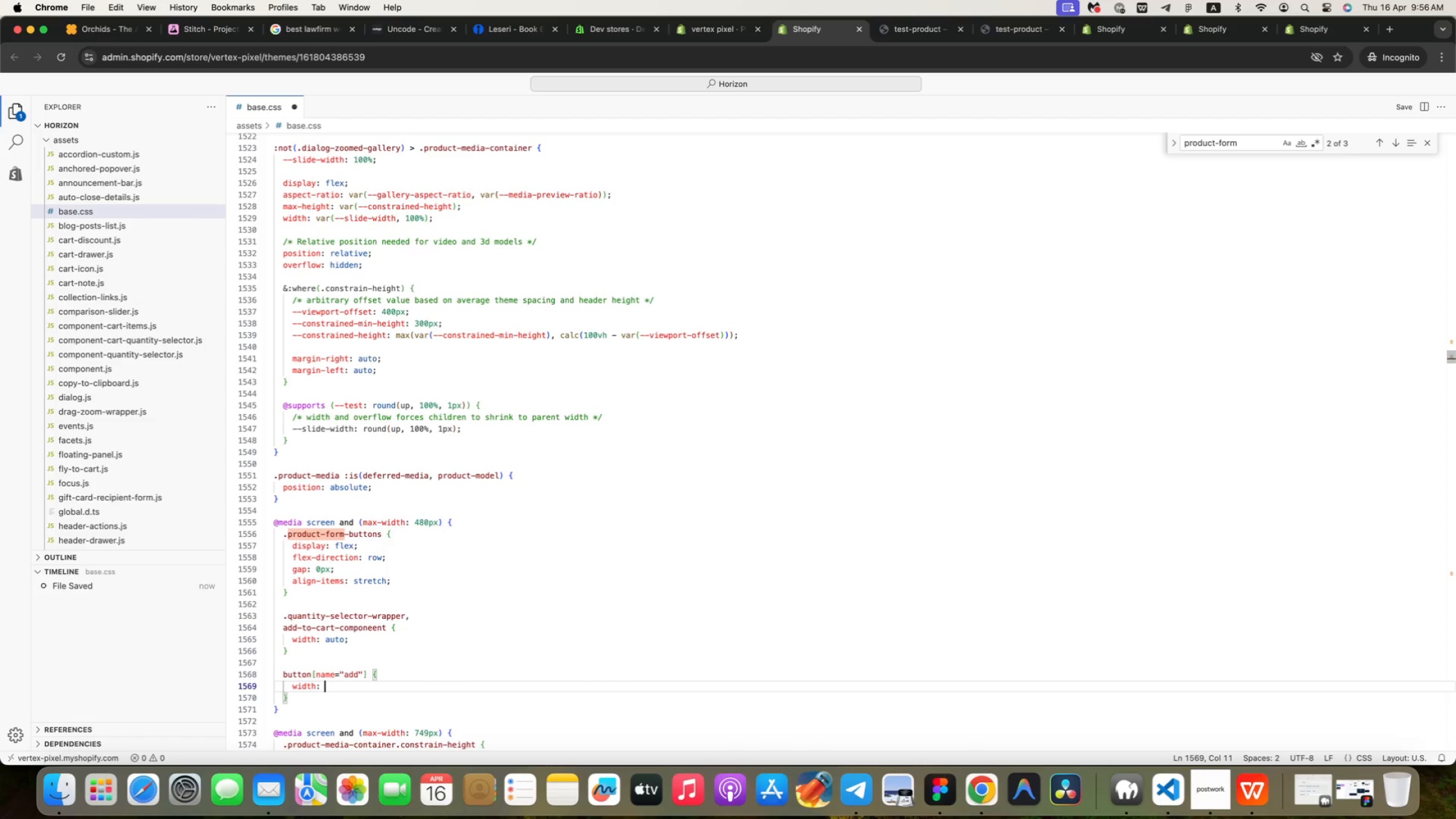 
wait(7.96)
 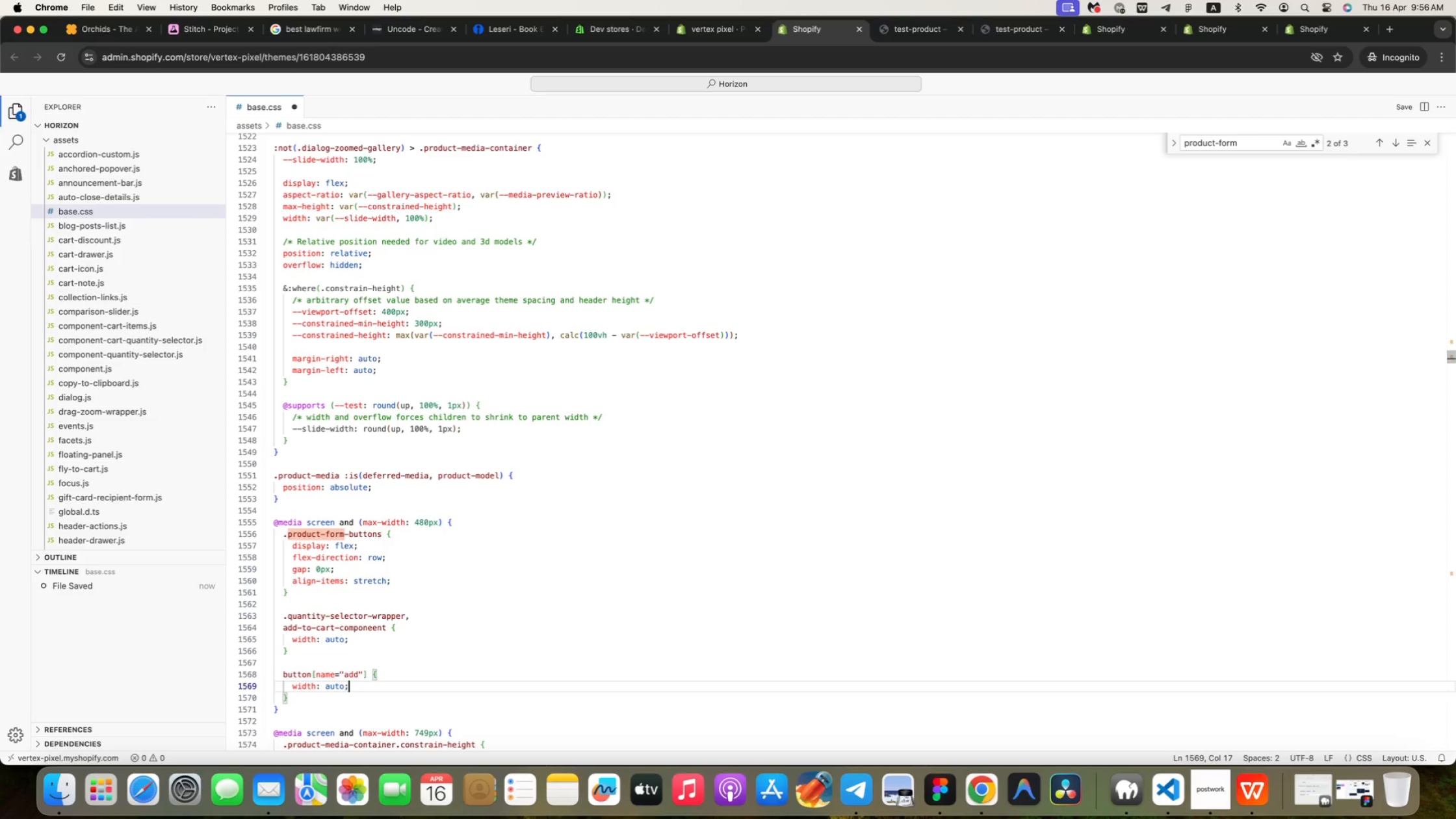 
left_click([1401, 107])
 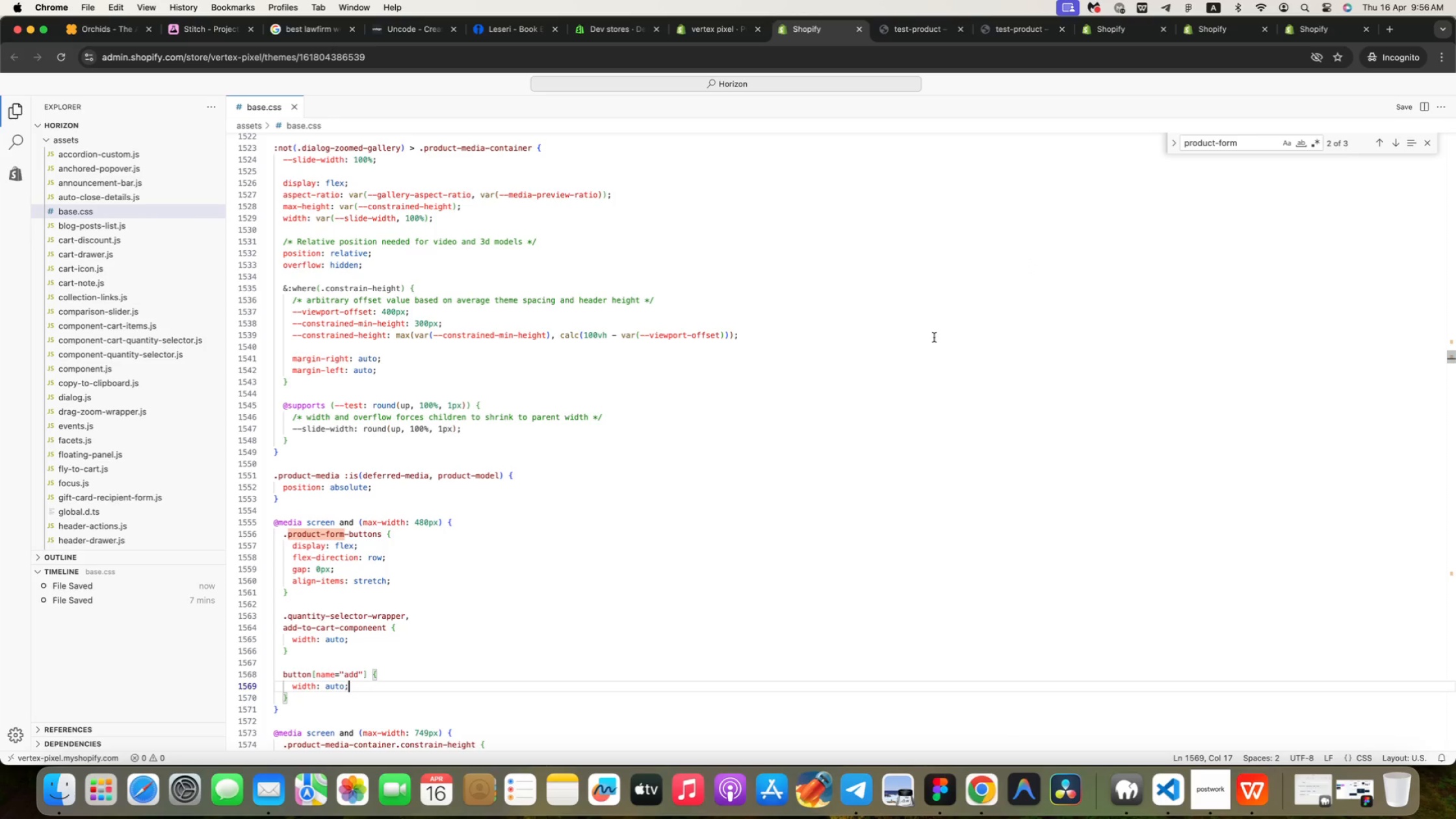 
left_click([723, 36])
 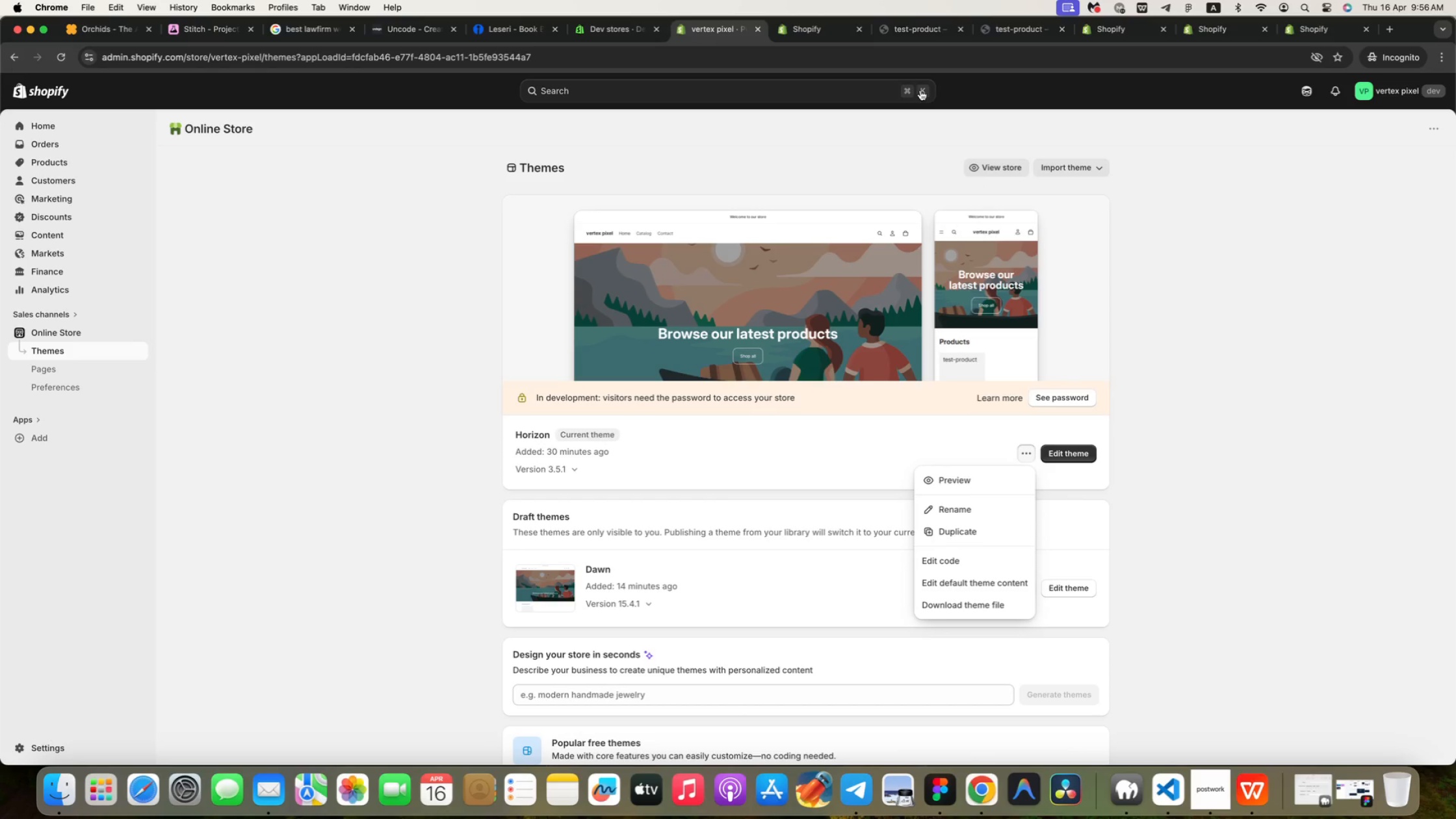 
left_click([899, 31])
 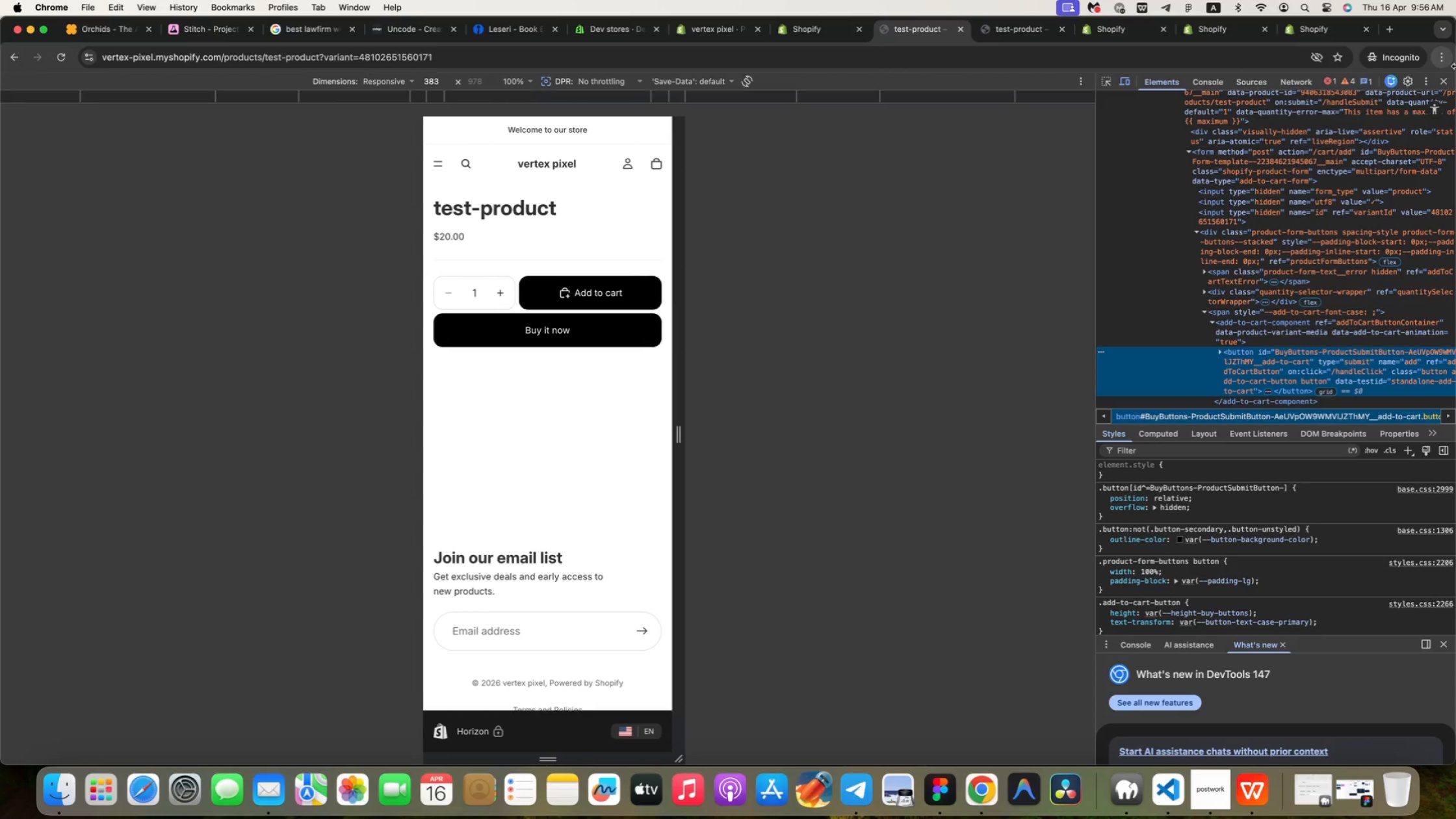 
left_click([1440, 82])
 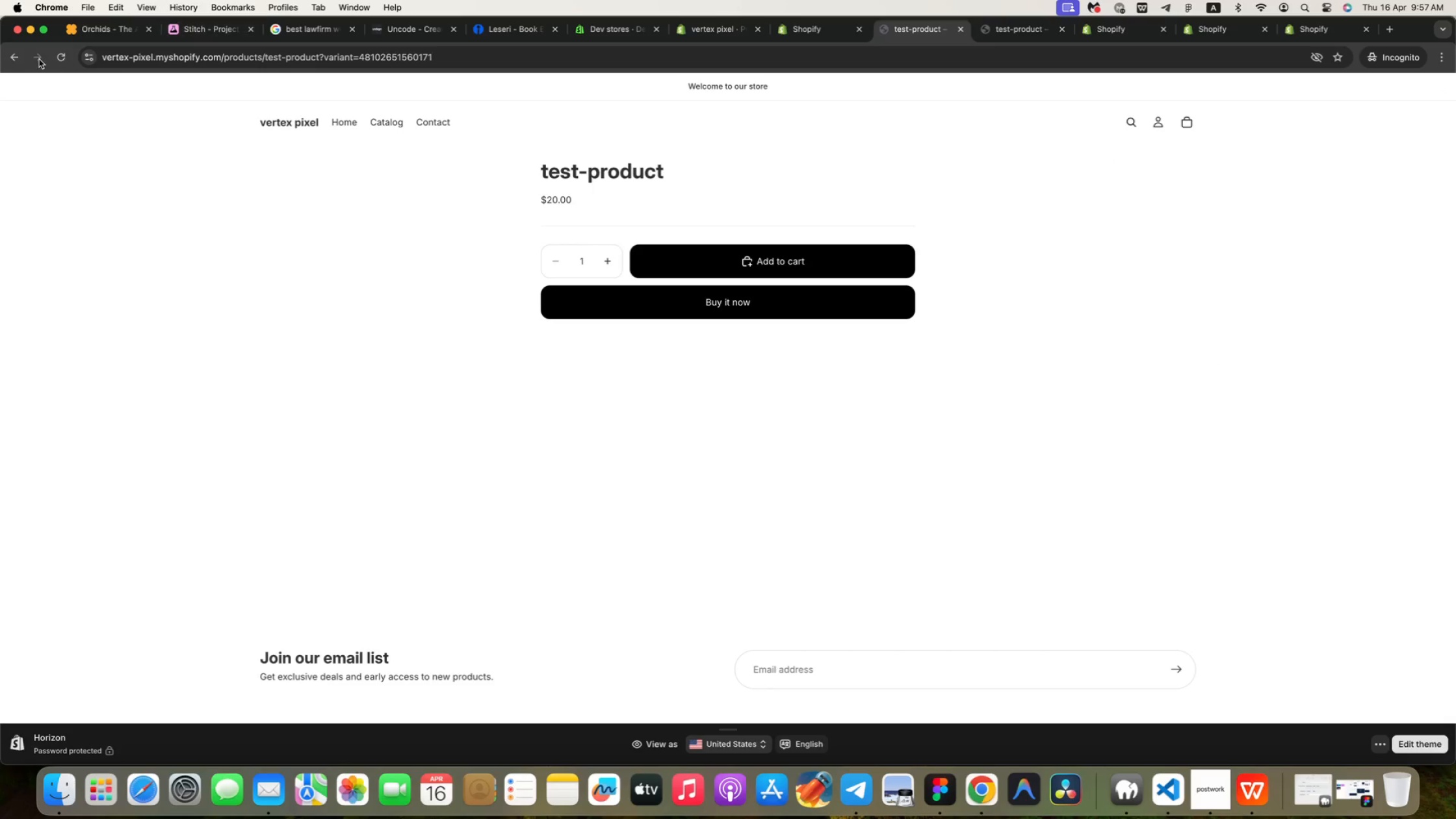 
left_click([56, 57])
 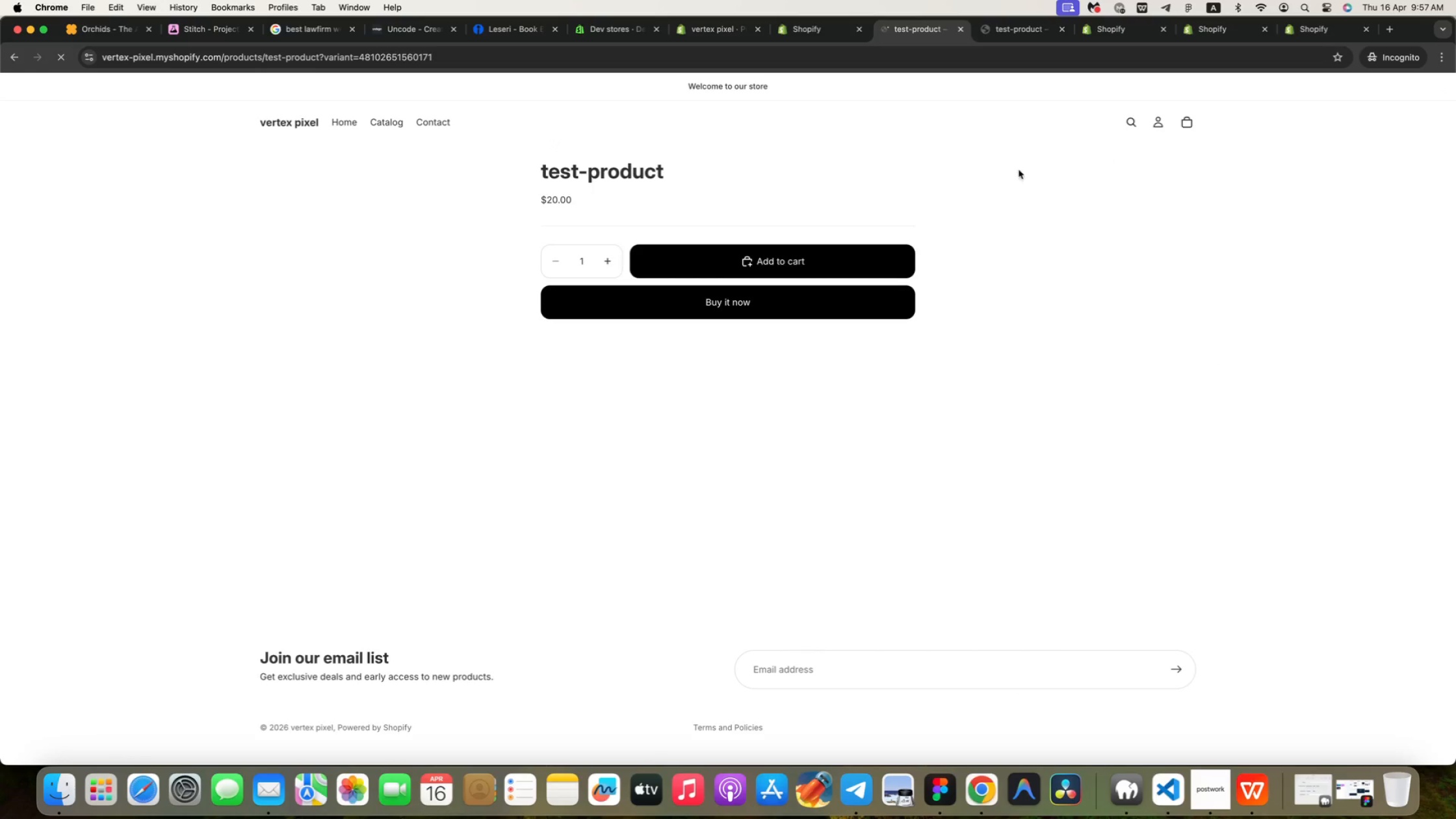 
right_click([1024, 170])
 